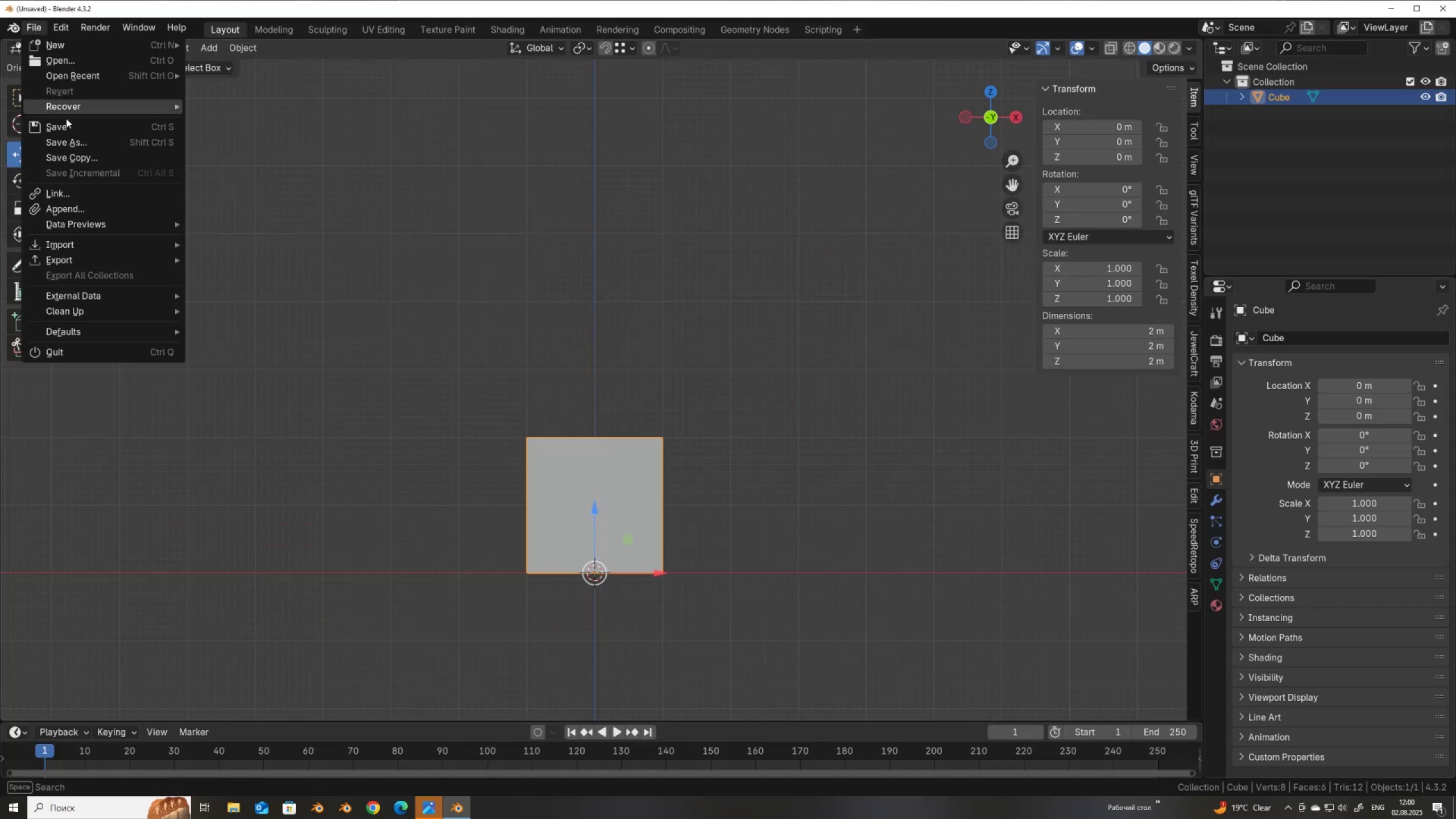 
left_click([68, 110])
 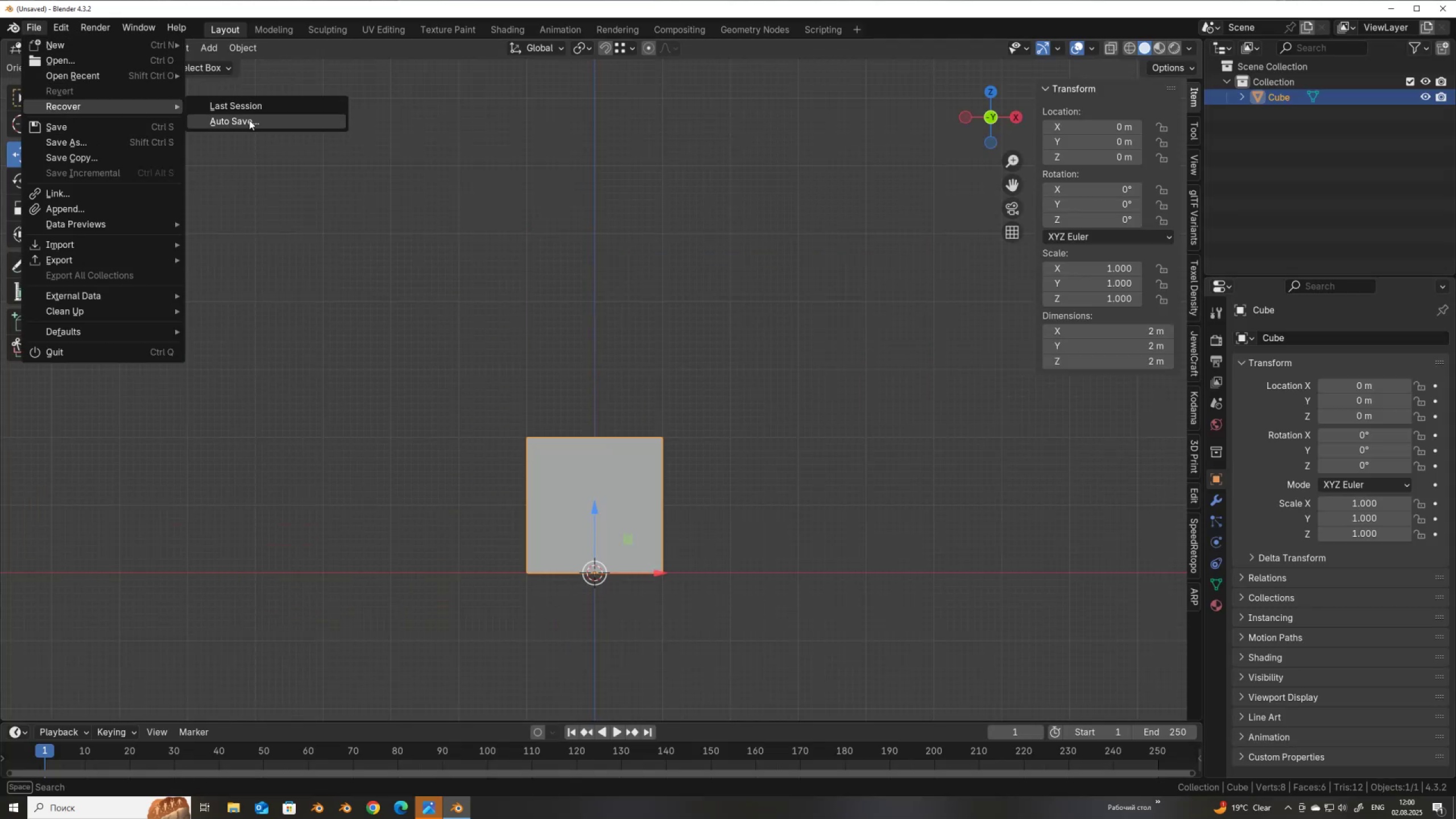 
left_click([249, 120])
 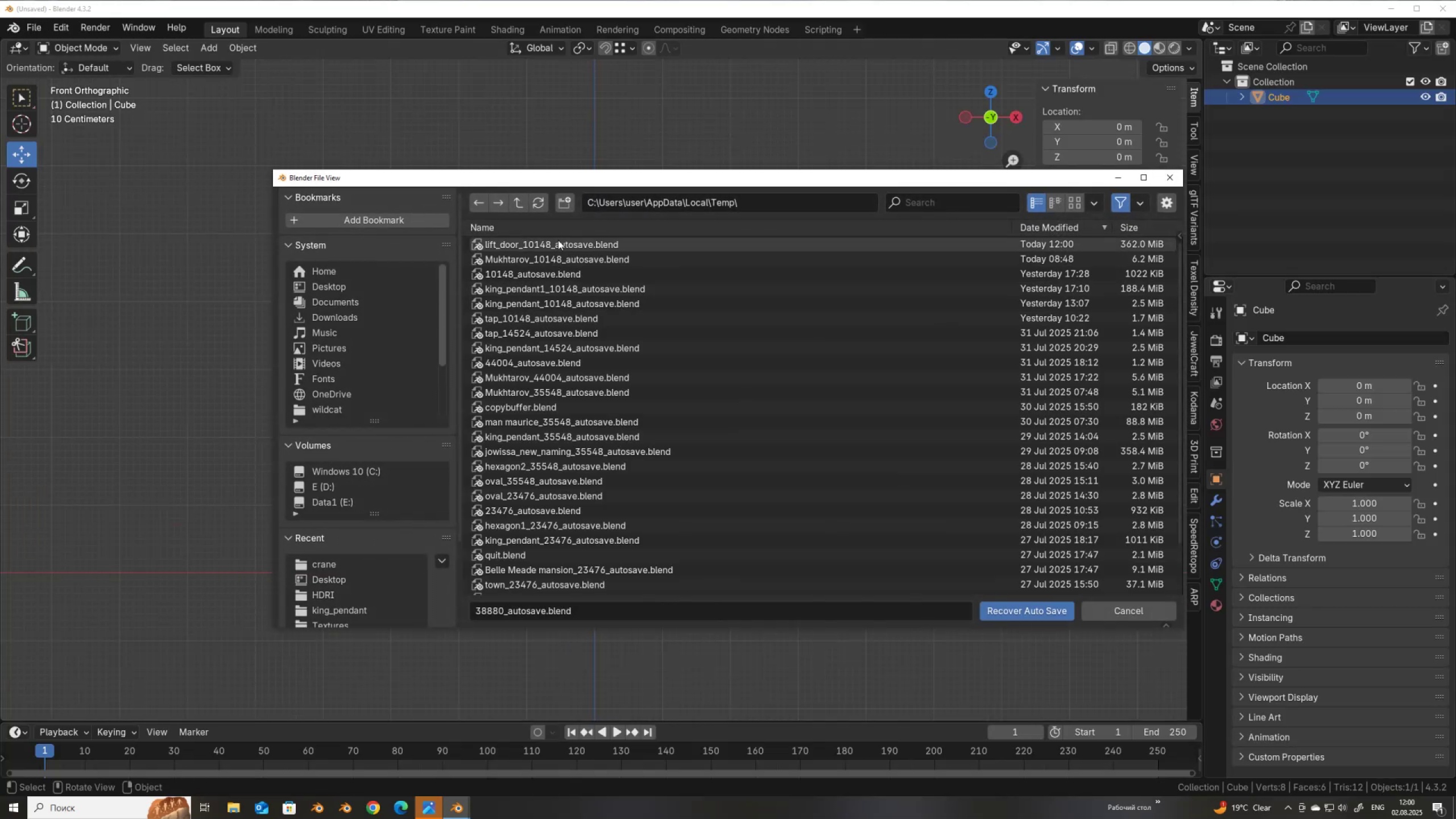 
double_click([559, 241])
 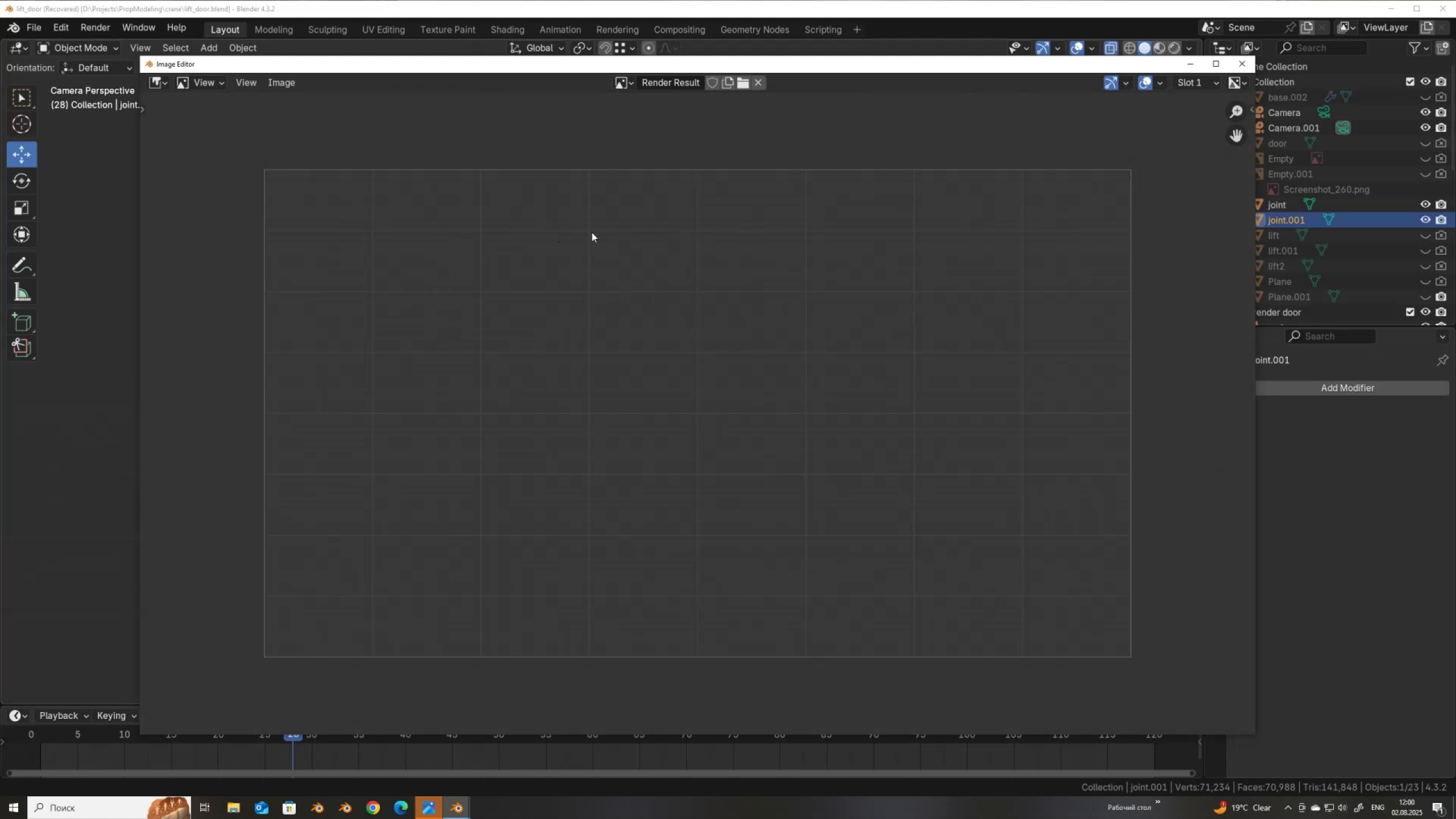 
left_click([1248, 65])
 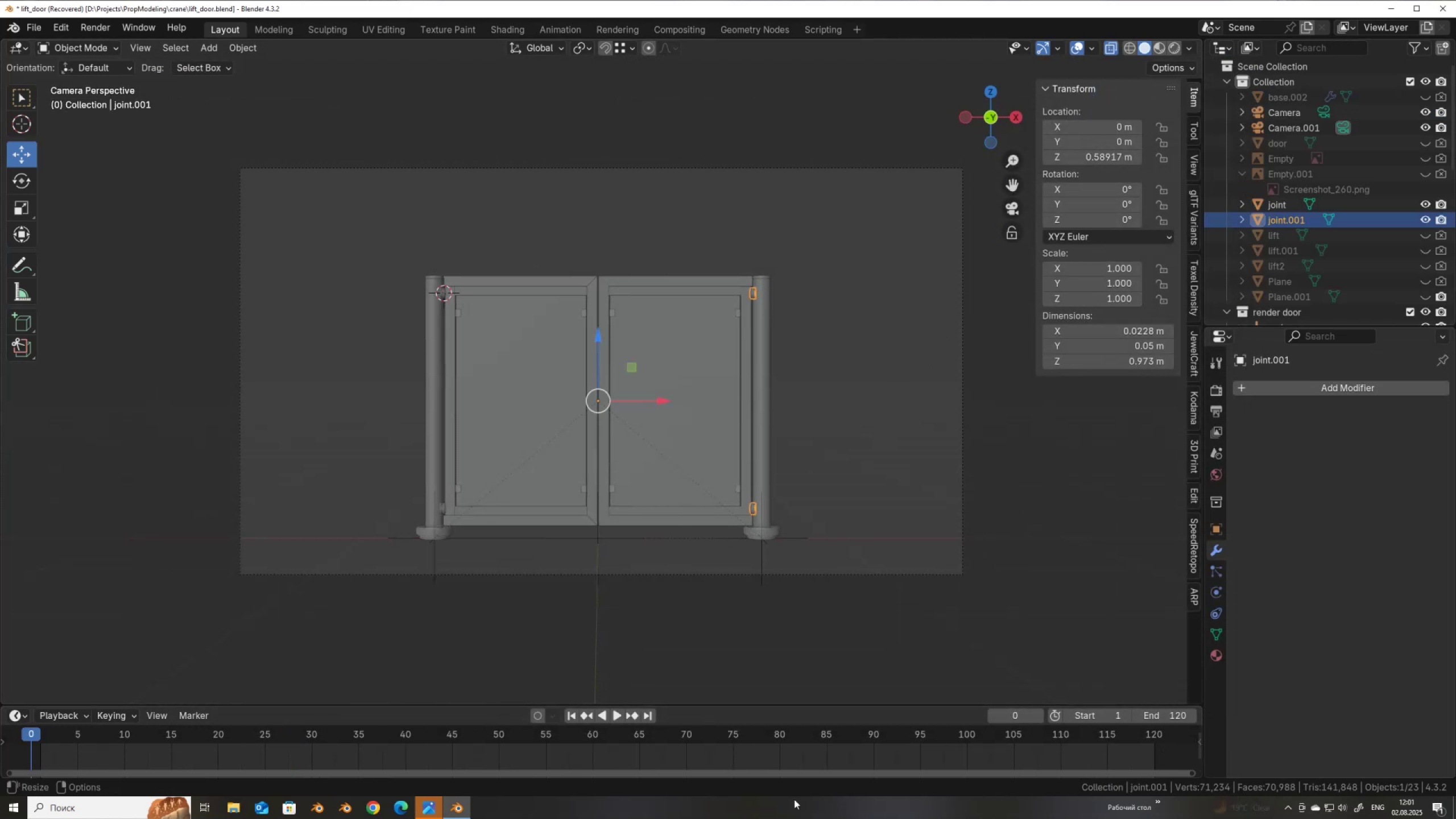 
left_click([96, 811])
 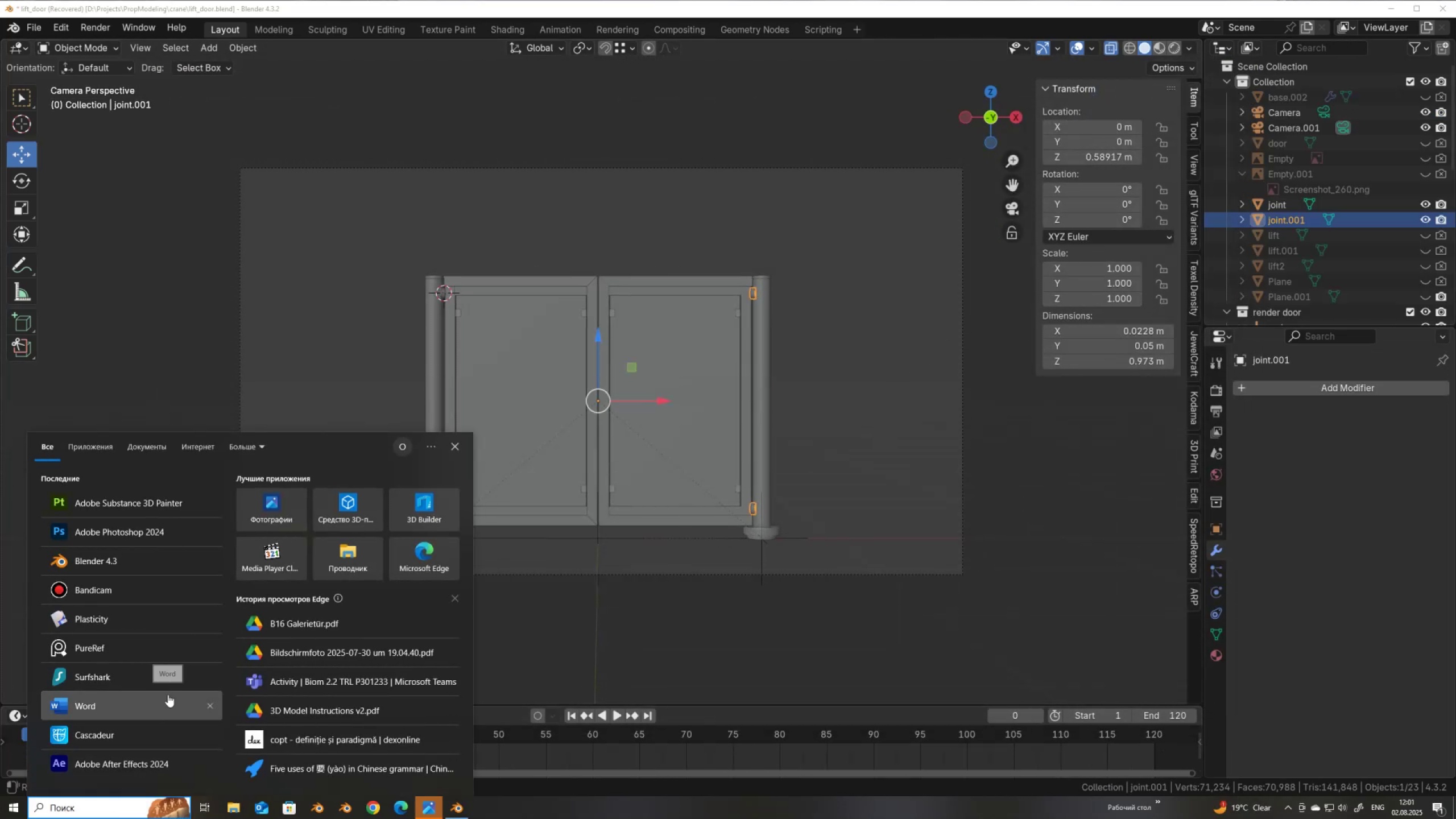 
left_click([123, 538])
 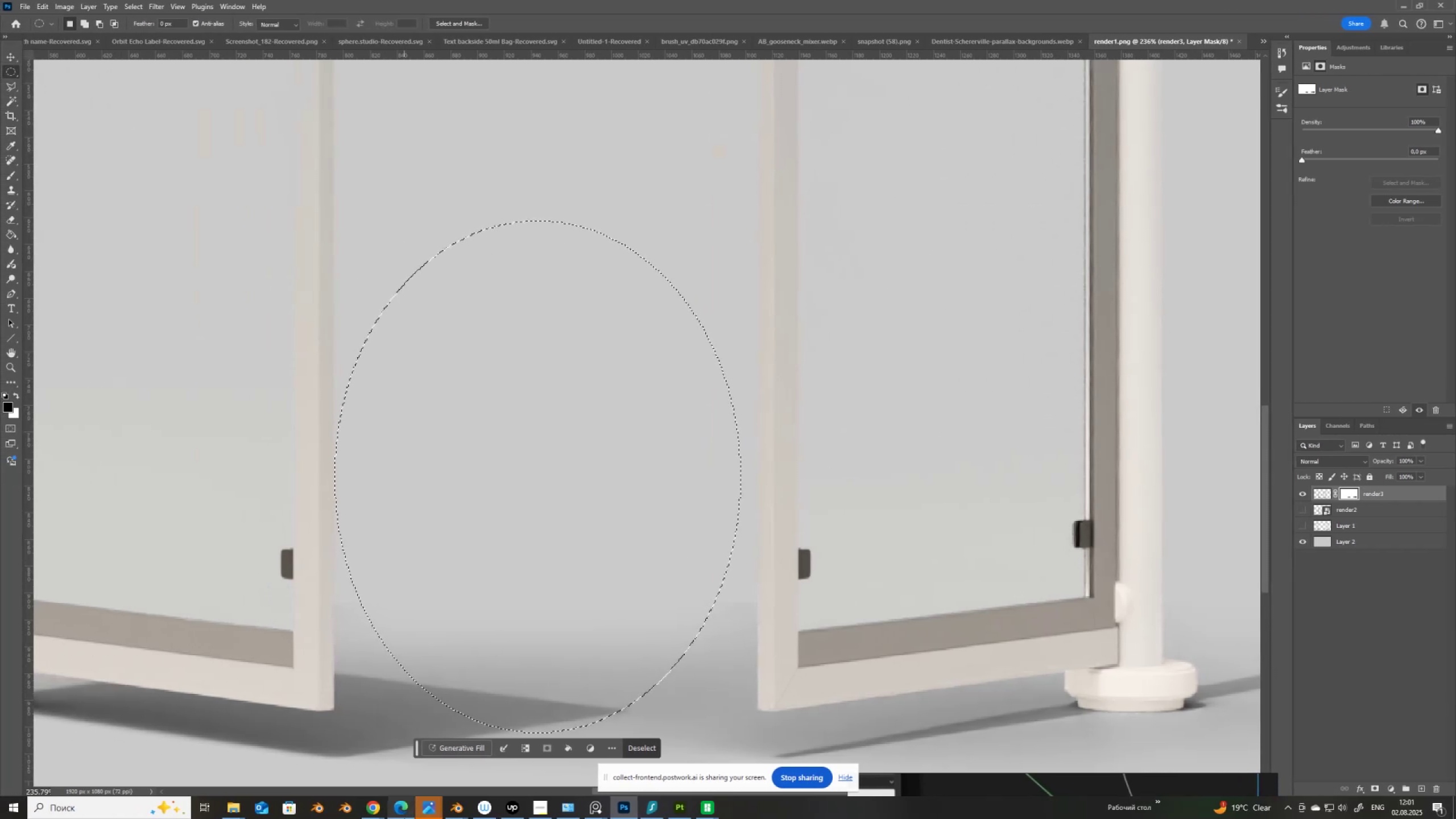 
mouse_move([466, 779])
 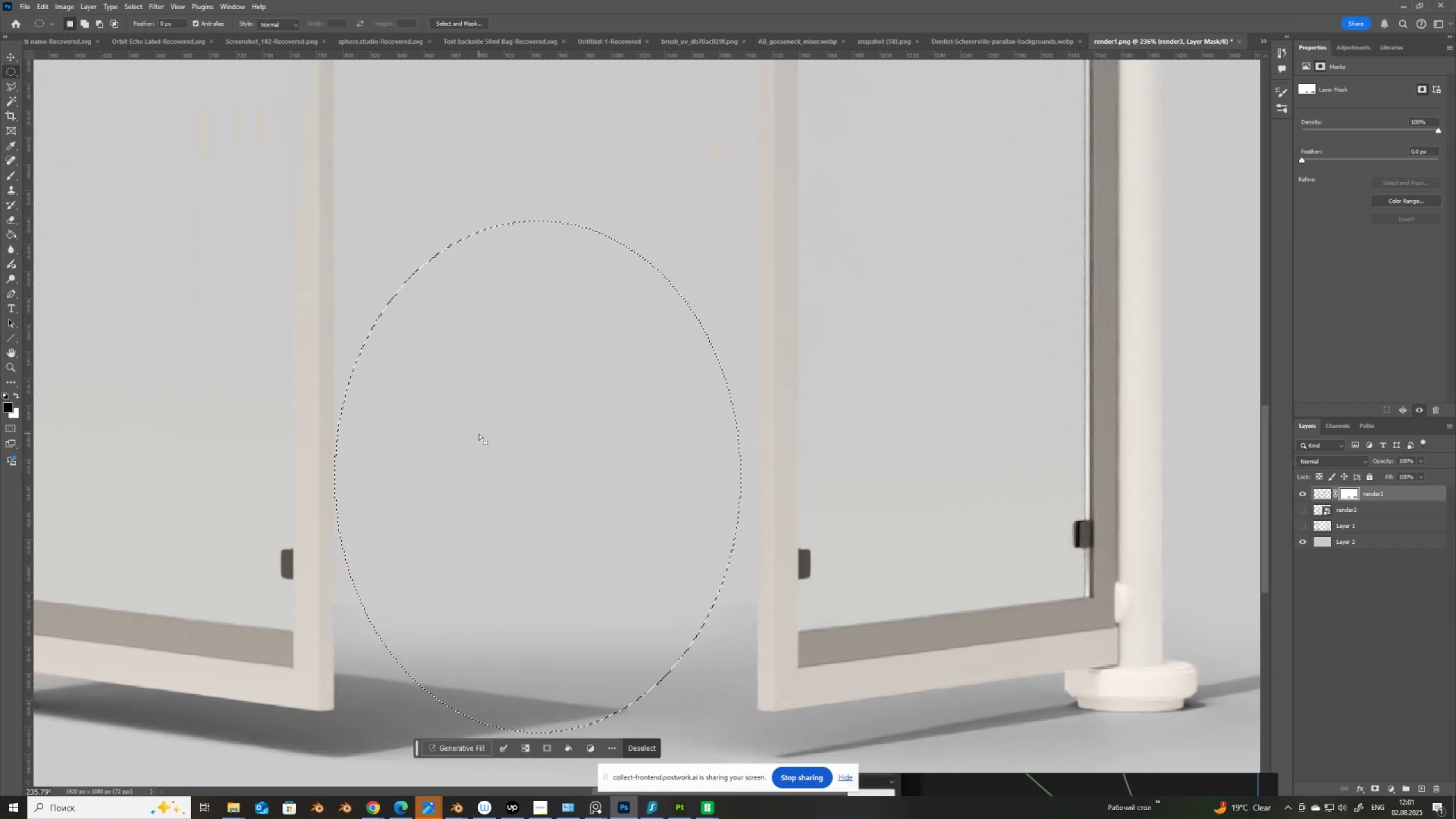 
key(Control+D)
 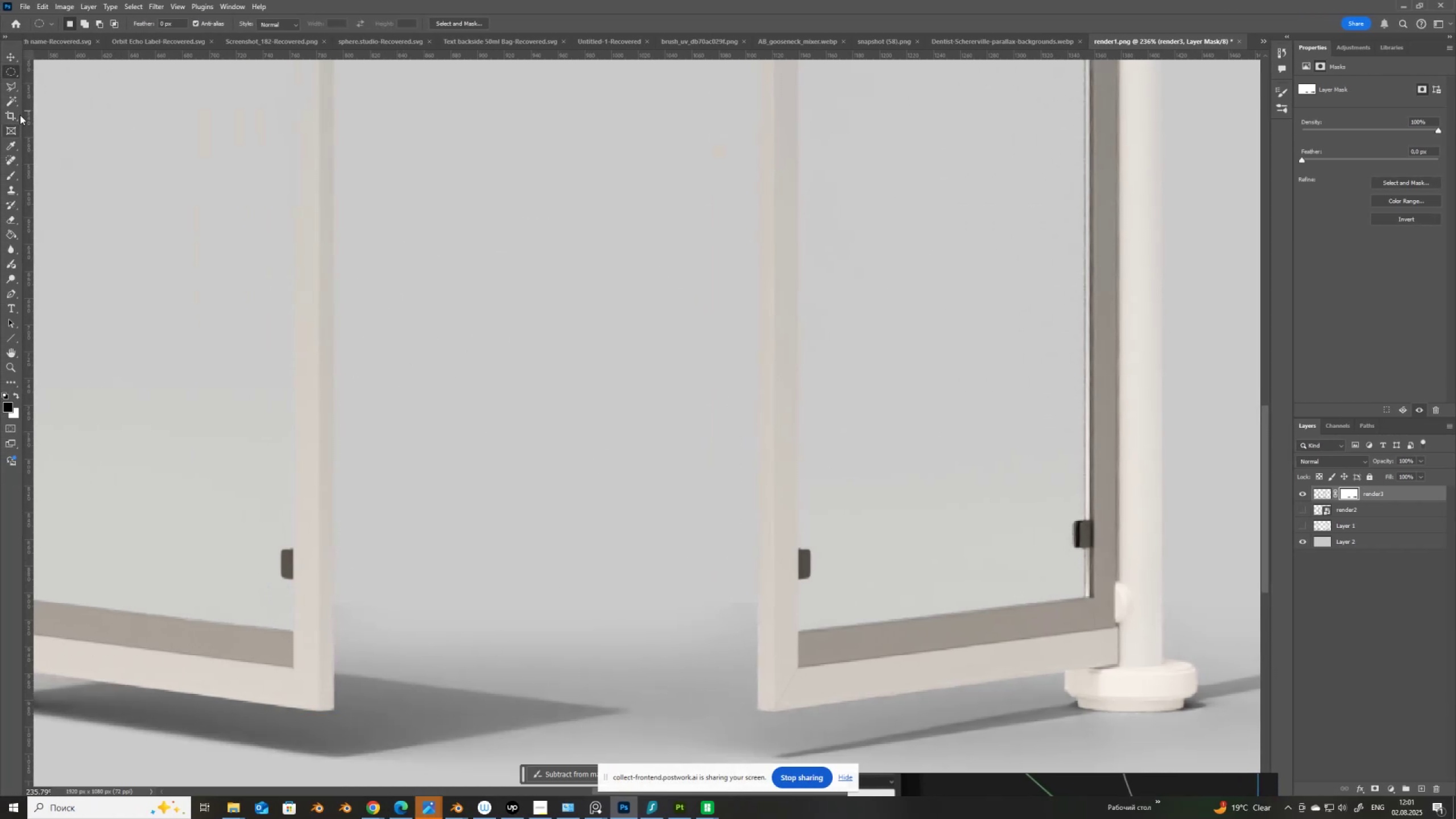 
mouse_move([27, 76])
 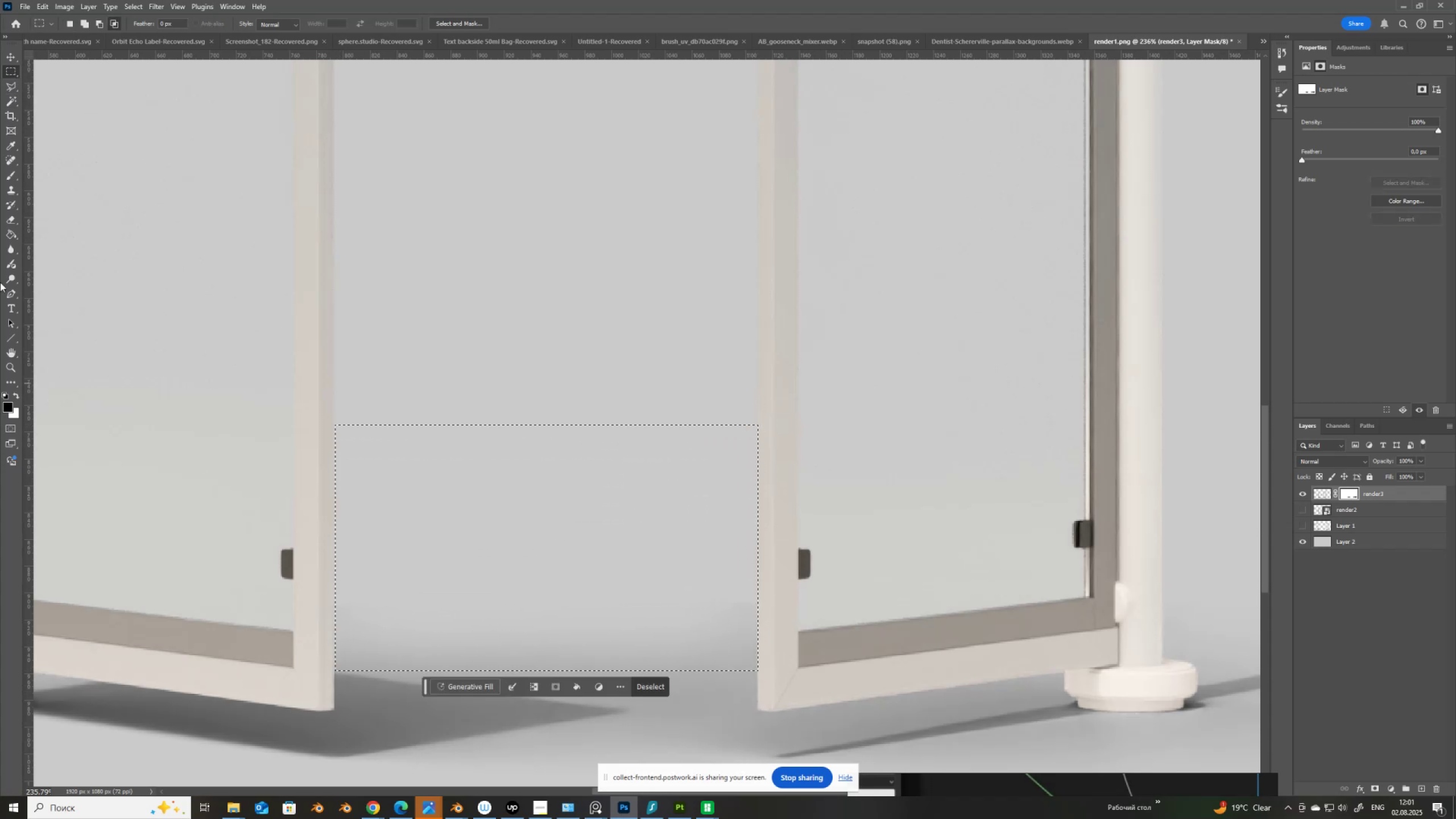 
wait(9.86)
 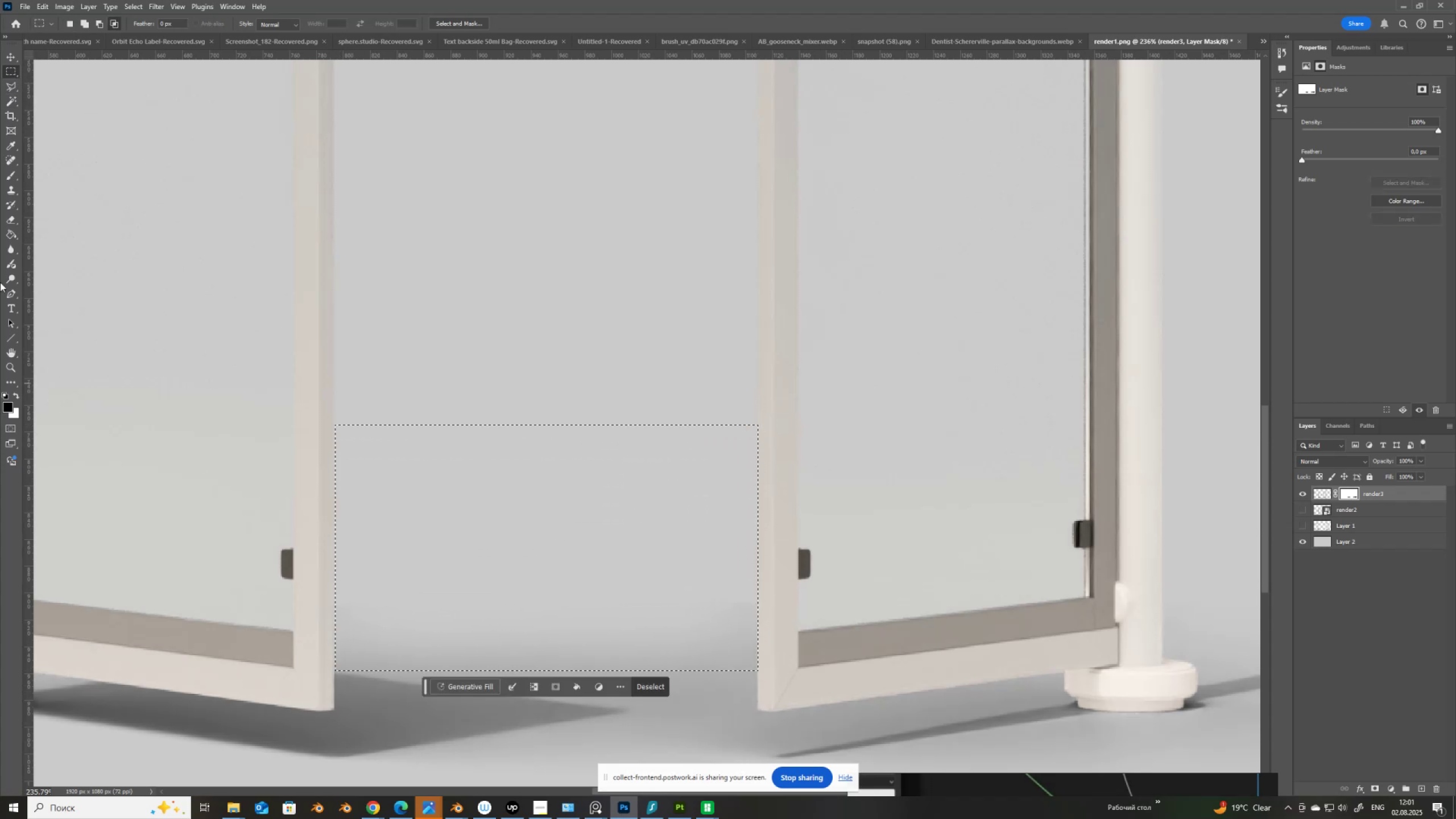 
key(B)
 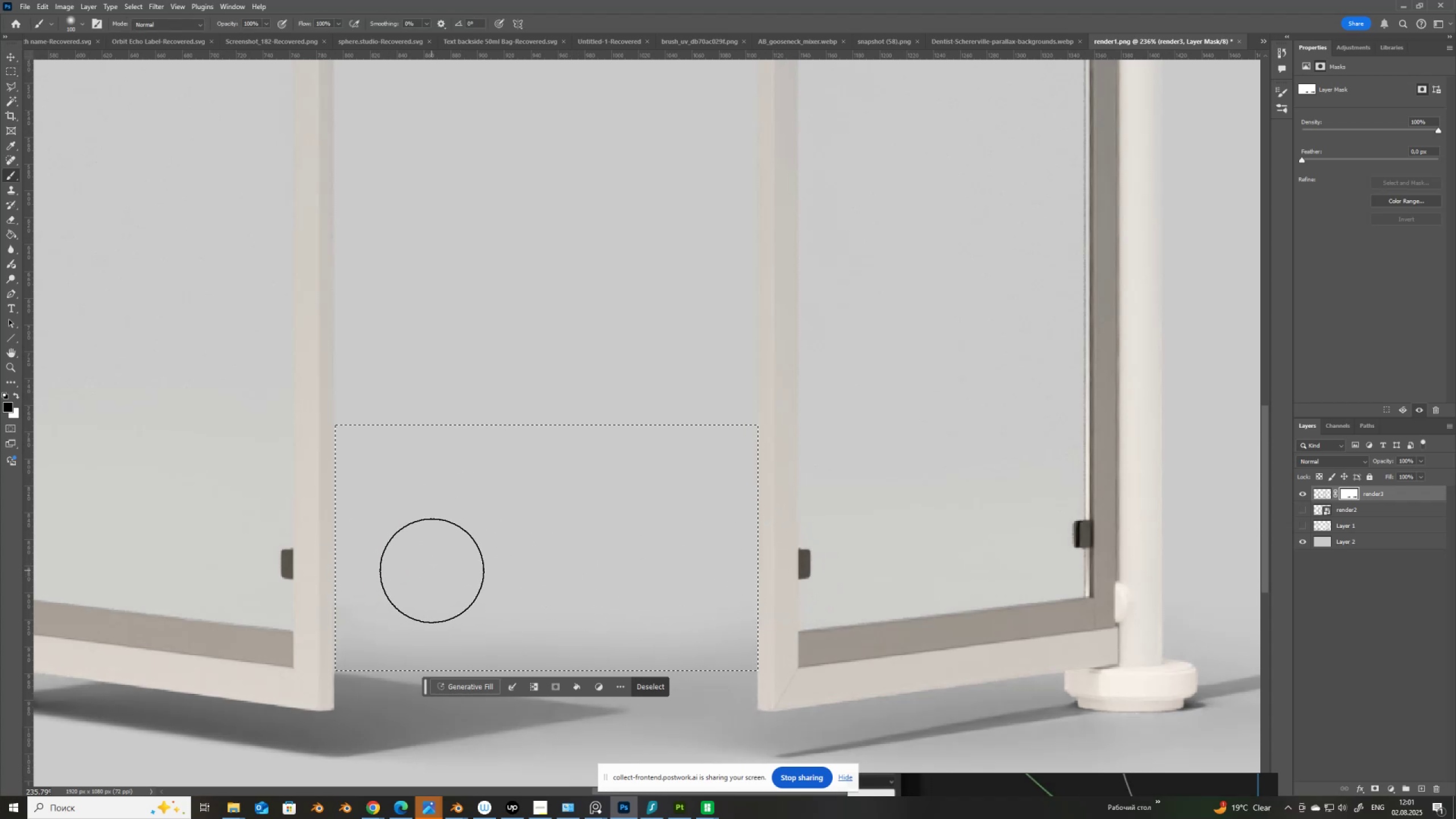 
wait(5.41)
 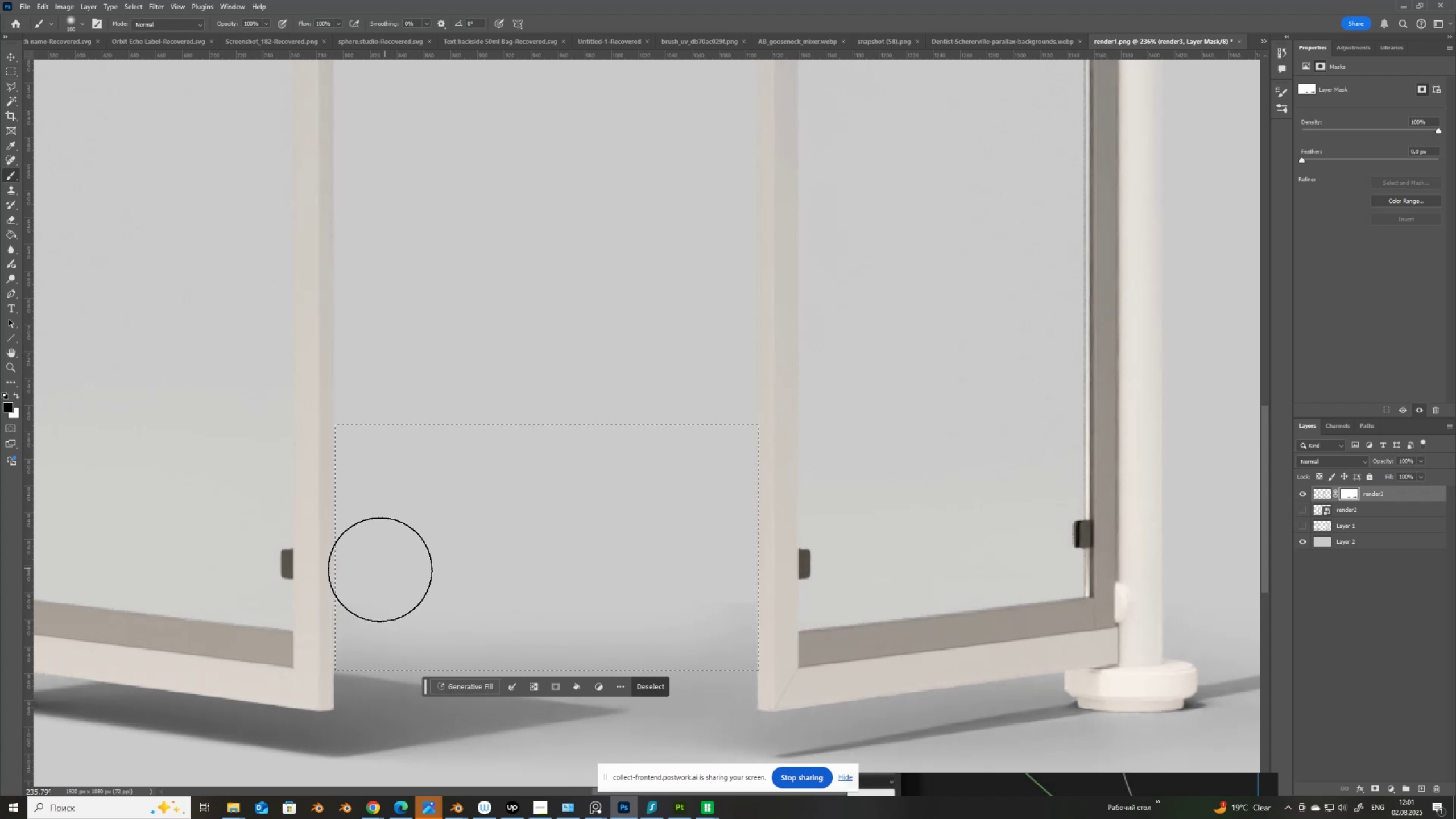 
key(Control+D)
 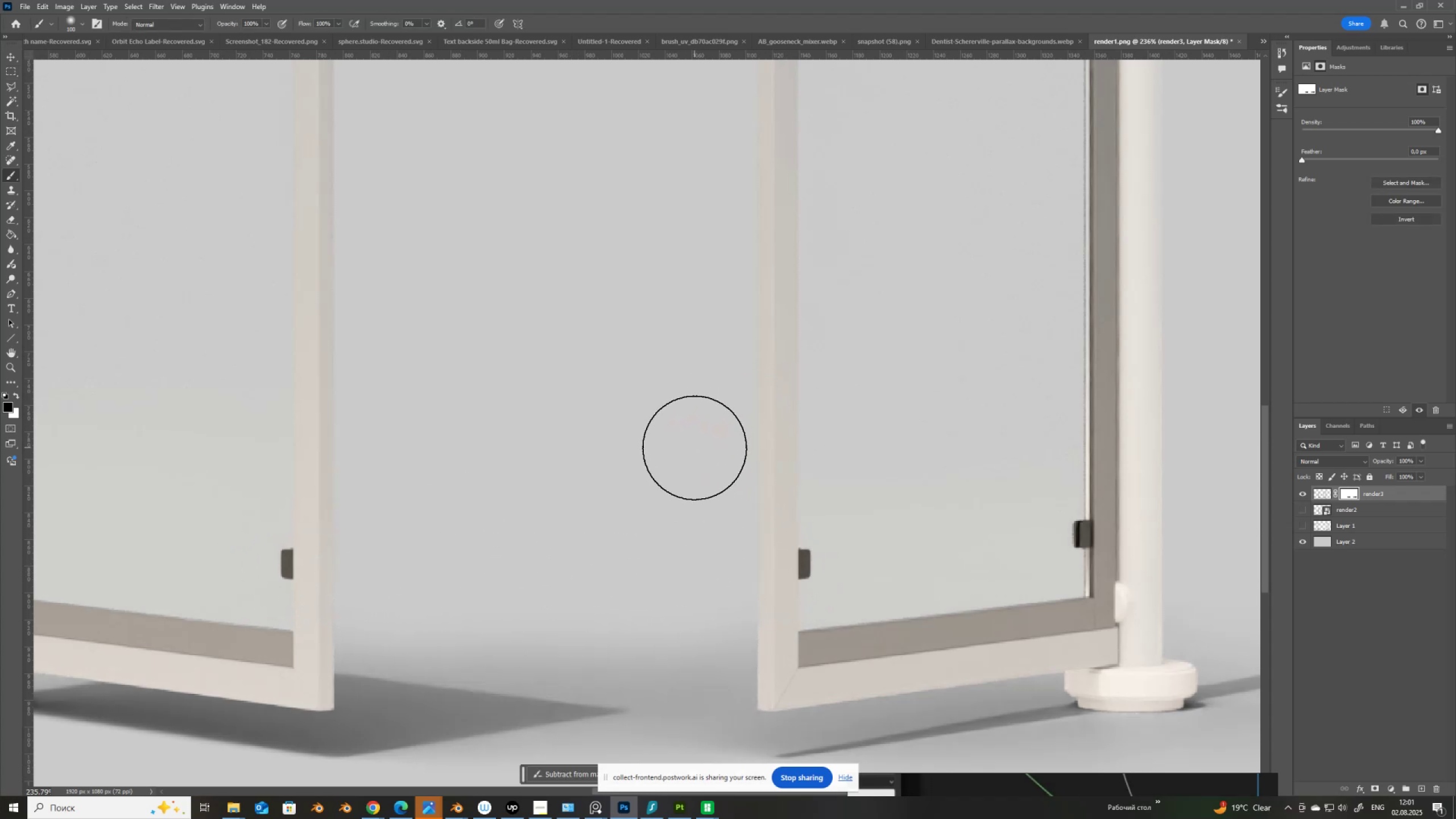 
hold_key(key=AltLeft, duration=1.5)
scroll: coordinate [633, 490], scroll_direction: down, amount: 4.0
 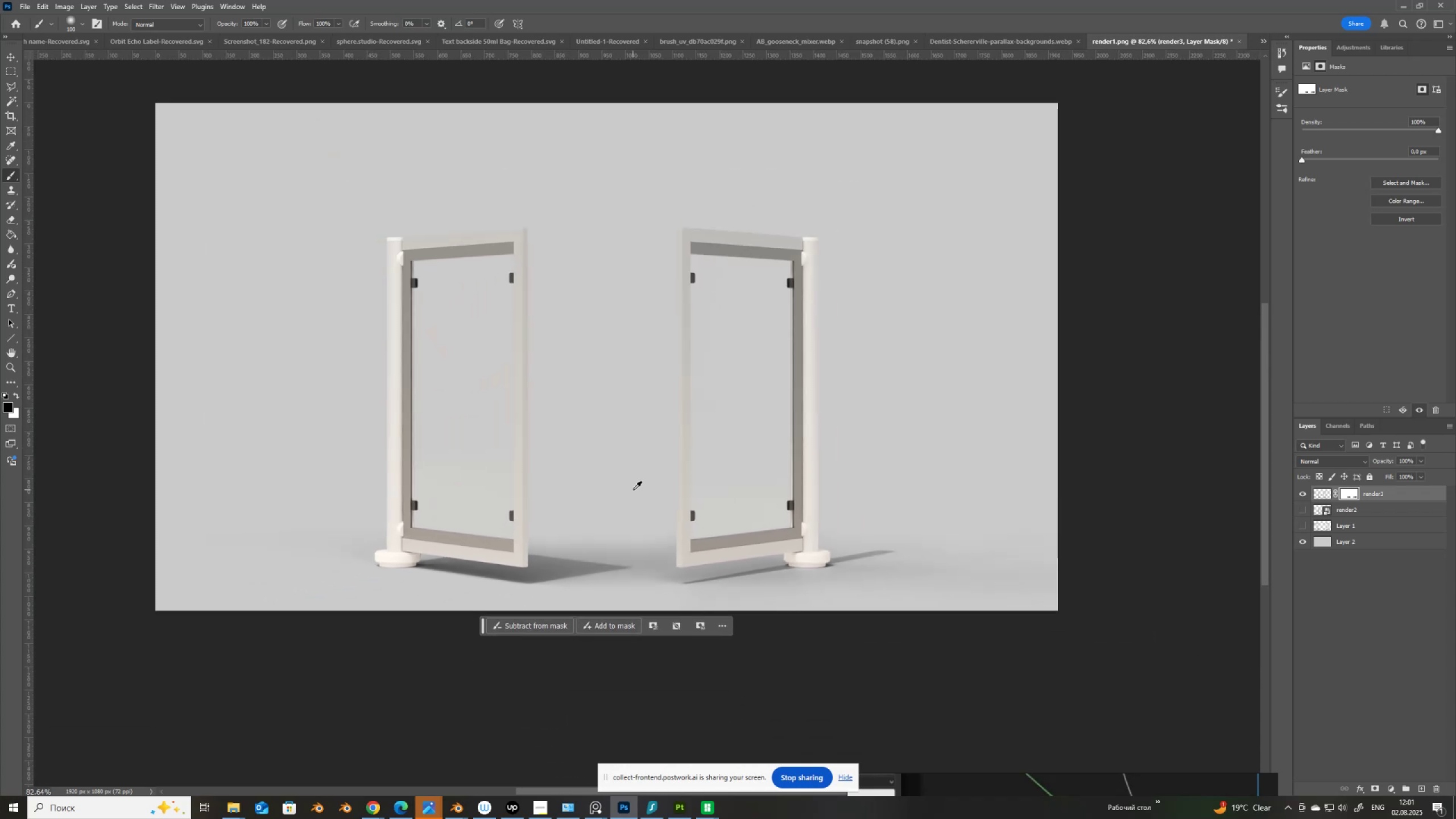 
hold_key(key=AltLeft, duration=1.51)
 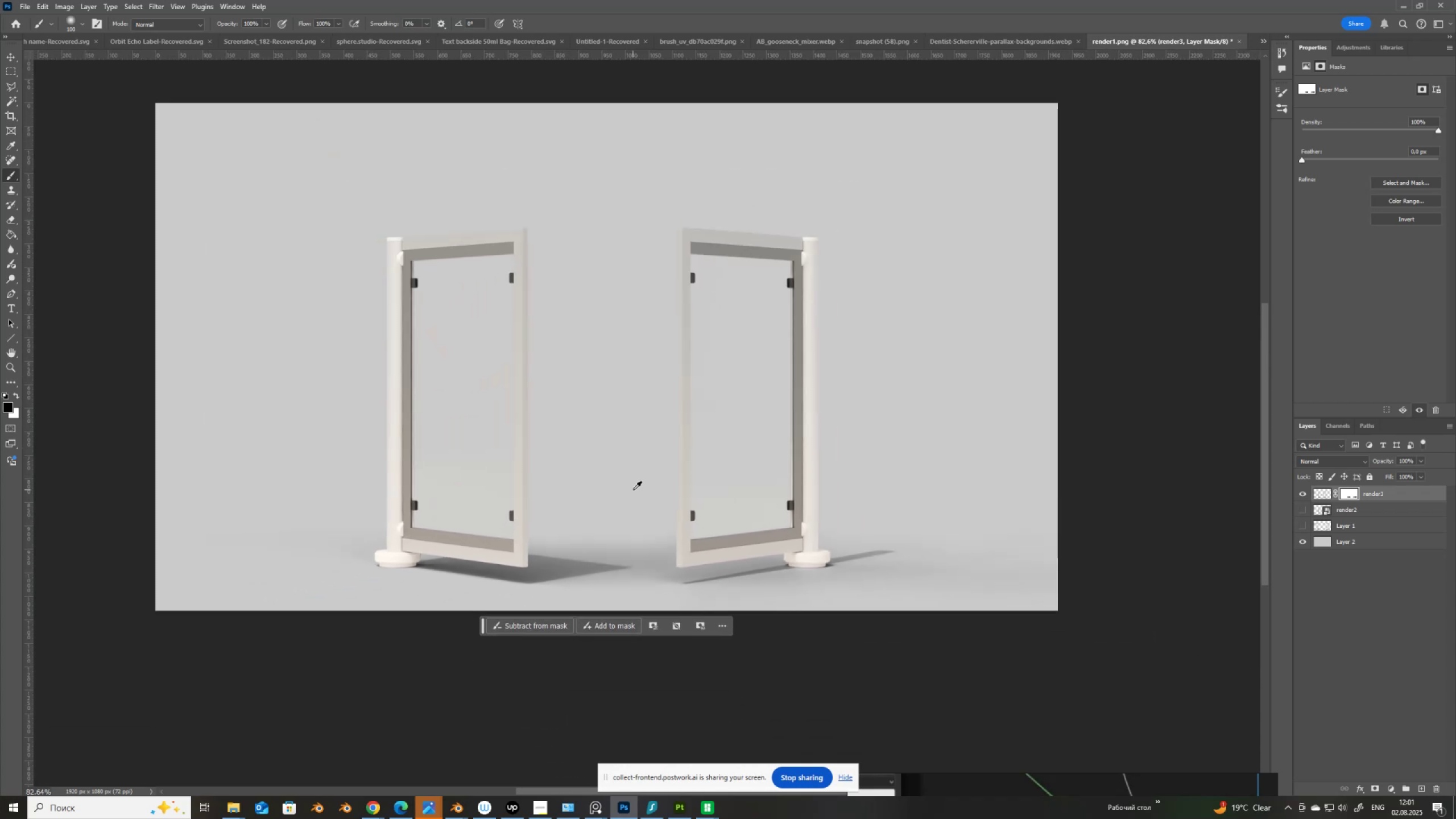 
hold_key(key=AltLeft, duration=1.52)
scroll: coordinate [633, 490], scroll_direction: up, amount: 1.0
 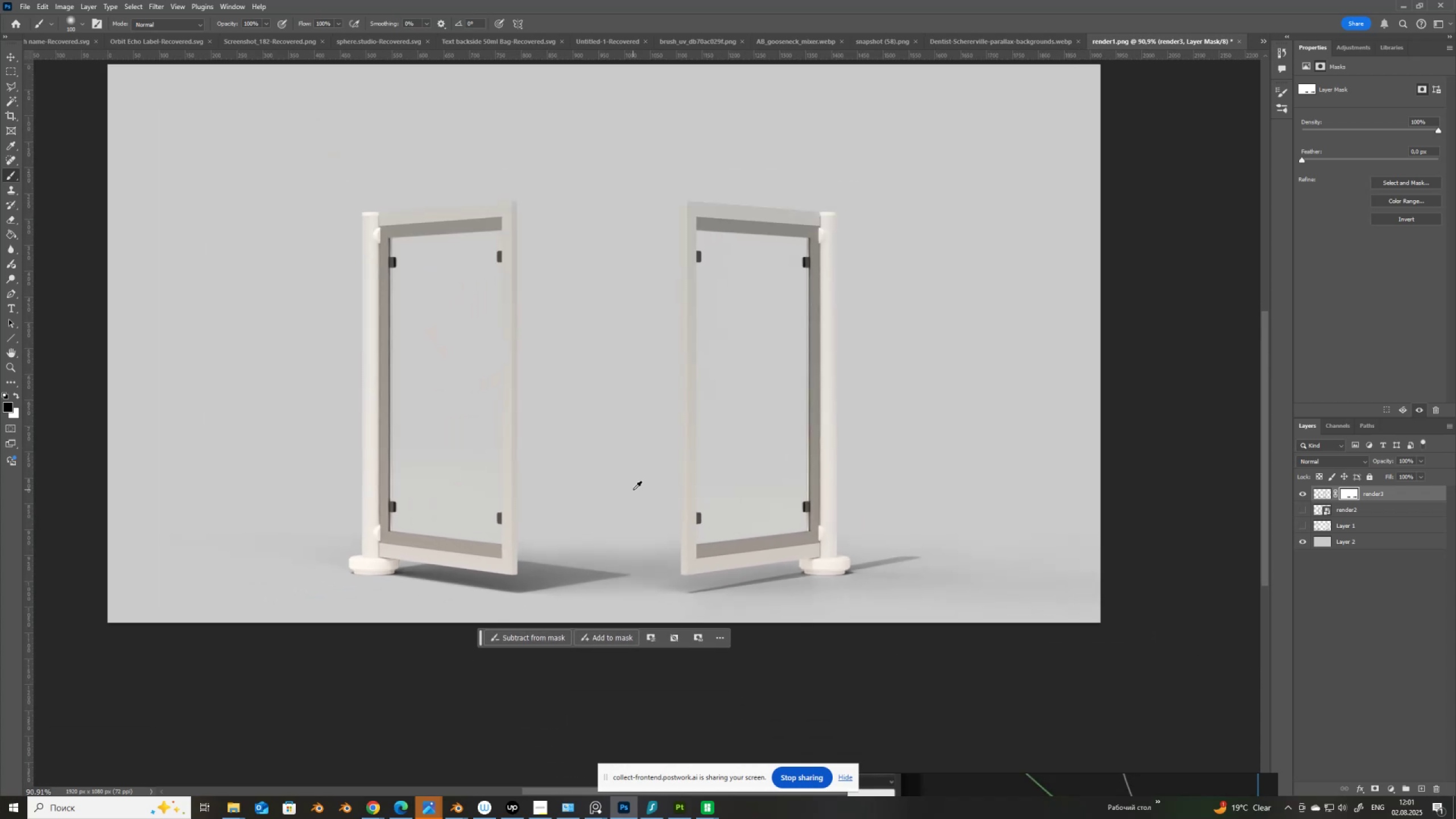 
hold_key(key=AltLeft, duration=1.53)
scroll: coordinate [633, 490], scroll_direction: up, amount: 2.0
 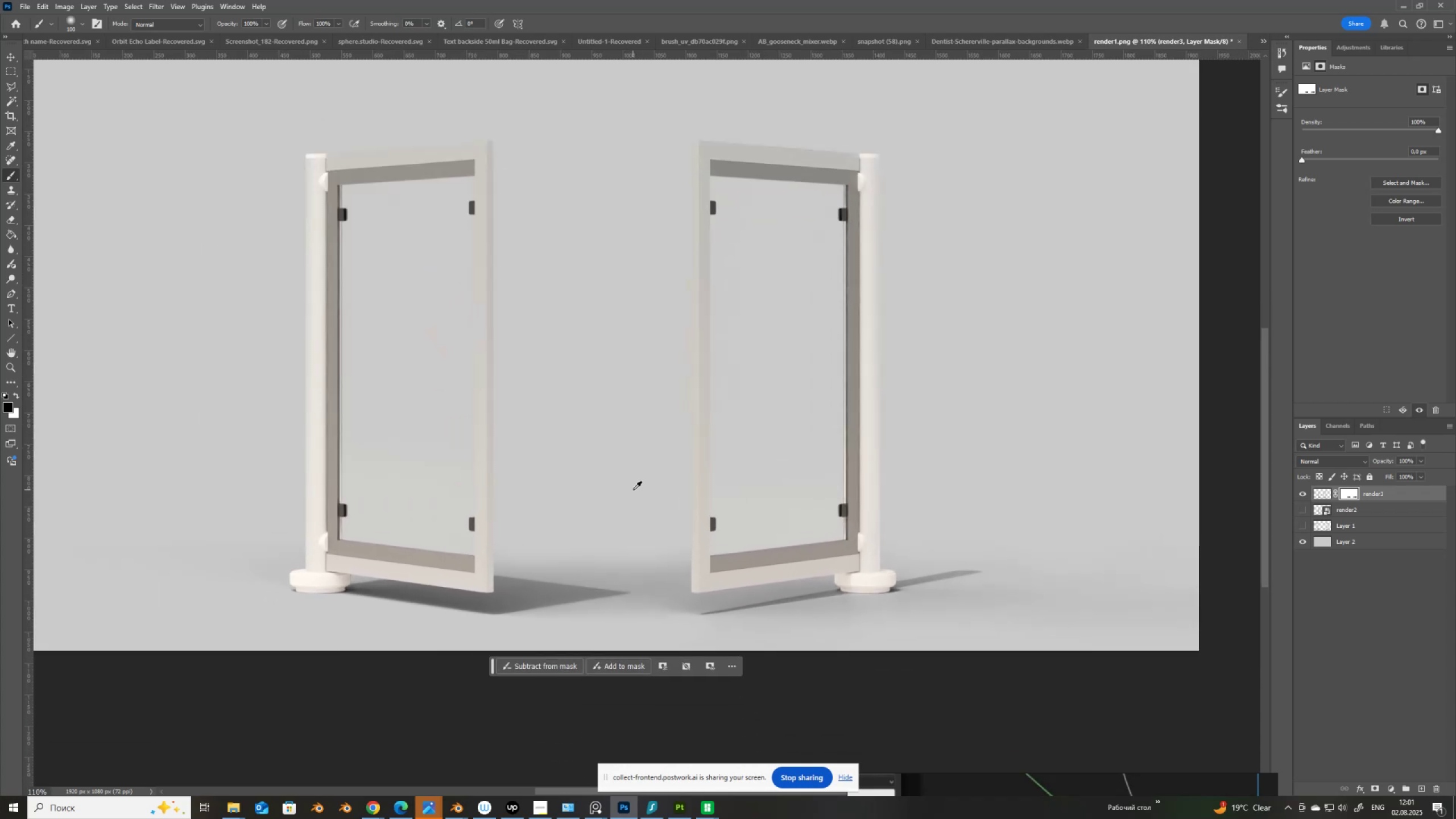 
hold_key(key=AltLeft, duration=0.86)
 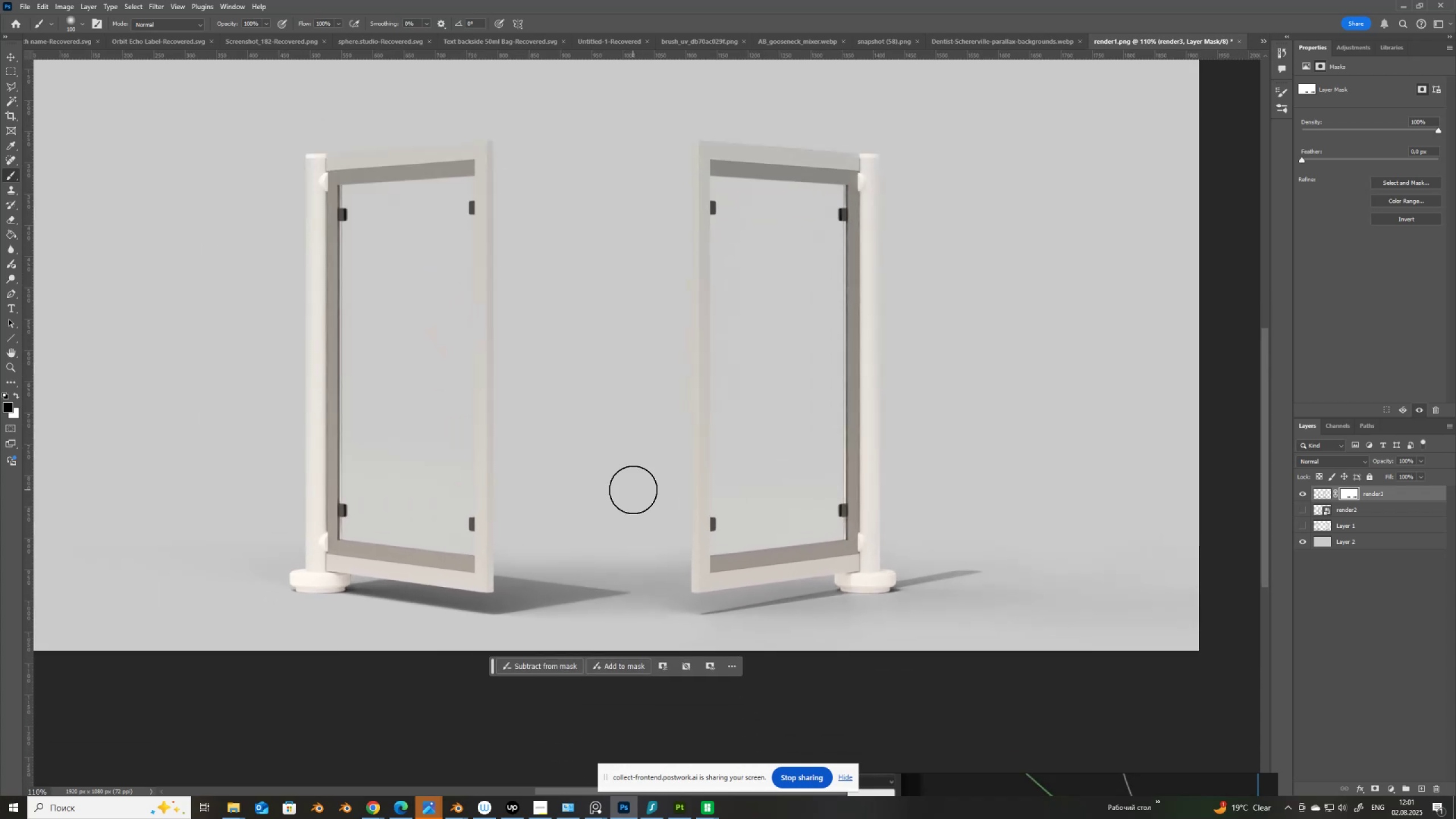 
hold_key(key=AltLeft, duration=1.21)
scroll: coordinate [633, 490], scroll_direction: down, amount: 4.0
 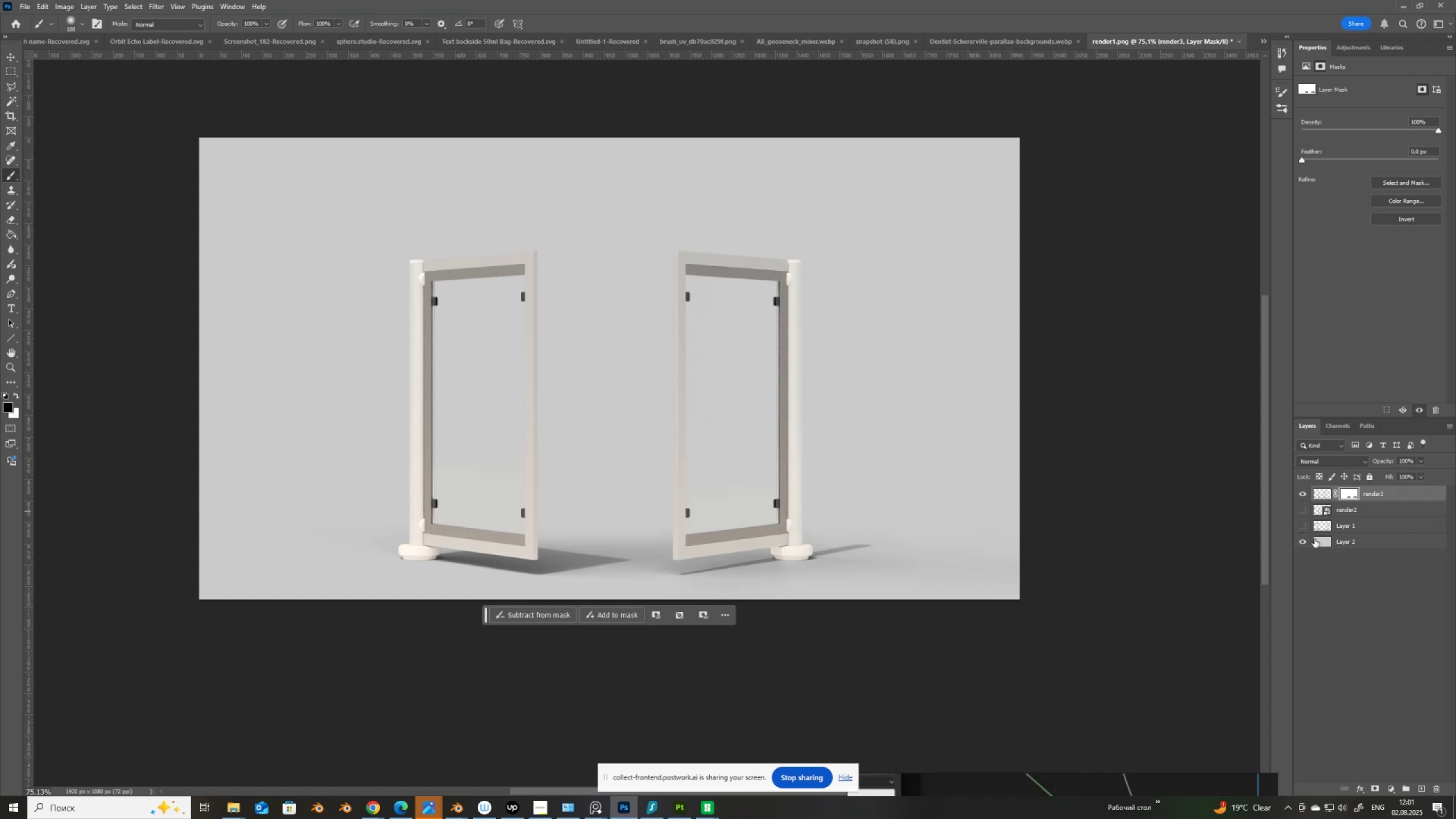 
left_click([1304, 497])
 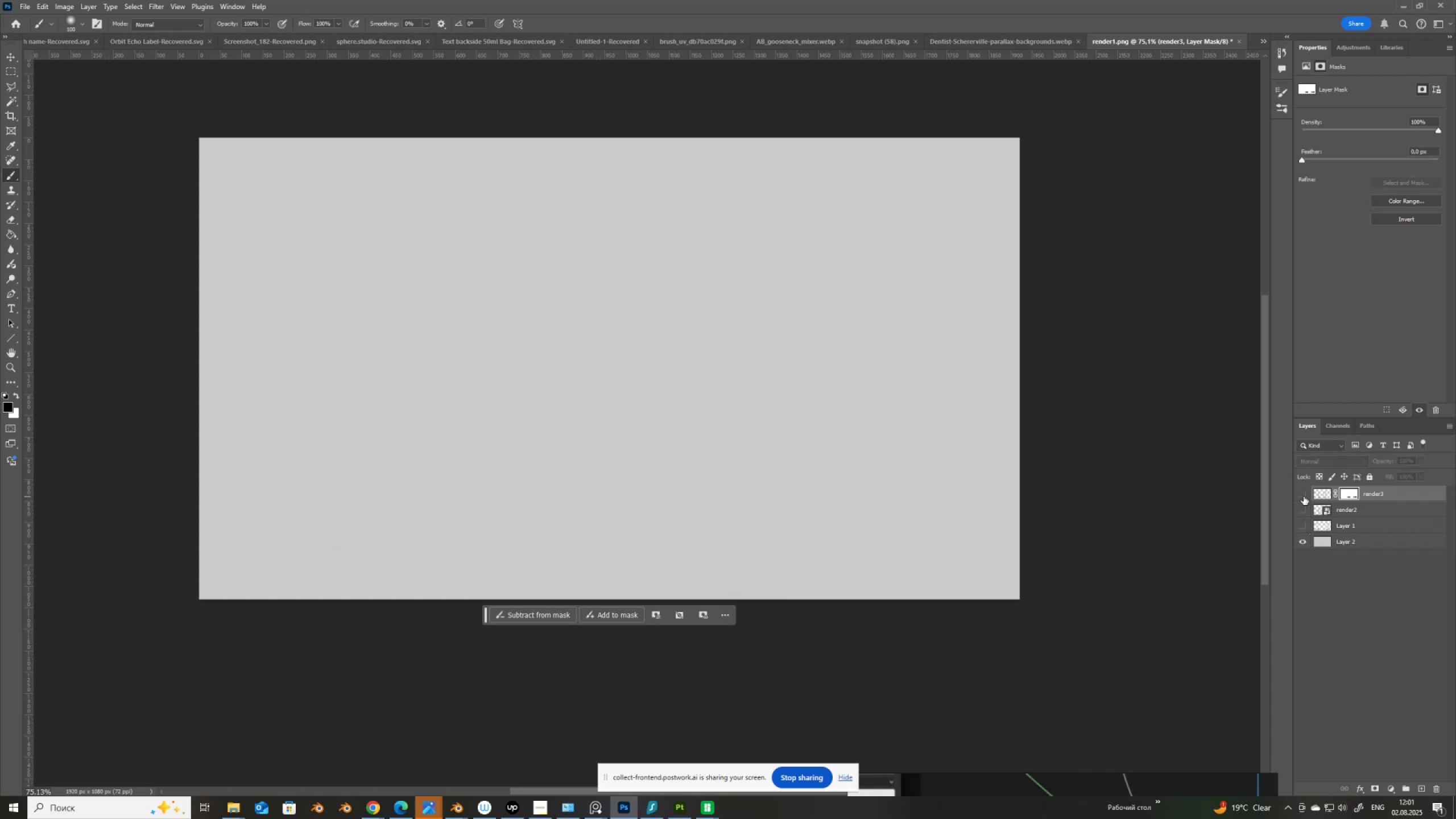 
left_click([1304, 497])
 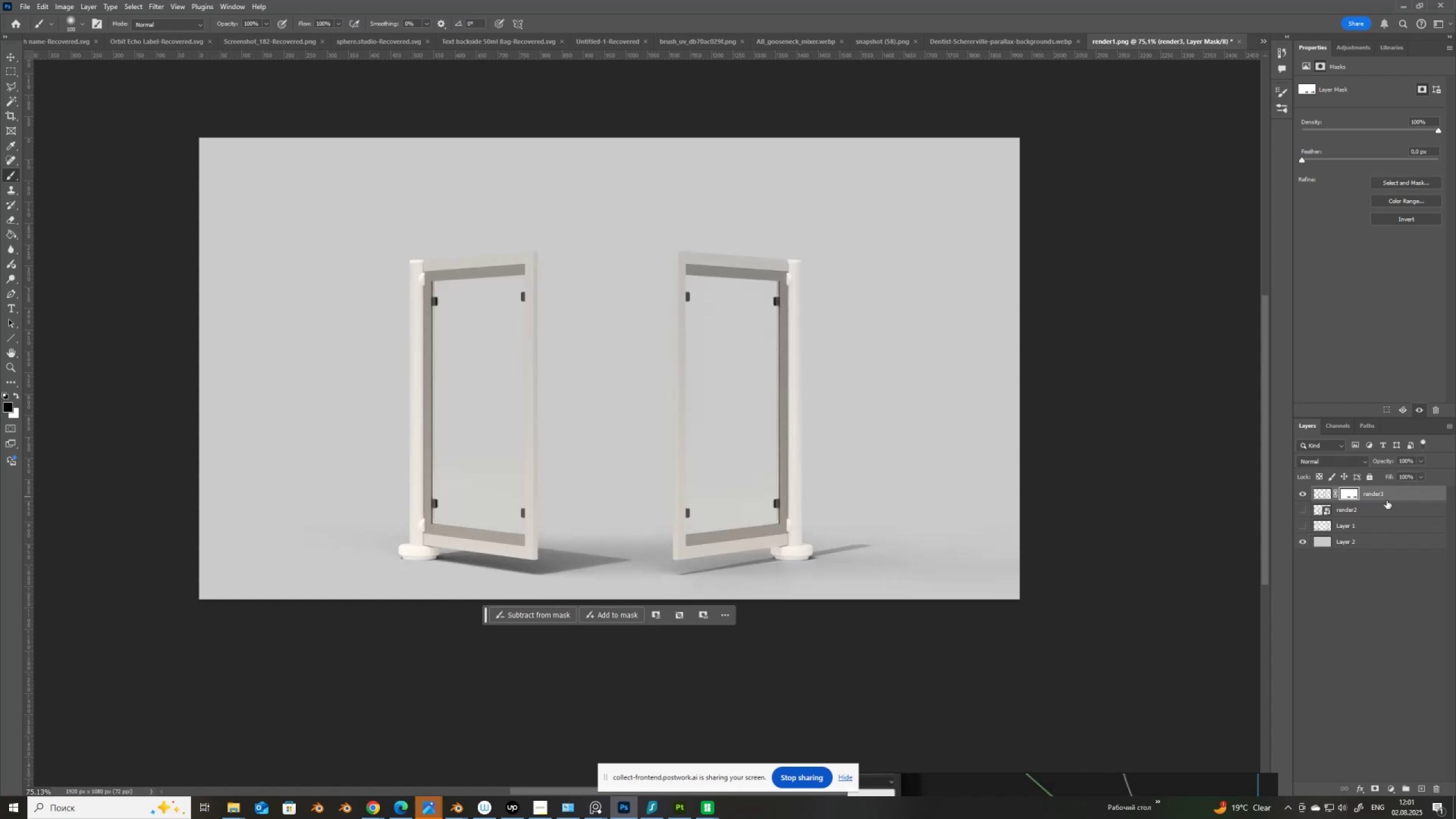 
left_click([1393, 497])
 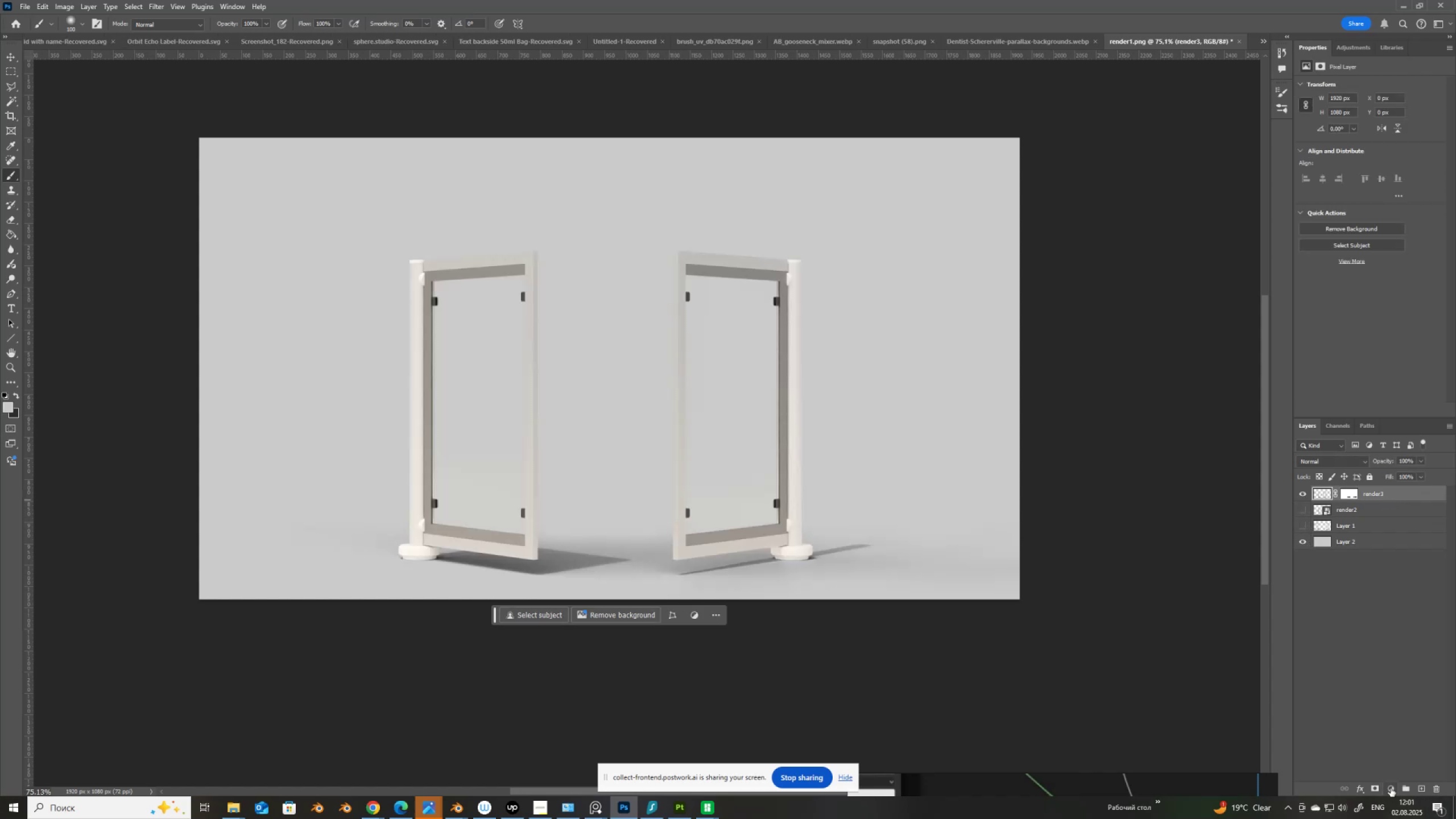 
left_click([1391, 788])
 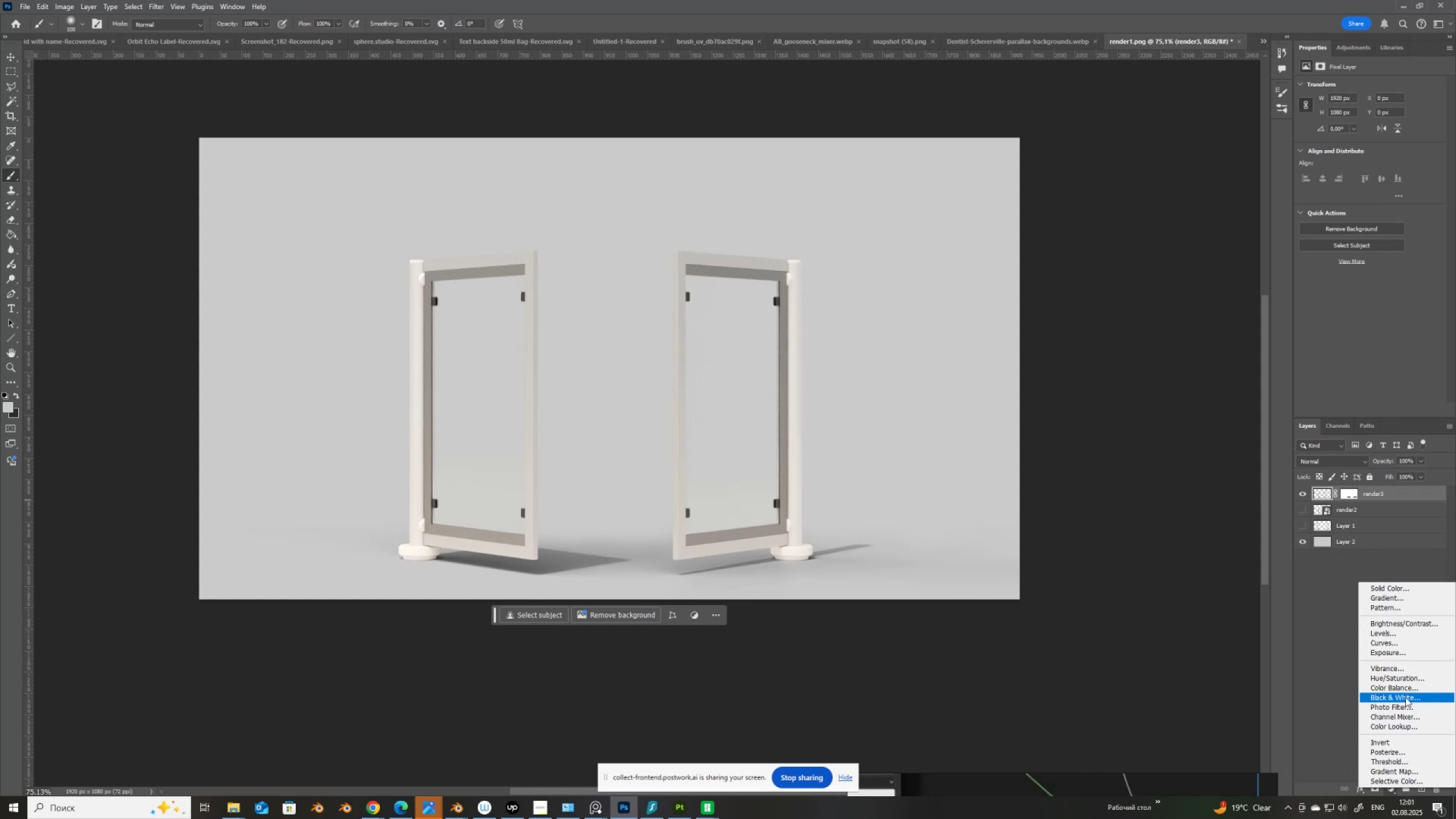 
wait(5.61)
 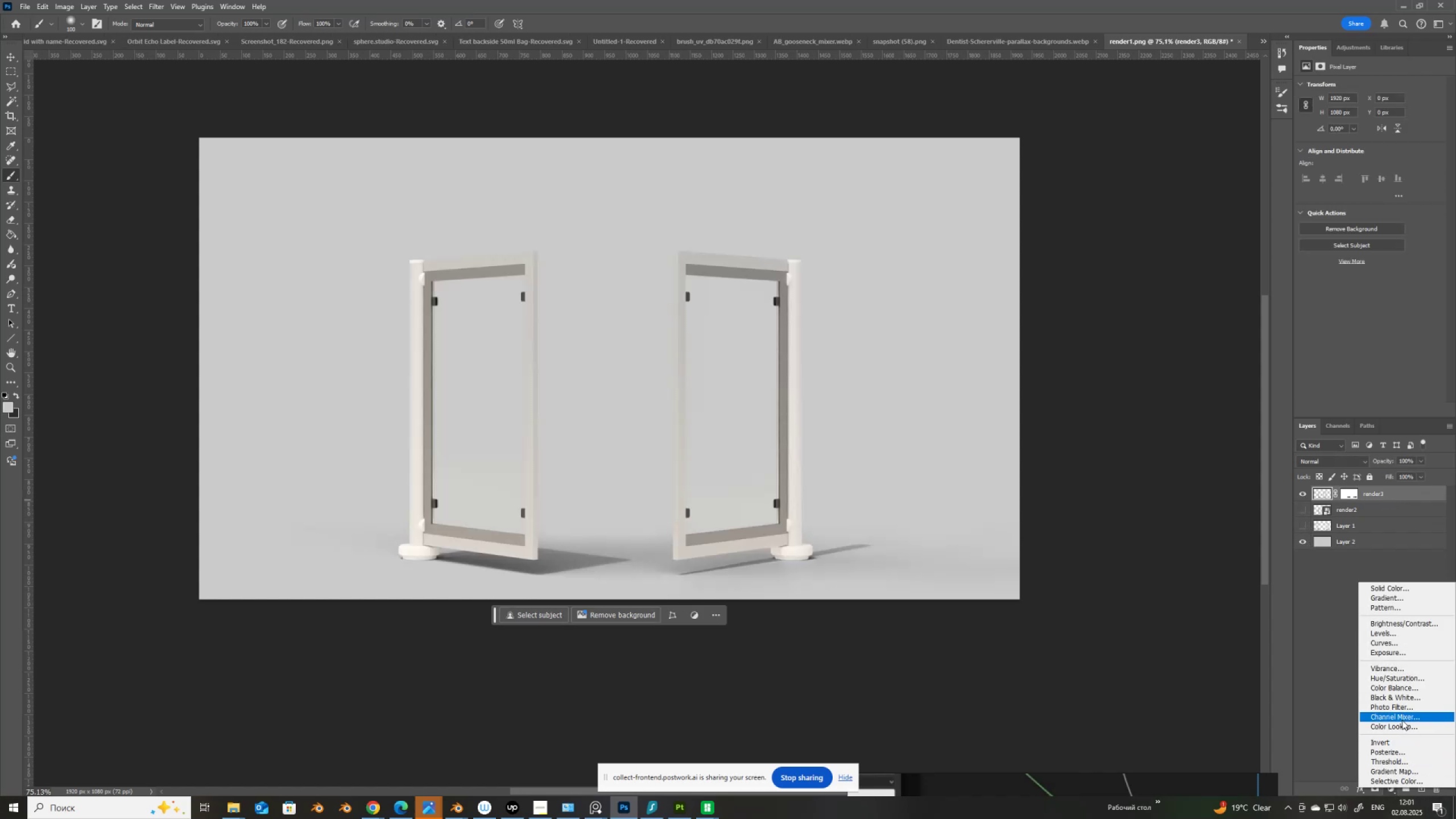 
left_click([1408, 680])
 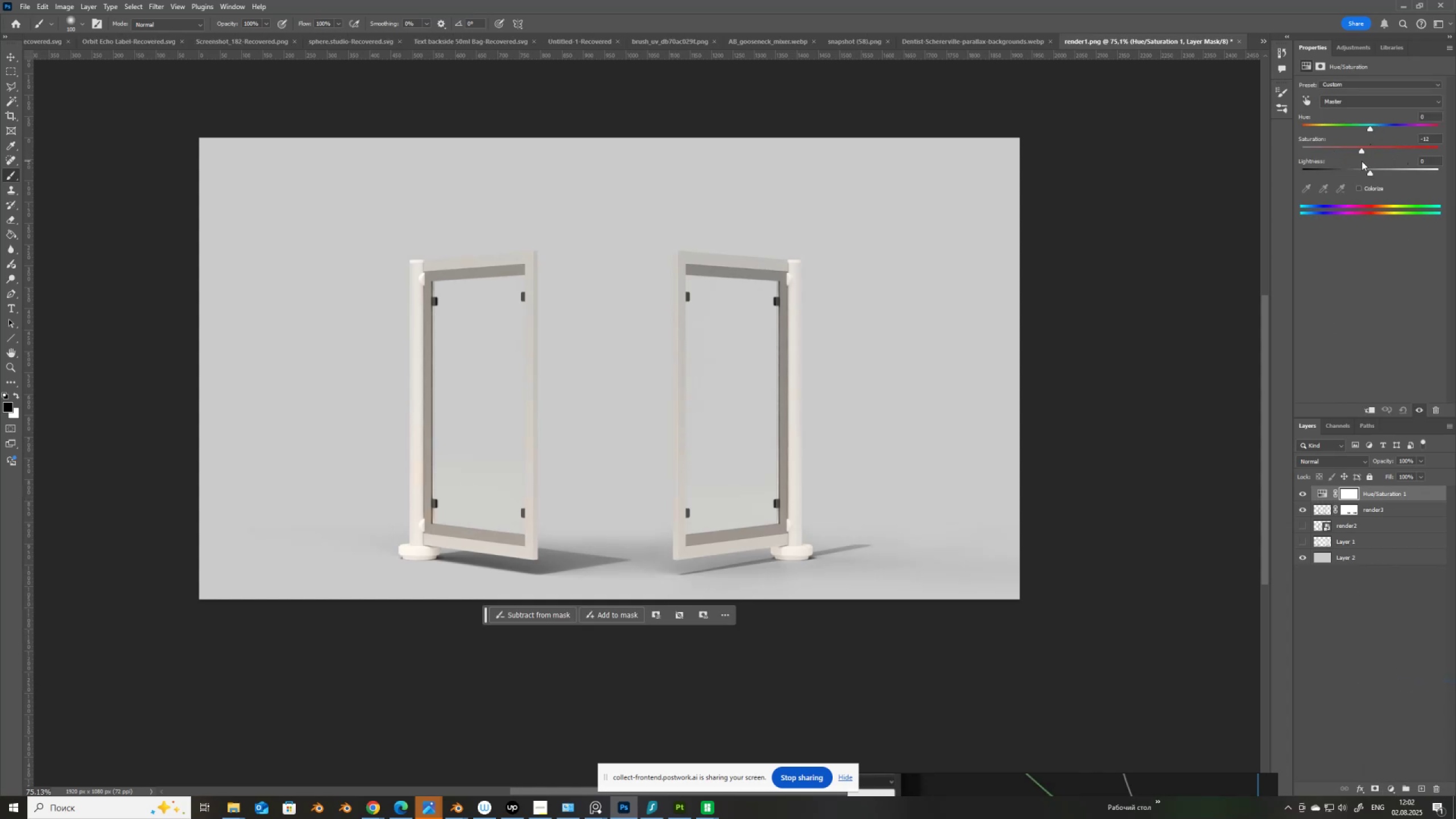 
wait(9.94)
 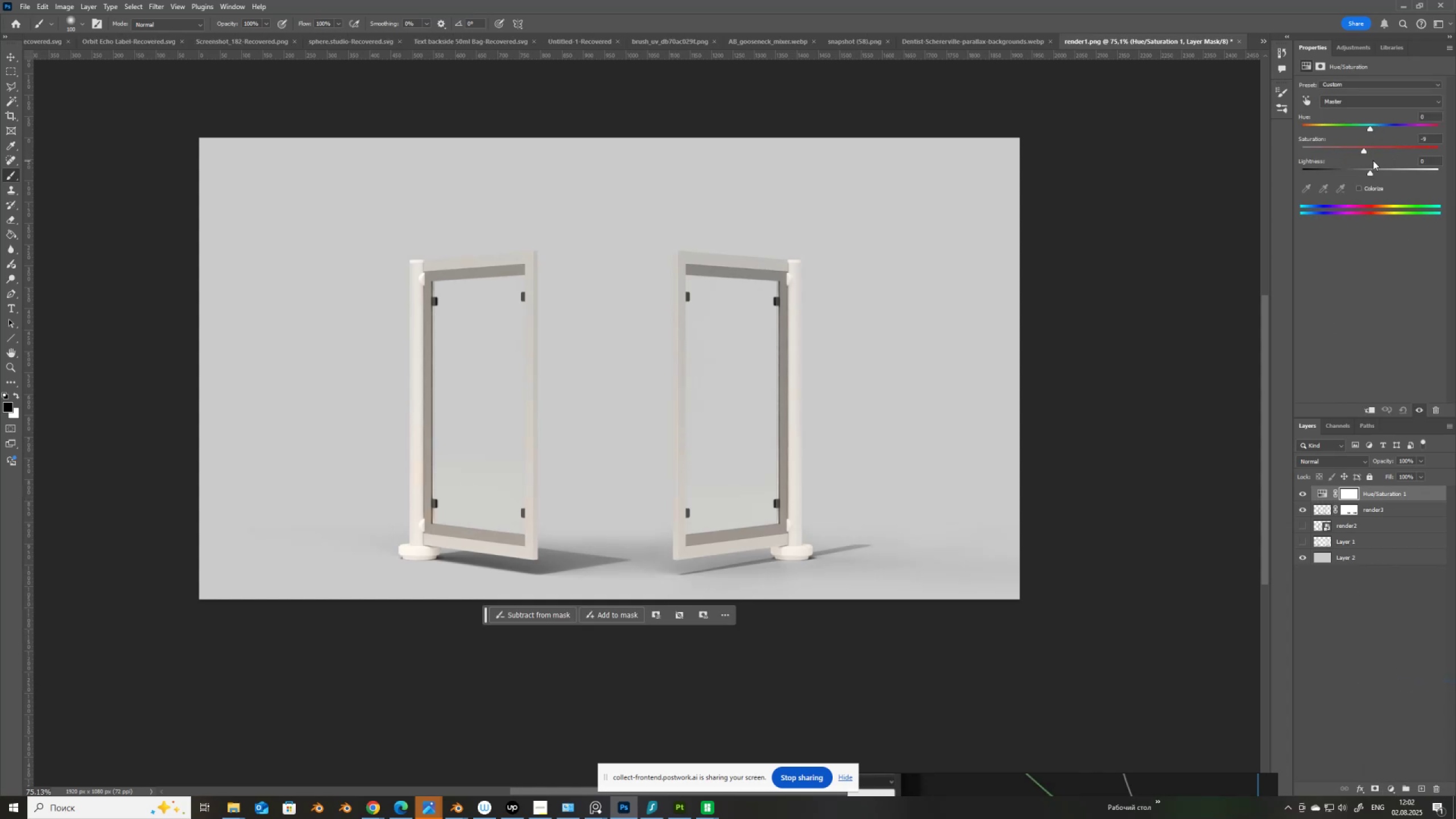 
key(Control+Z)
 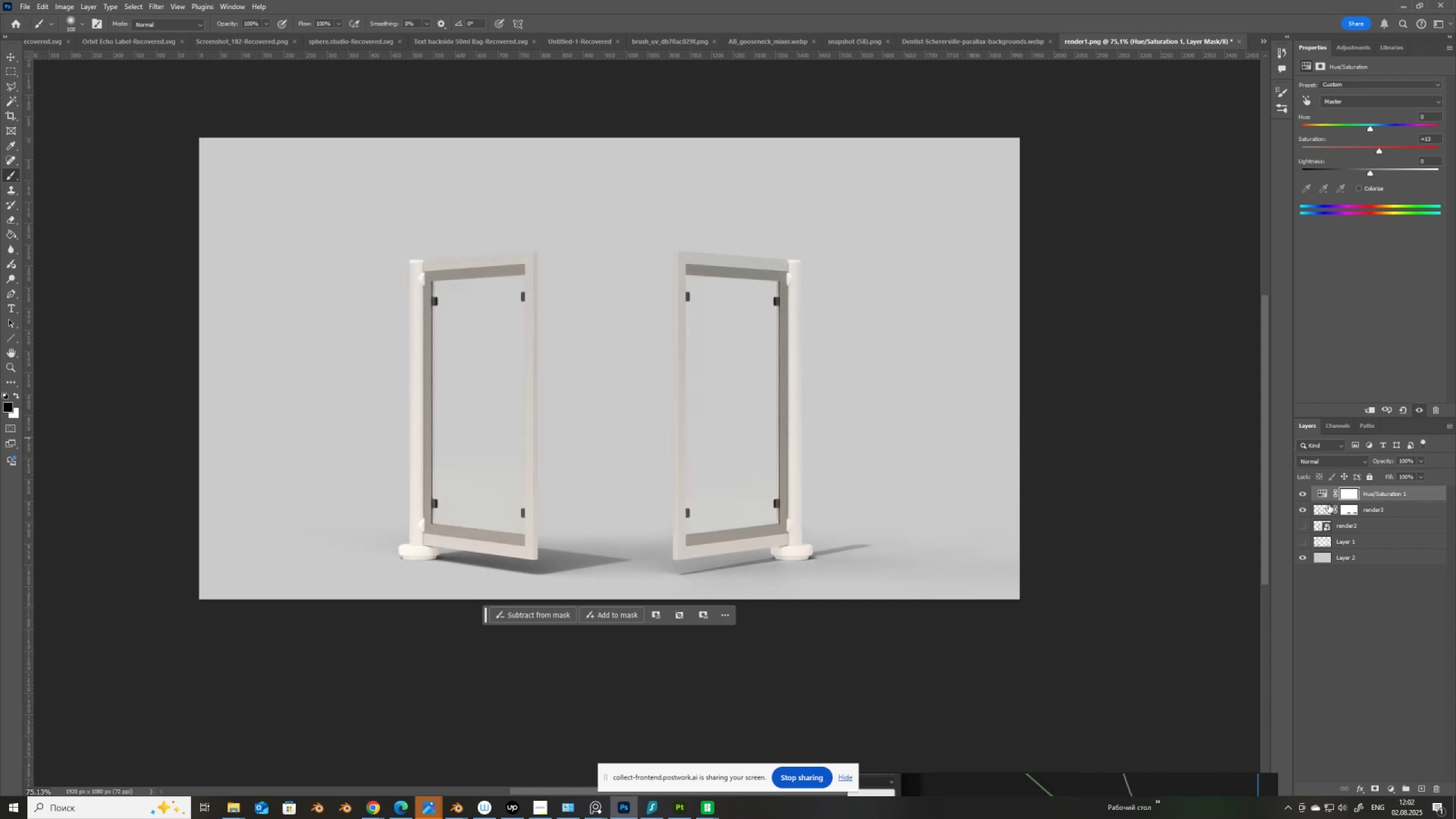 
hold_key(key=AltLeft, duration=1.52)
 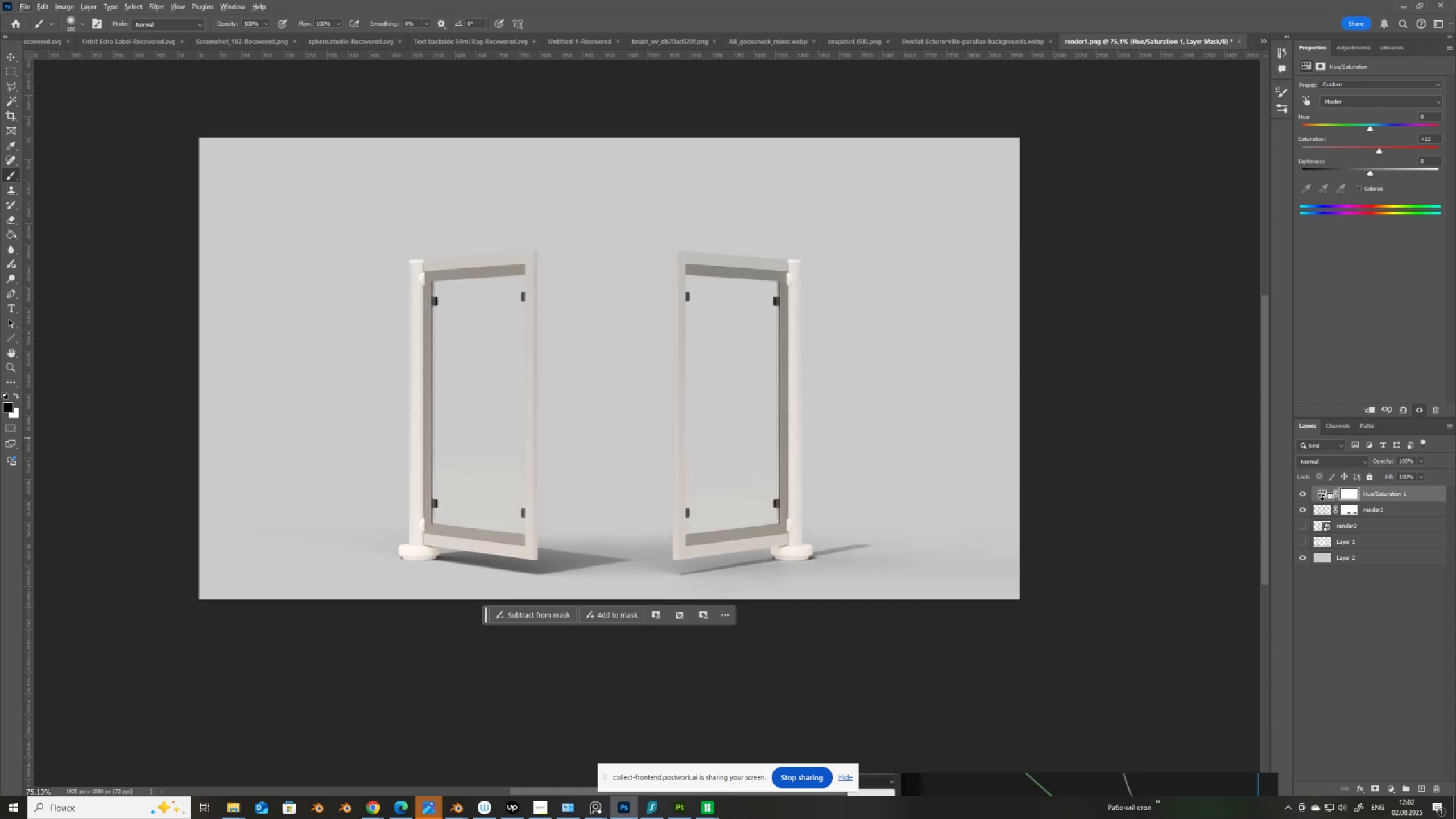 
hold_key(key=AltLeft, duration=0.33)
 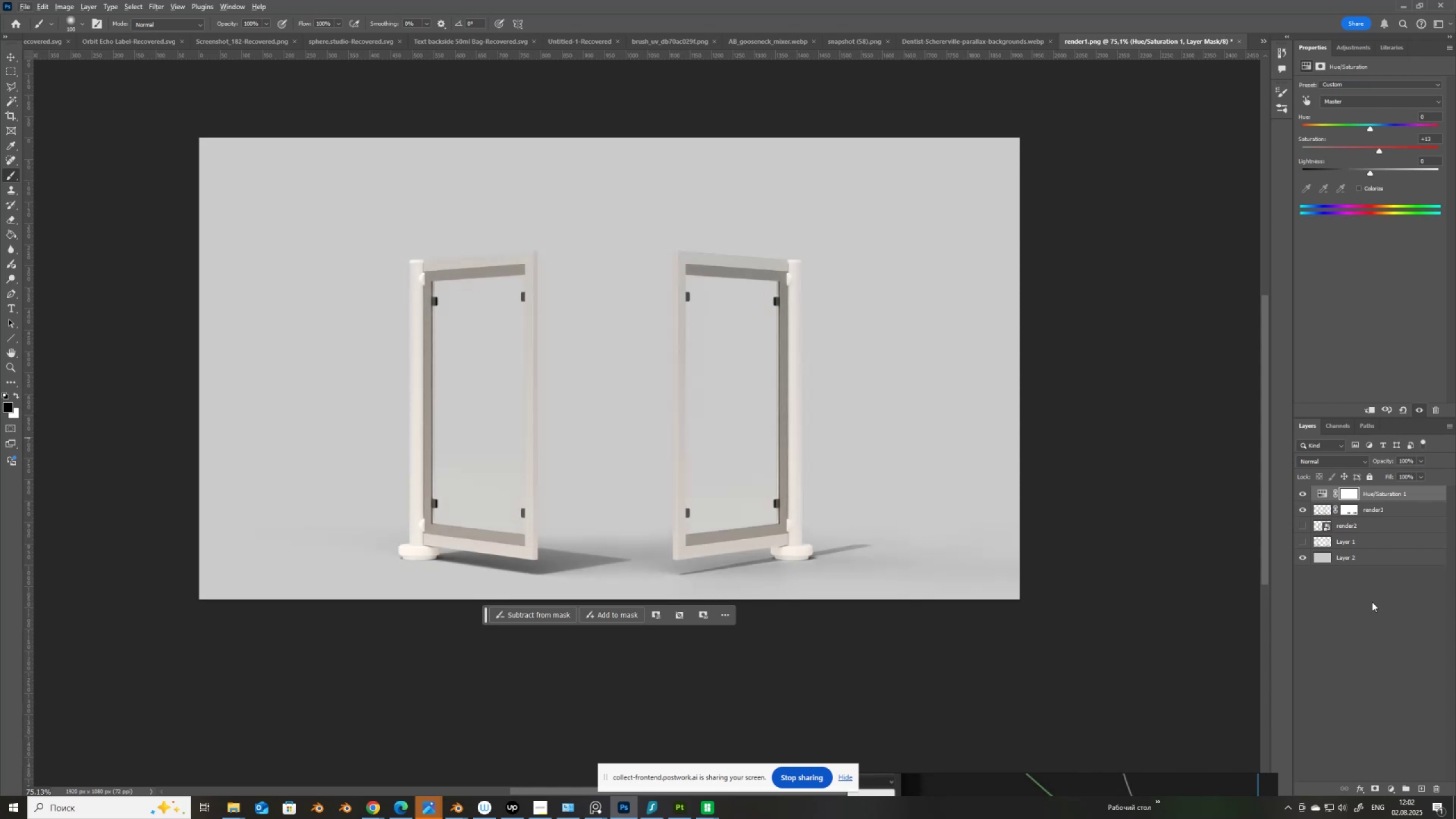 
wait(6.04)
 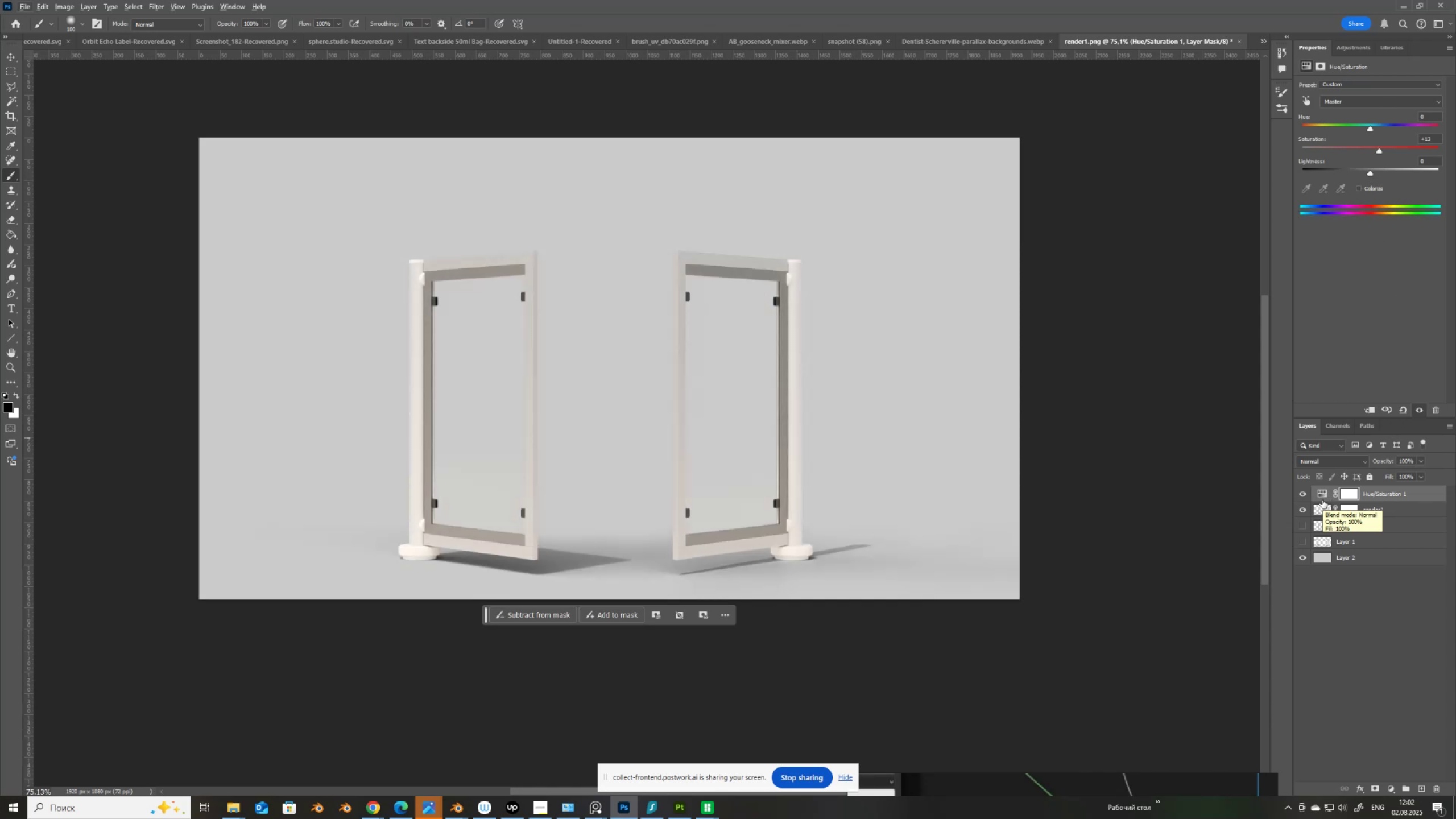 
mouse_move([1301, 482])
 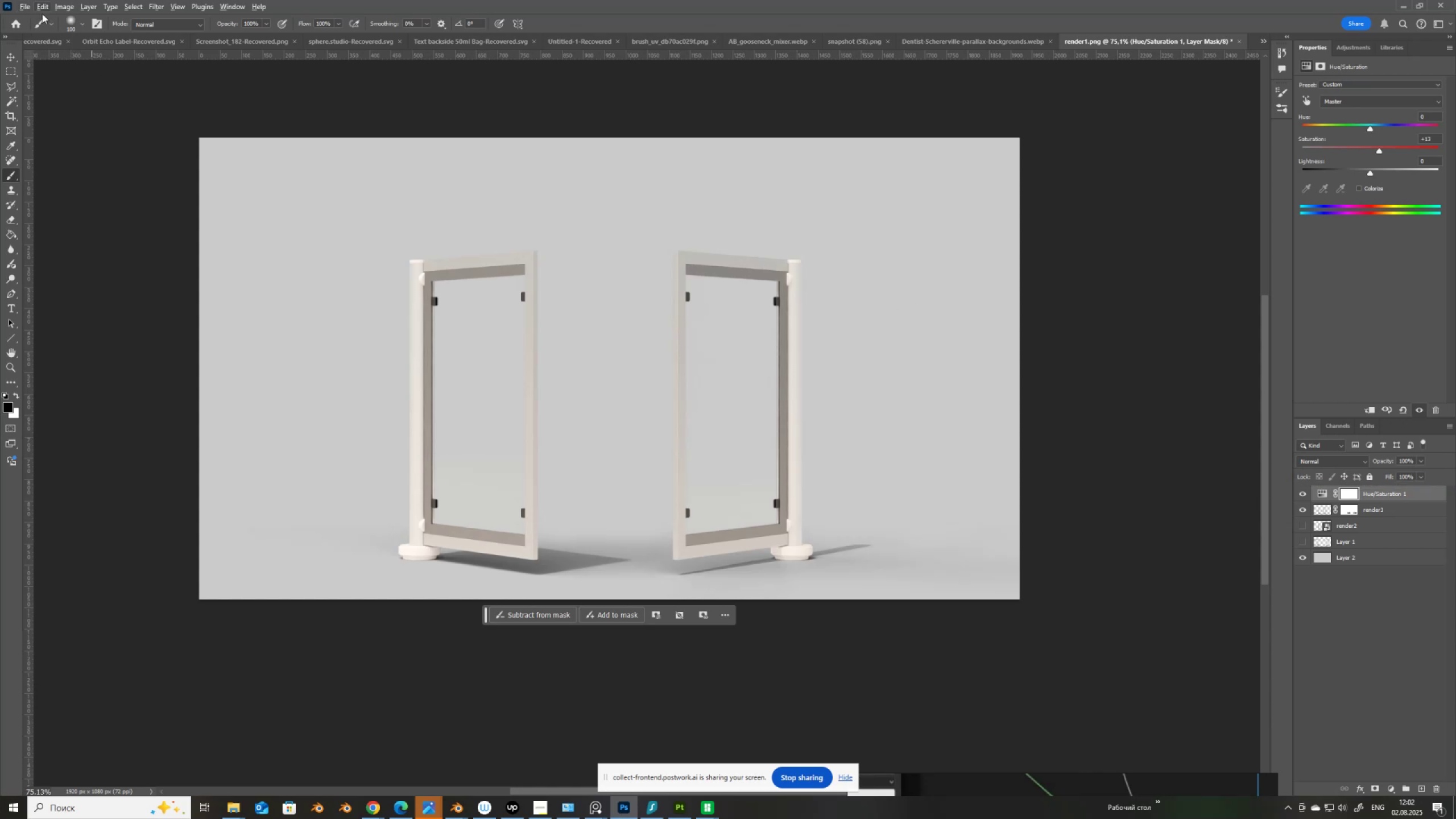 
left_click([26, 6])
 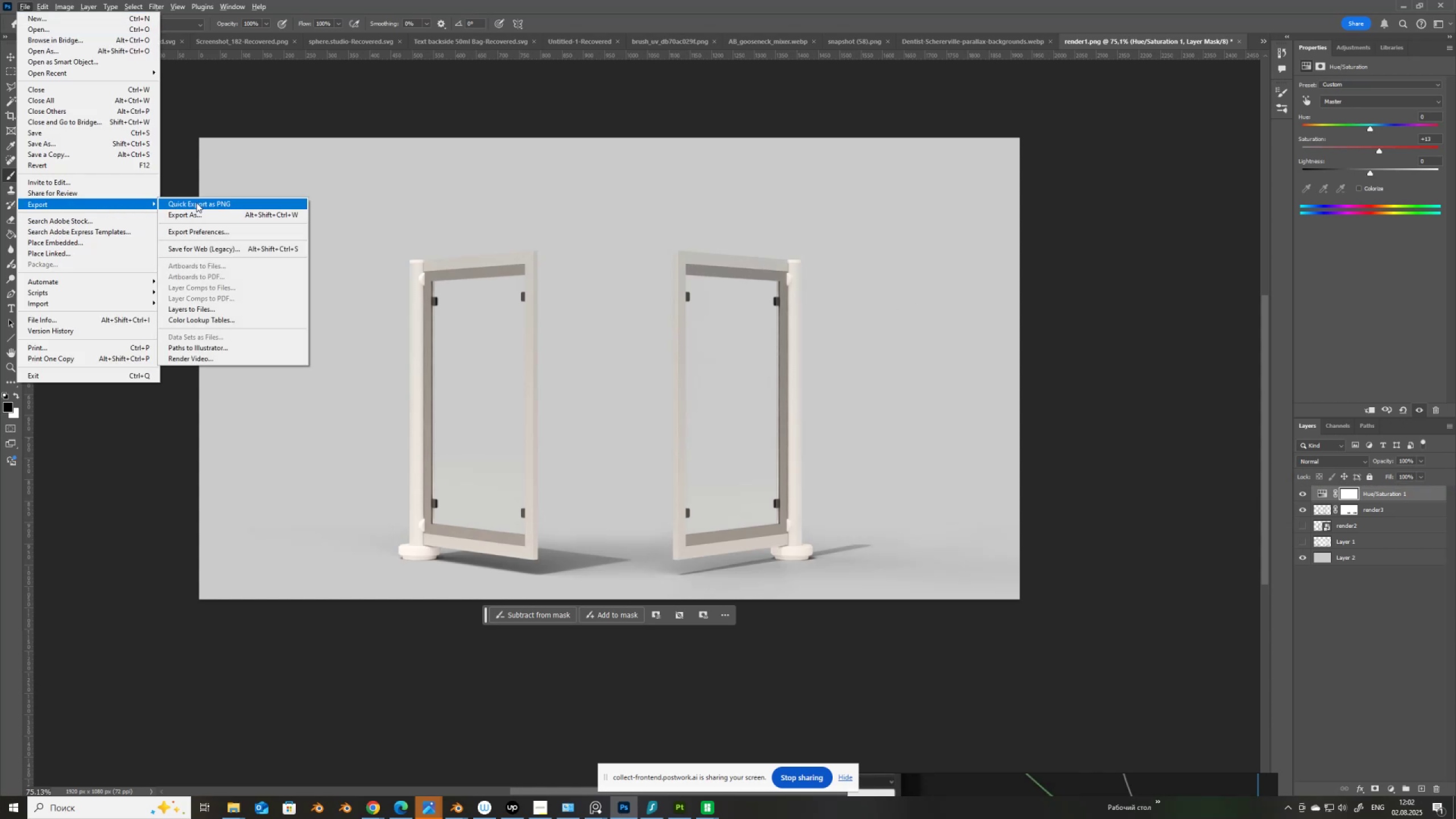 
left_click([196, 202])
 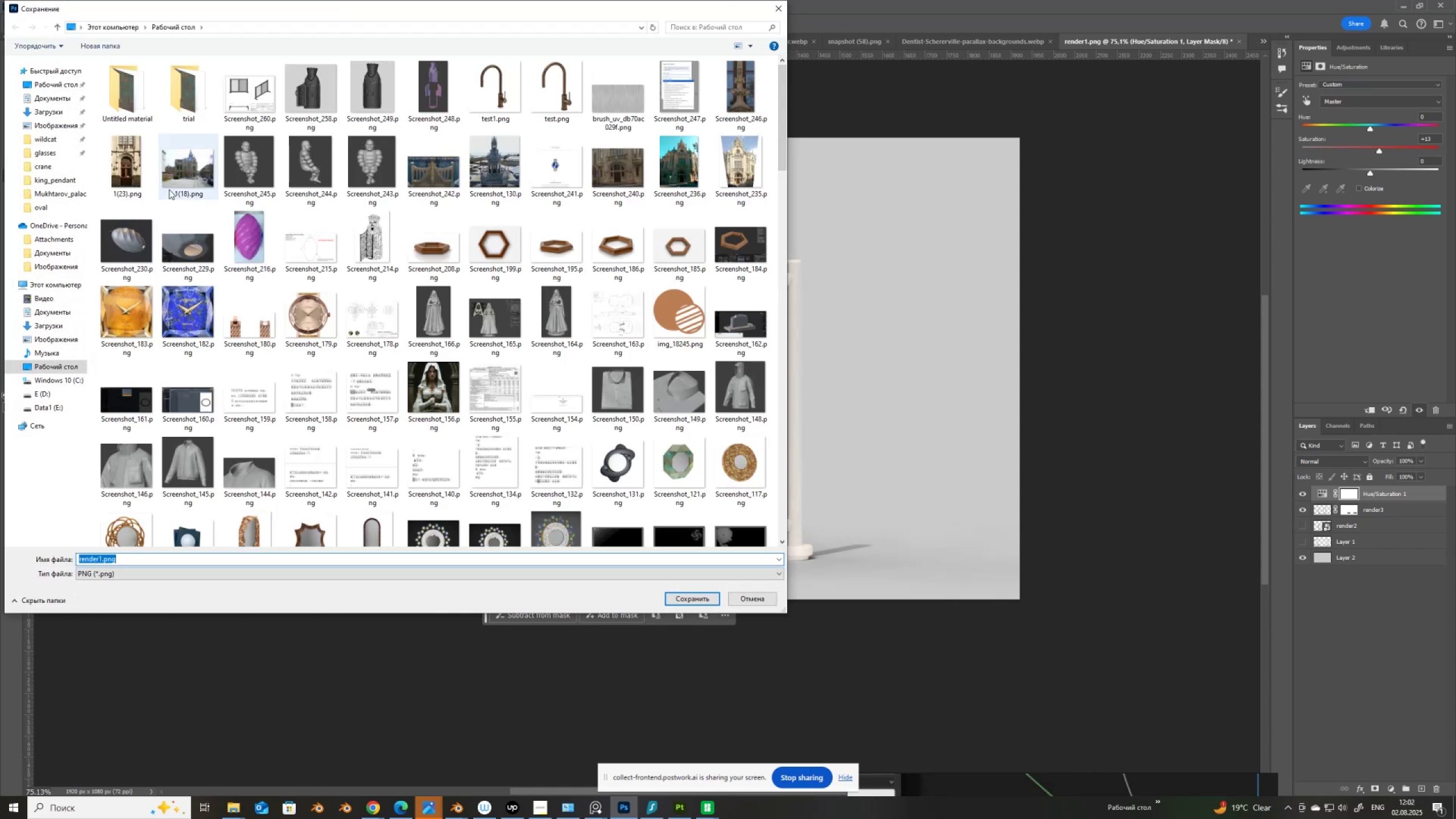 
left_click([55, 169])
 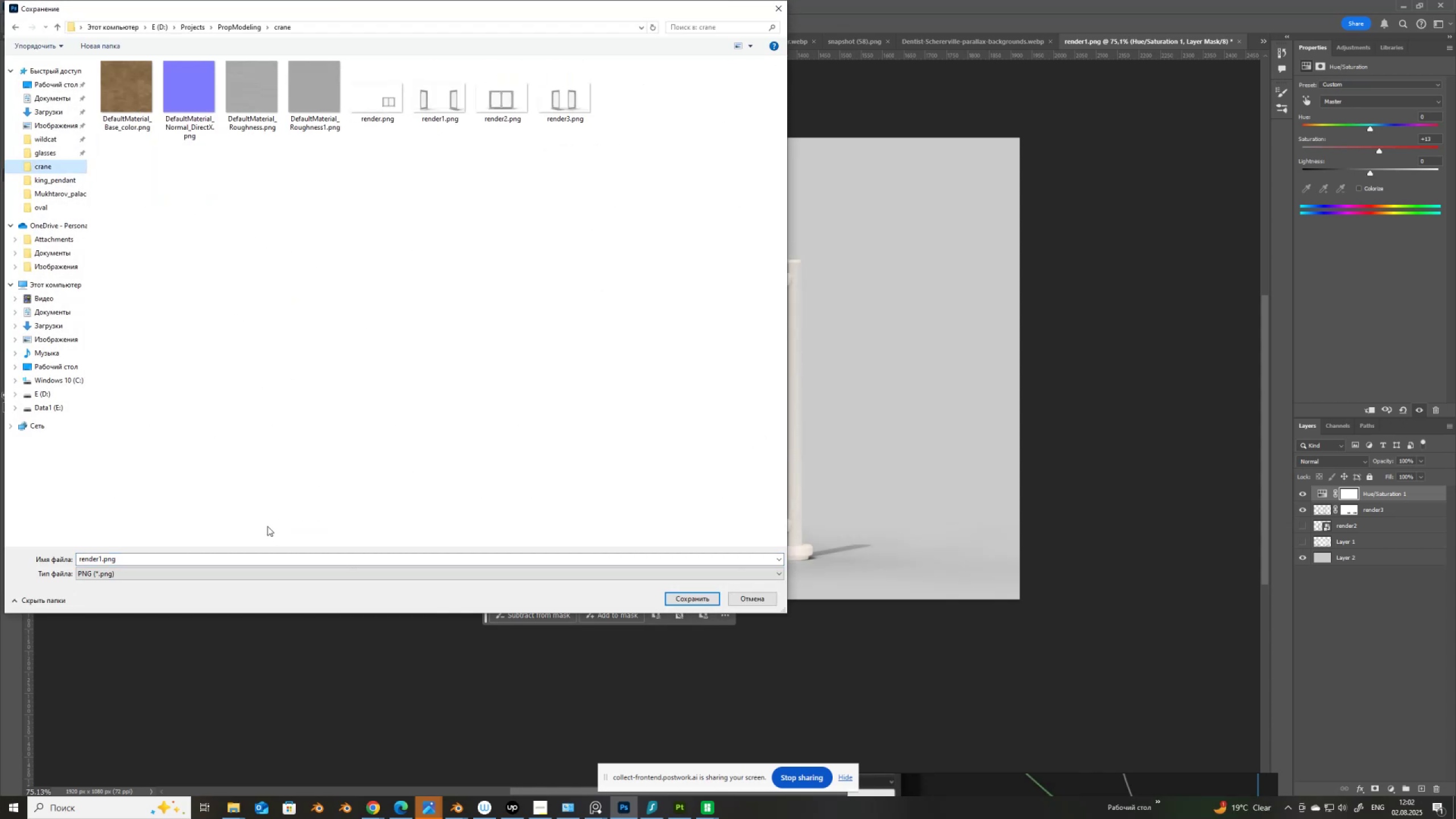 
left_click([100, 560])
 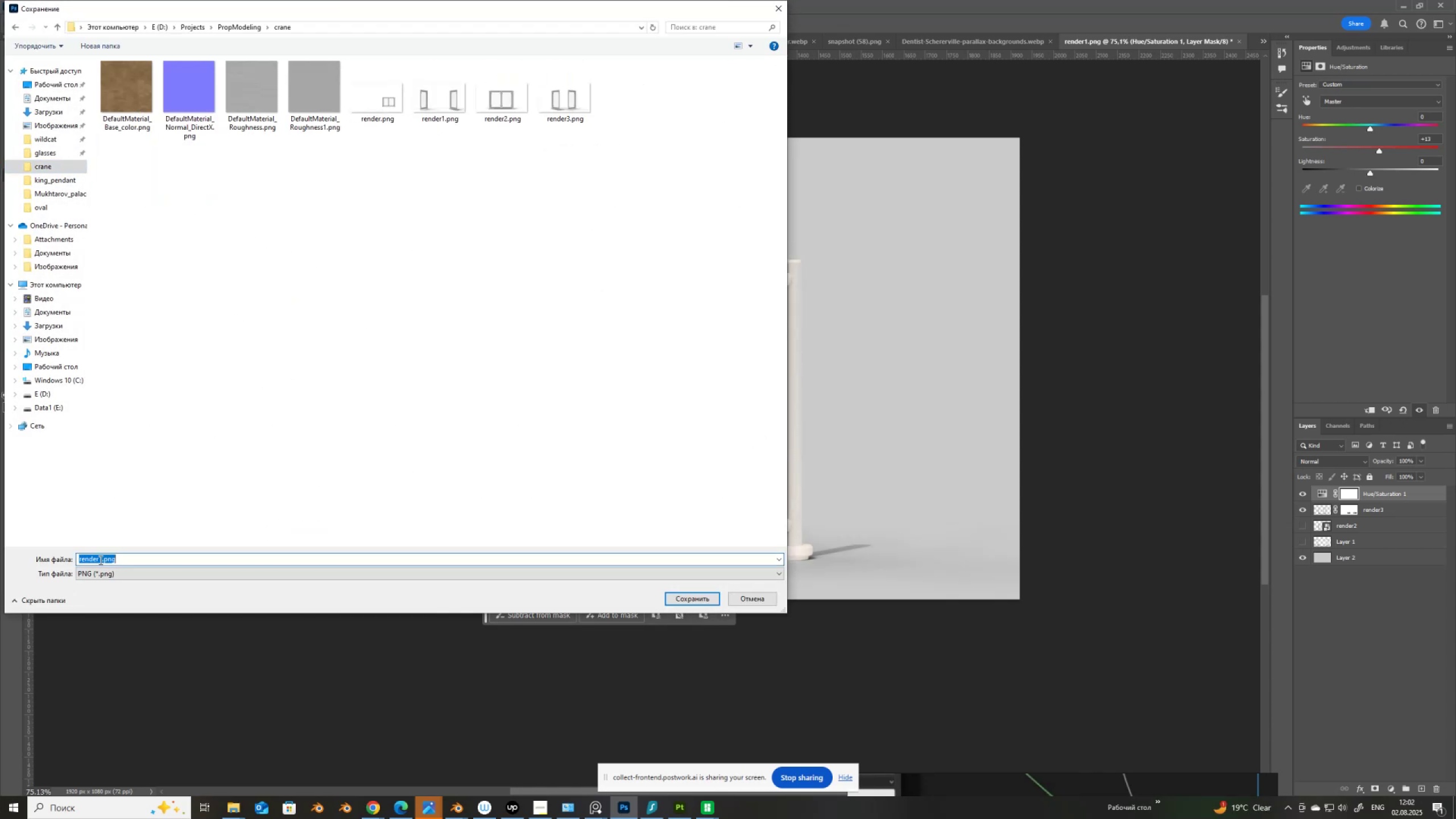 
left_click([100, 560])
 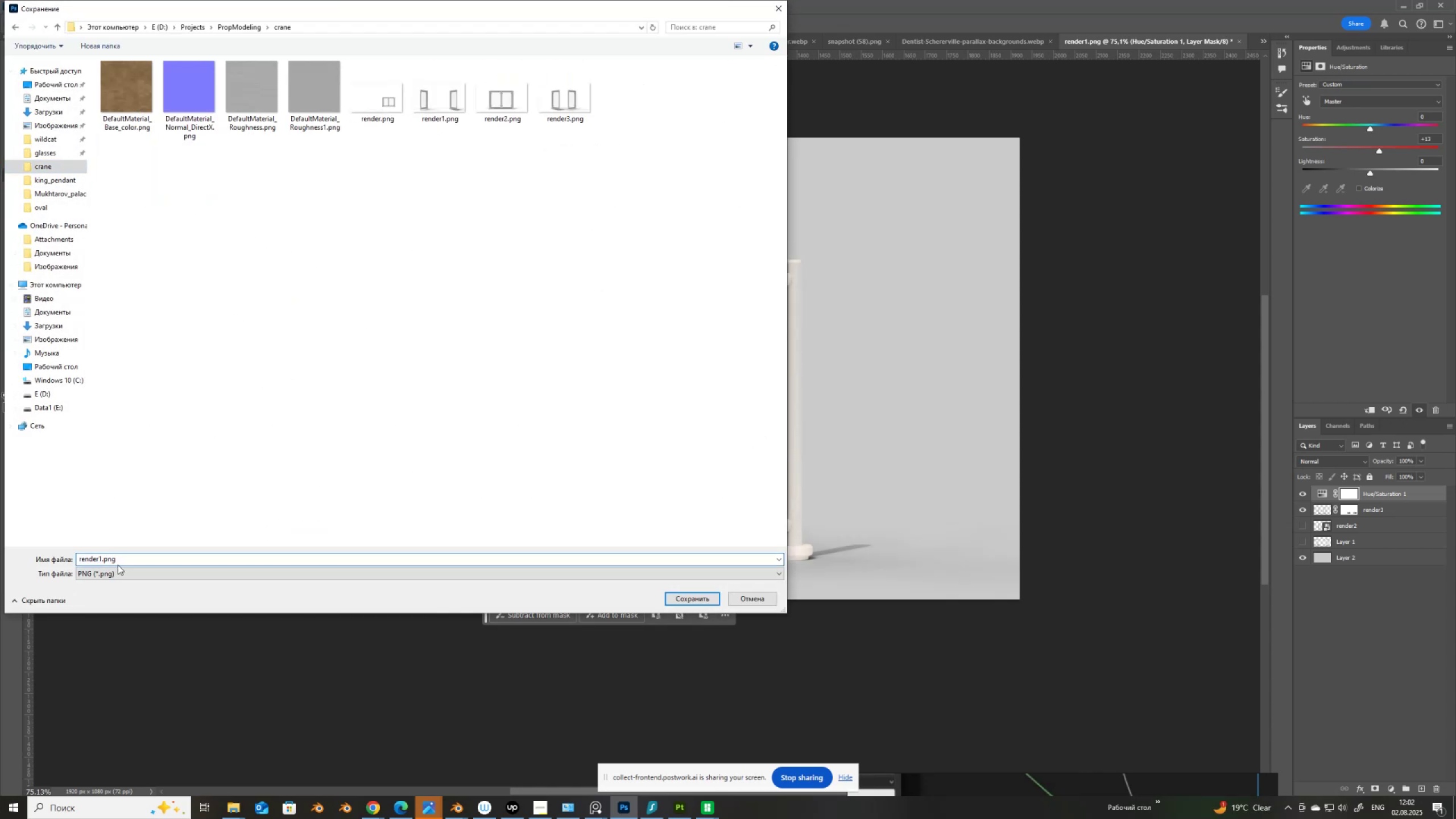 
key(Numpad0)
 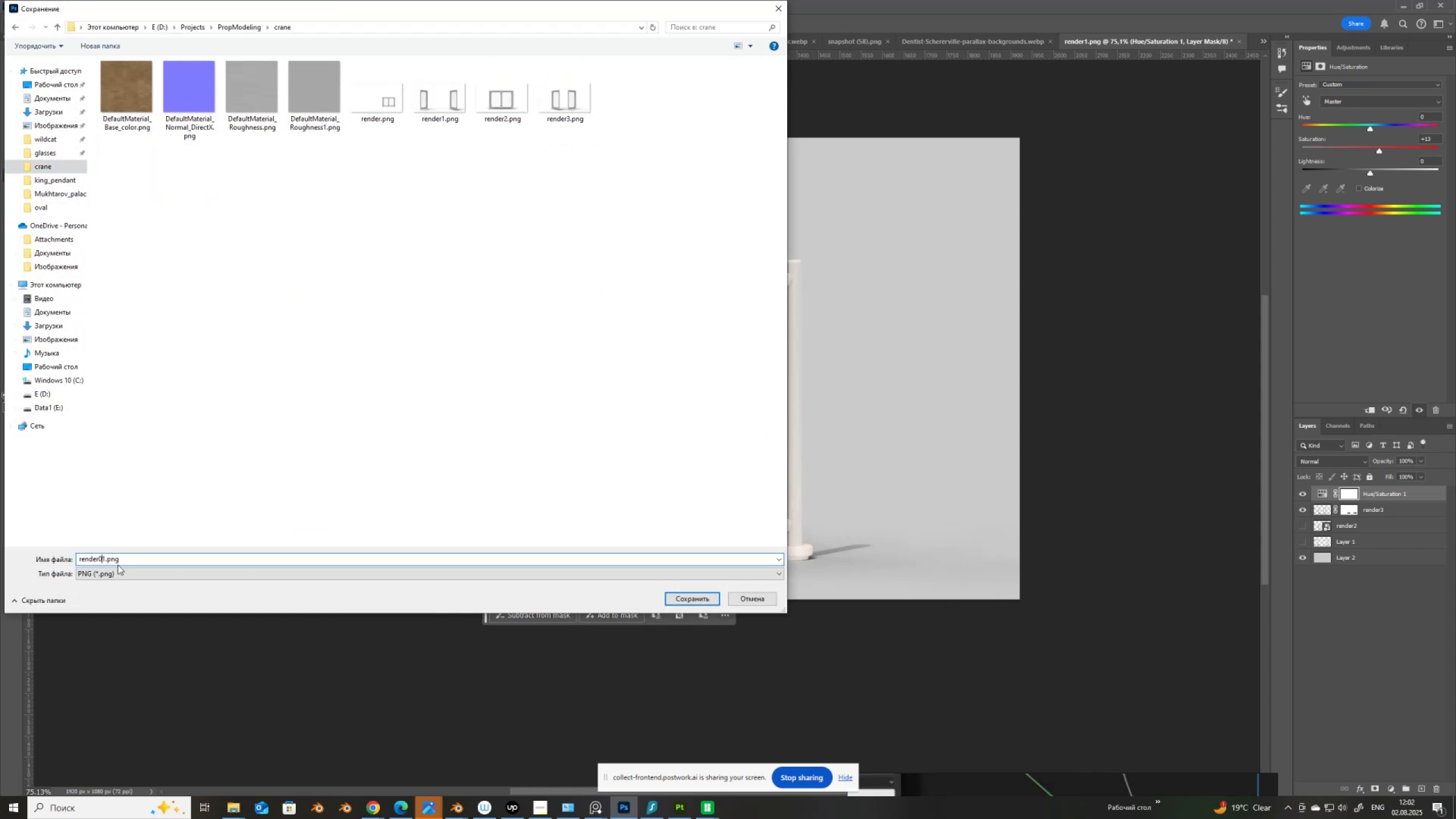 
key(NumpadEnter)
 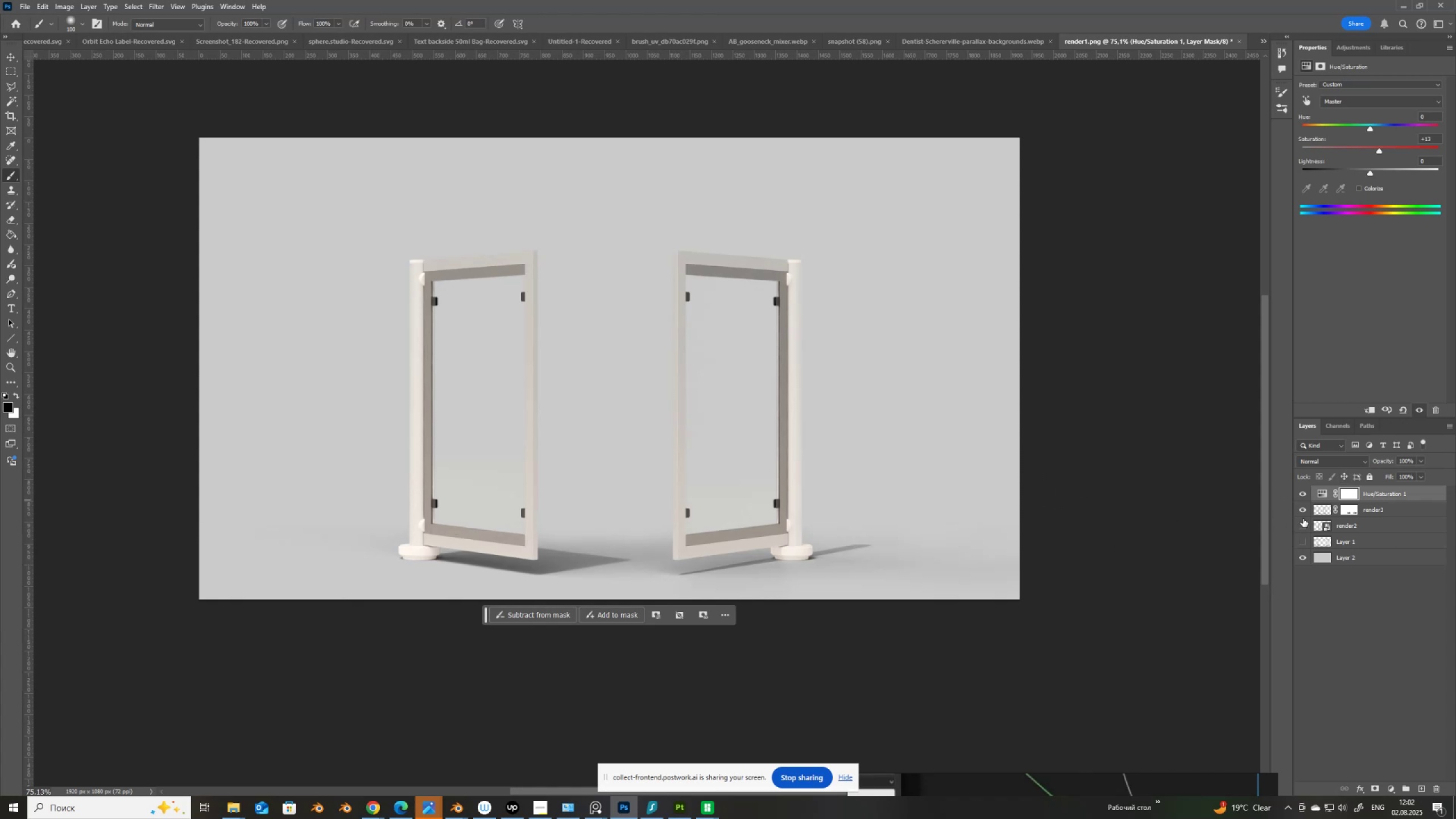 
left_click([1304, 512])
 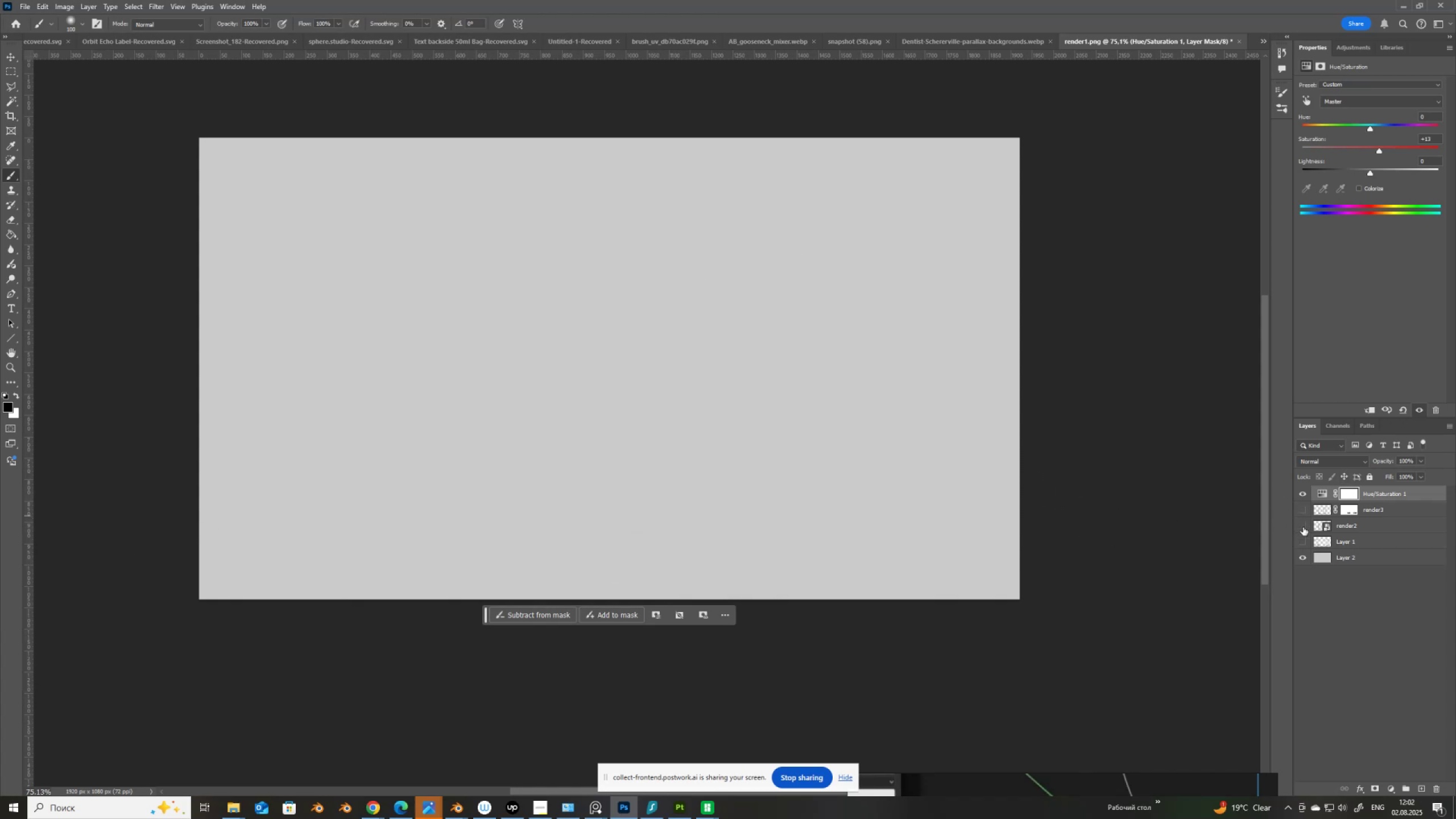 
left_click([1303, 527])
 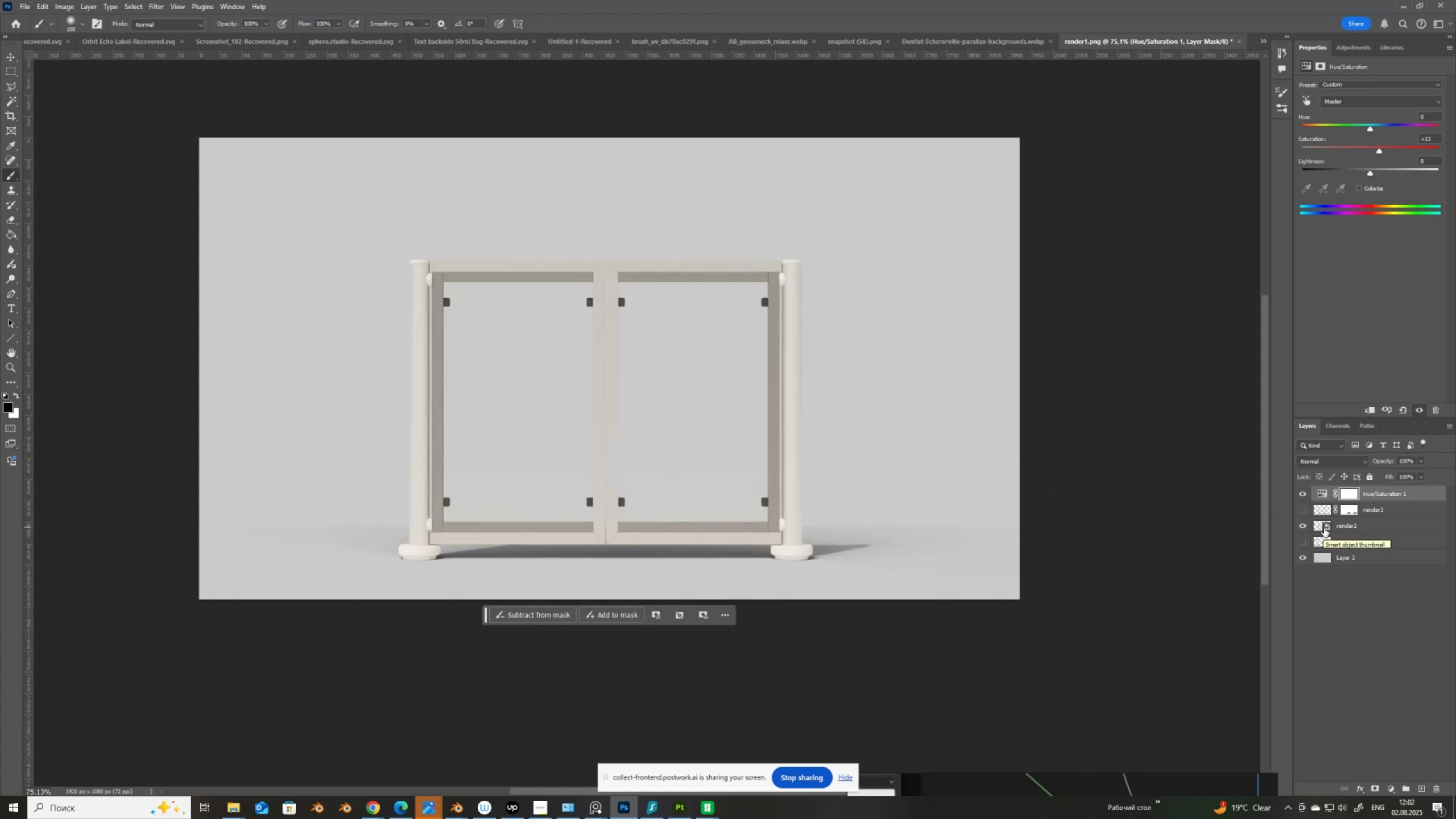 
left_click([1341, 525])
 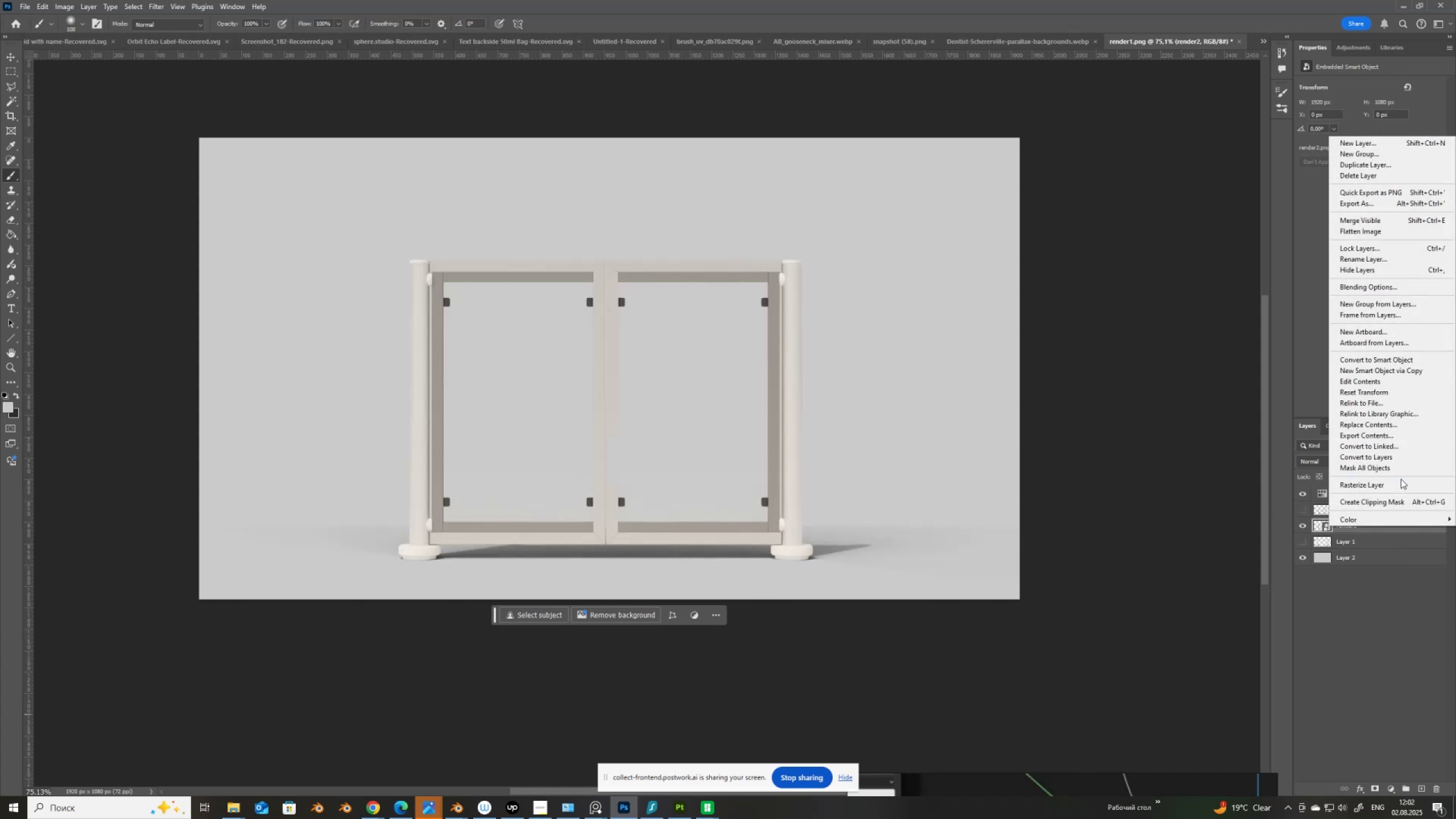 
left_click([1400, 481])
 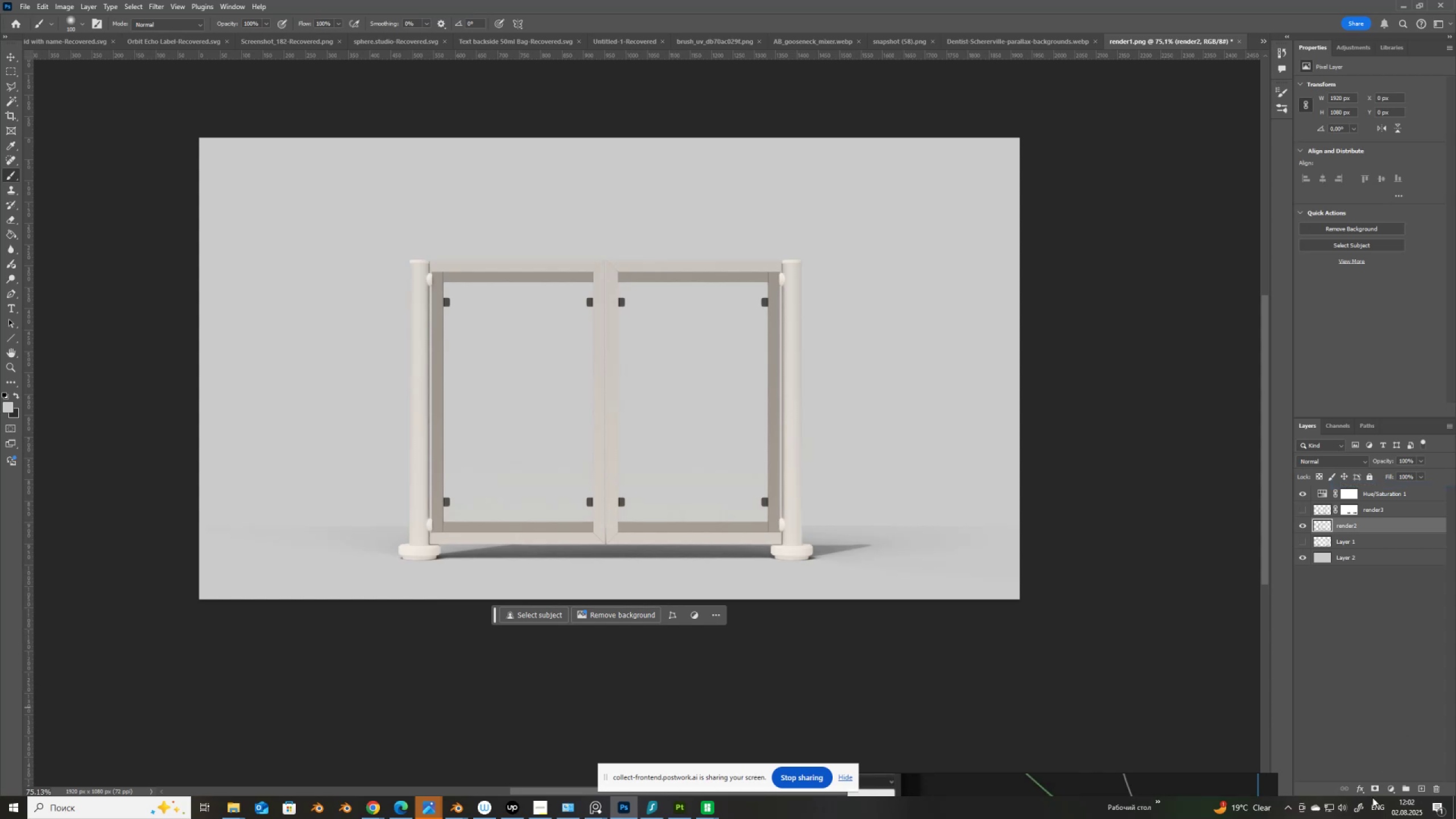 
left_click([1375, 789])
 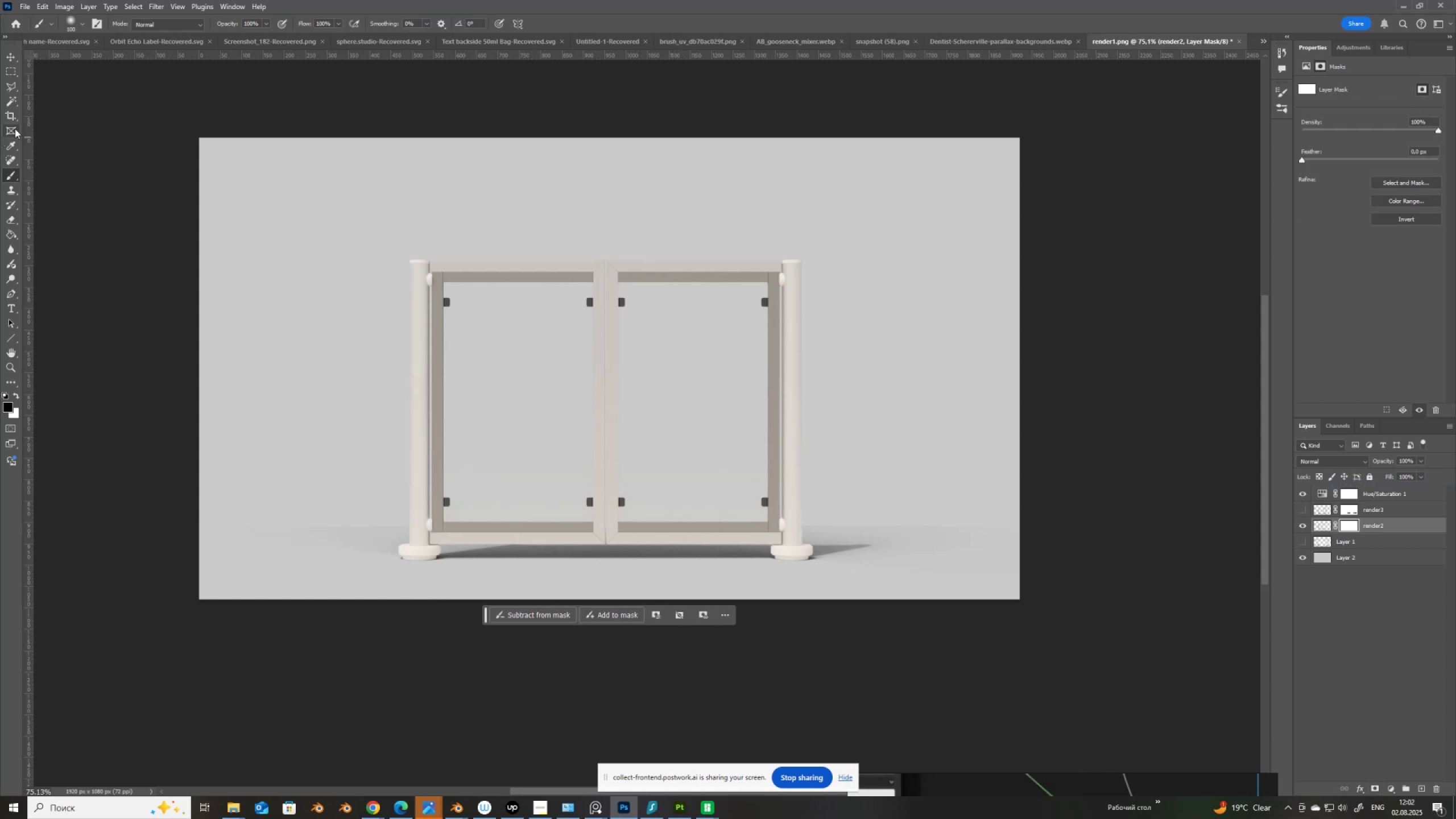 
left_click([11, 71])
 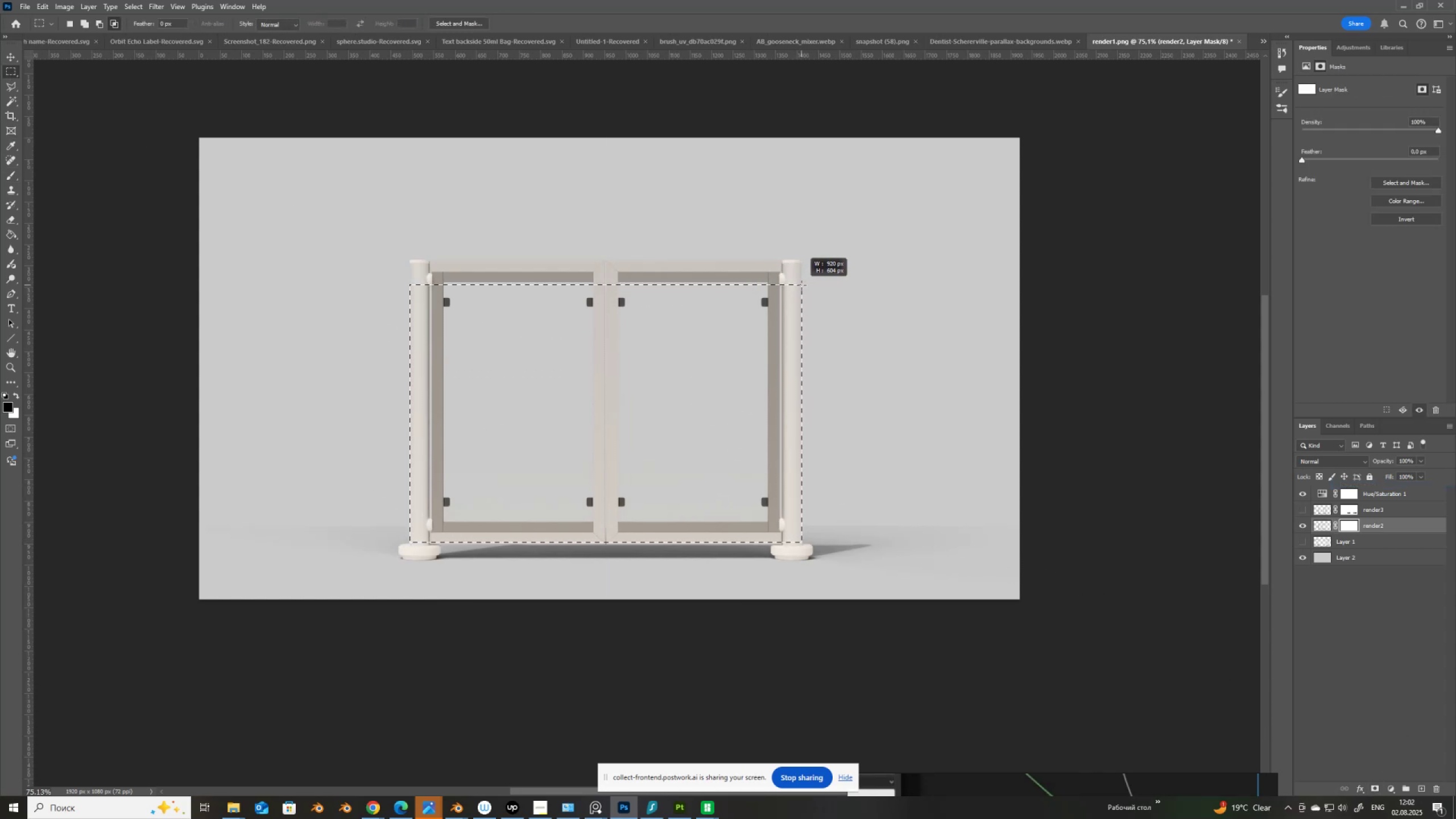 
wait(8.04)
 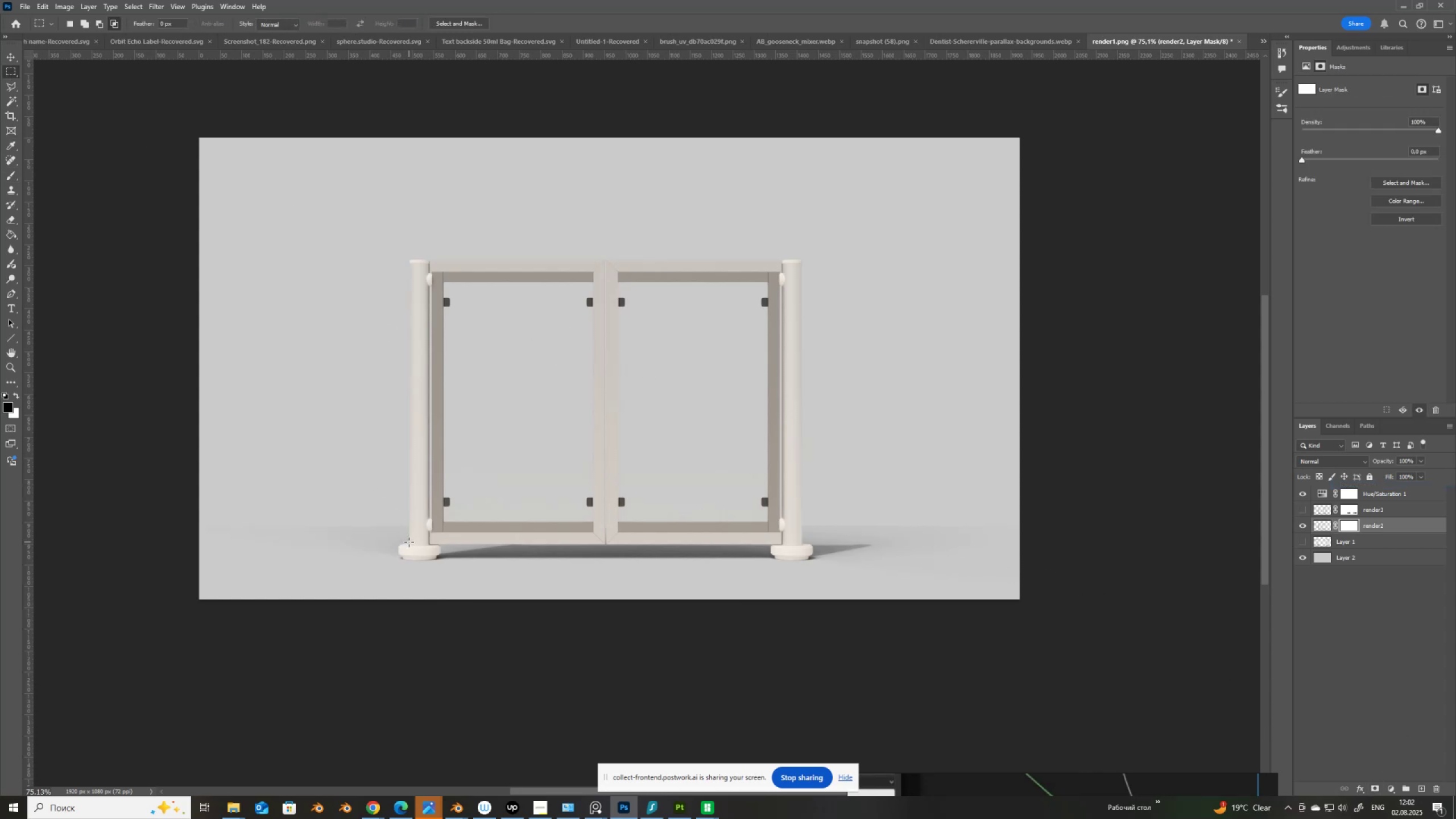 
key(Control+I)
 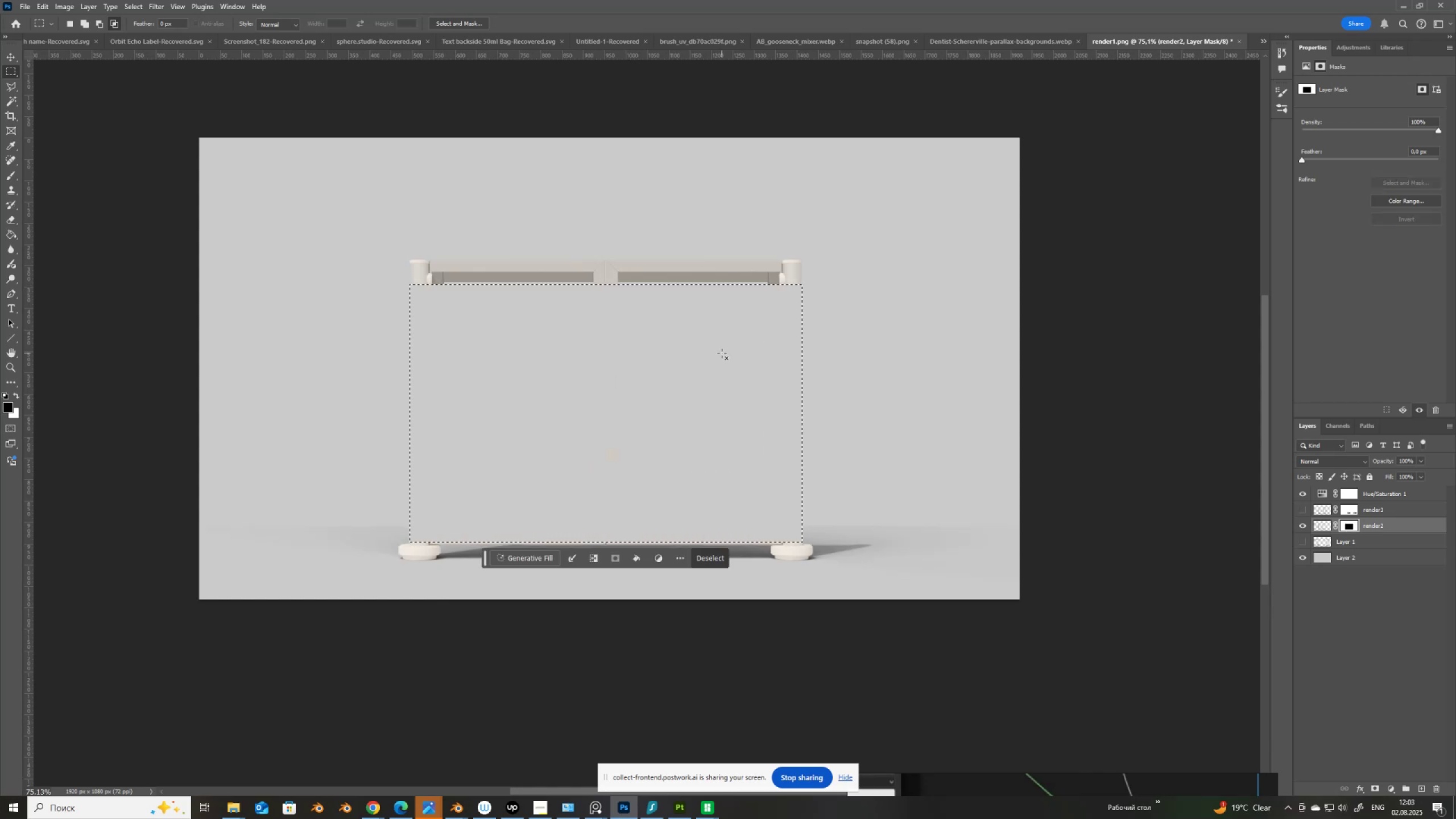 
key(Control+ControlLeft)
 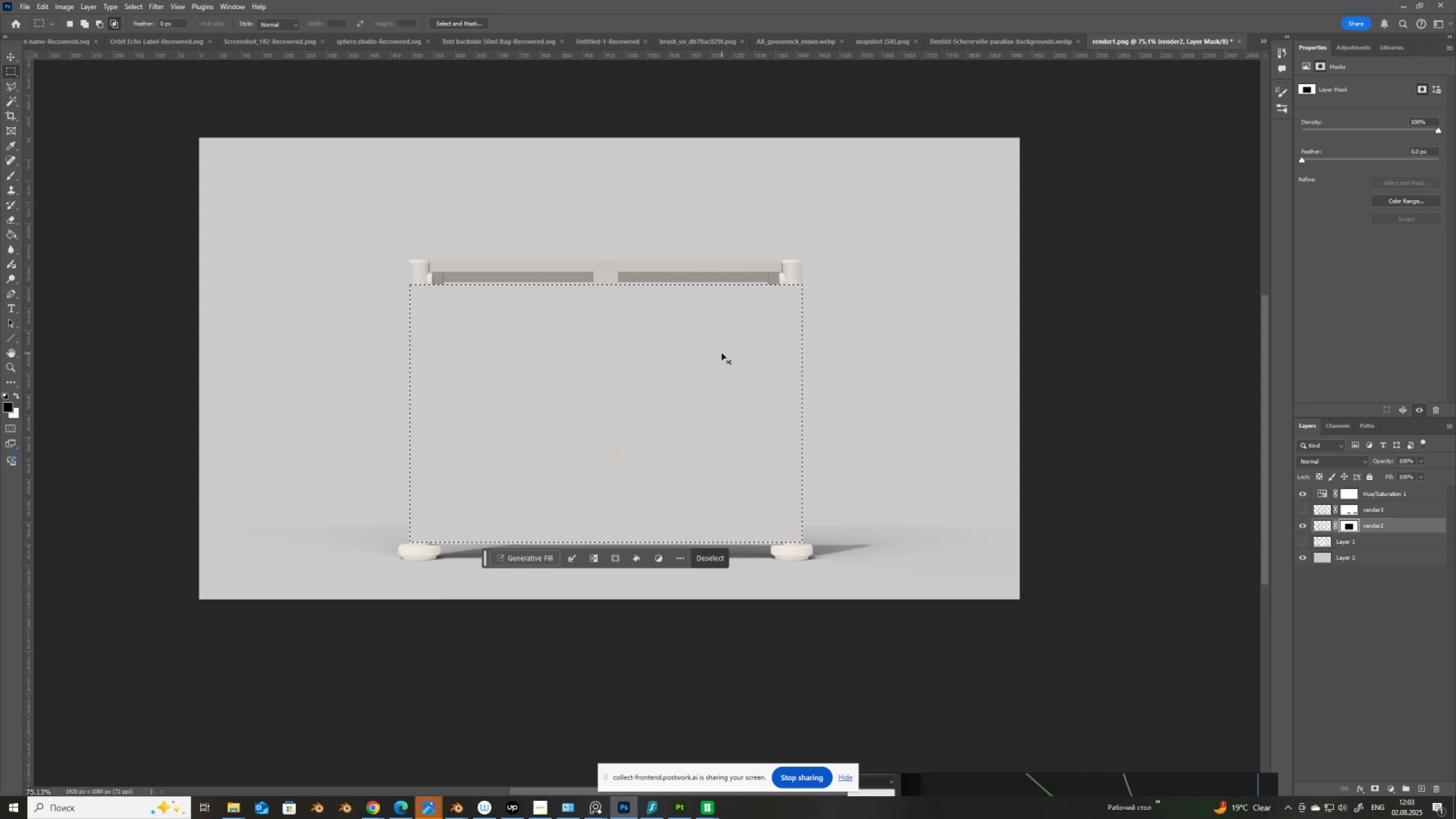 
key(Control+ControlLeft)
 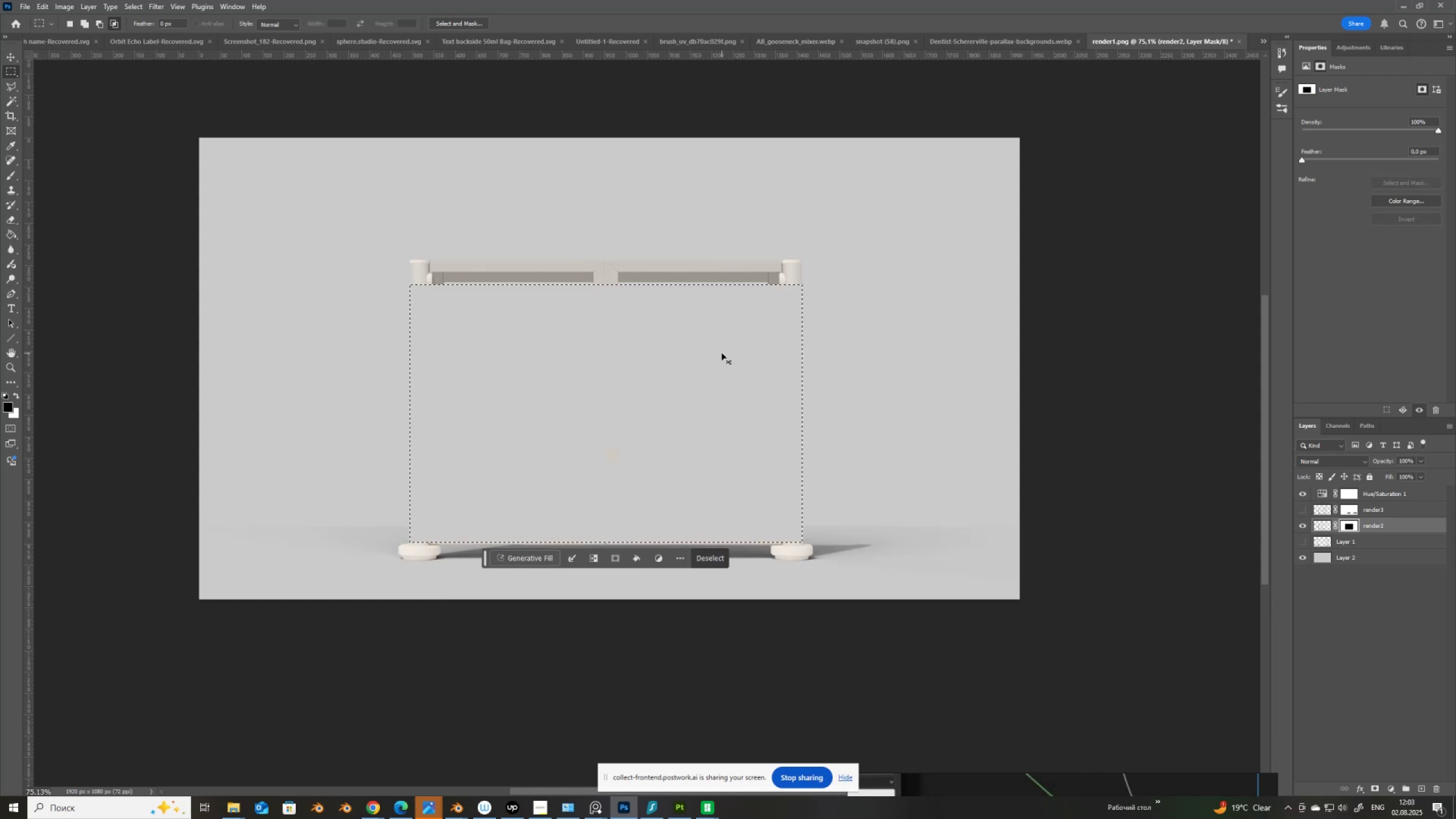 
key(Control+Z)
 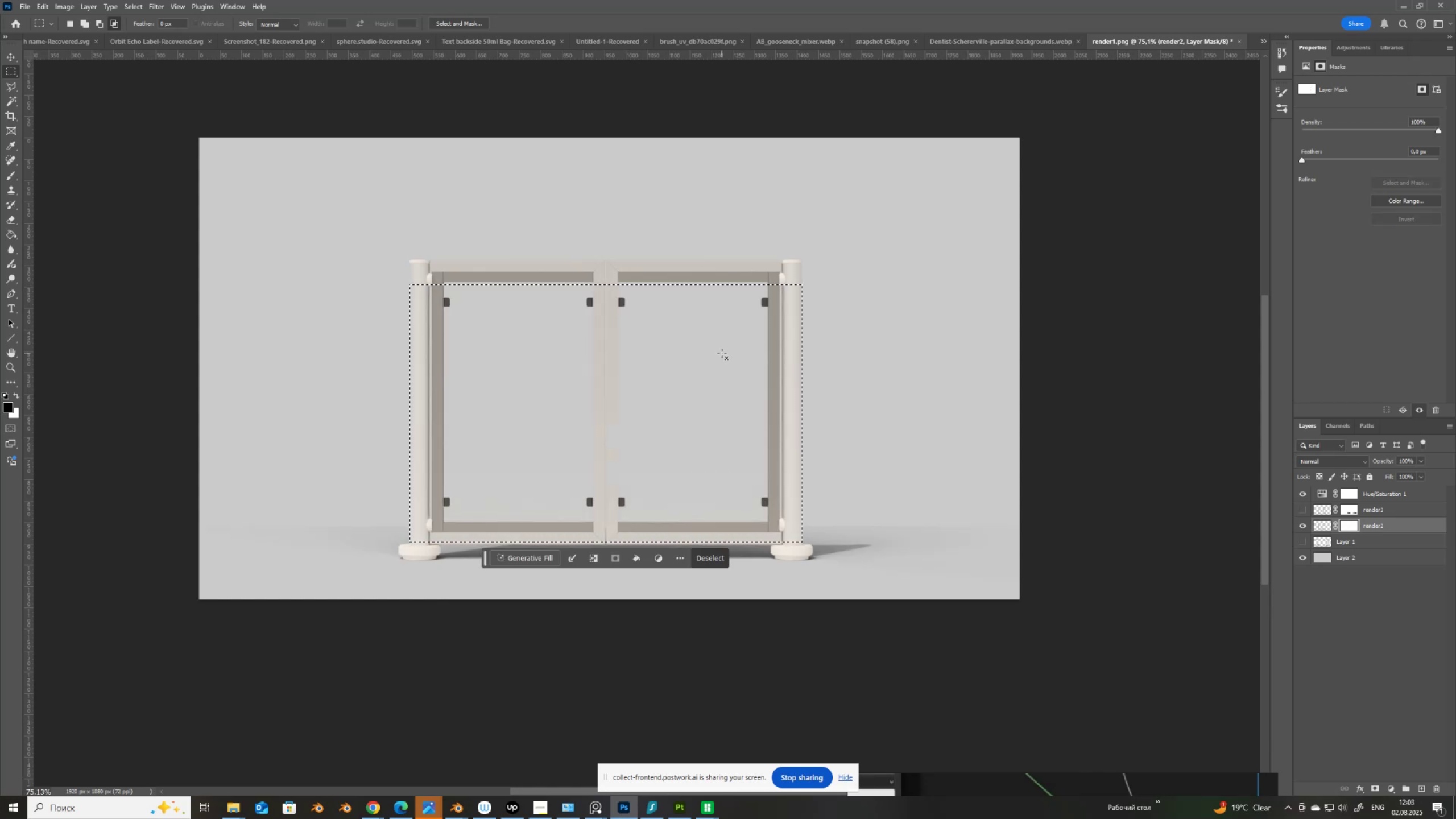 
key(Control+Shift+I)
 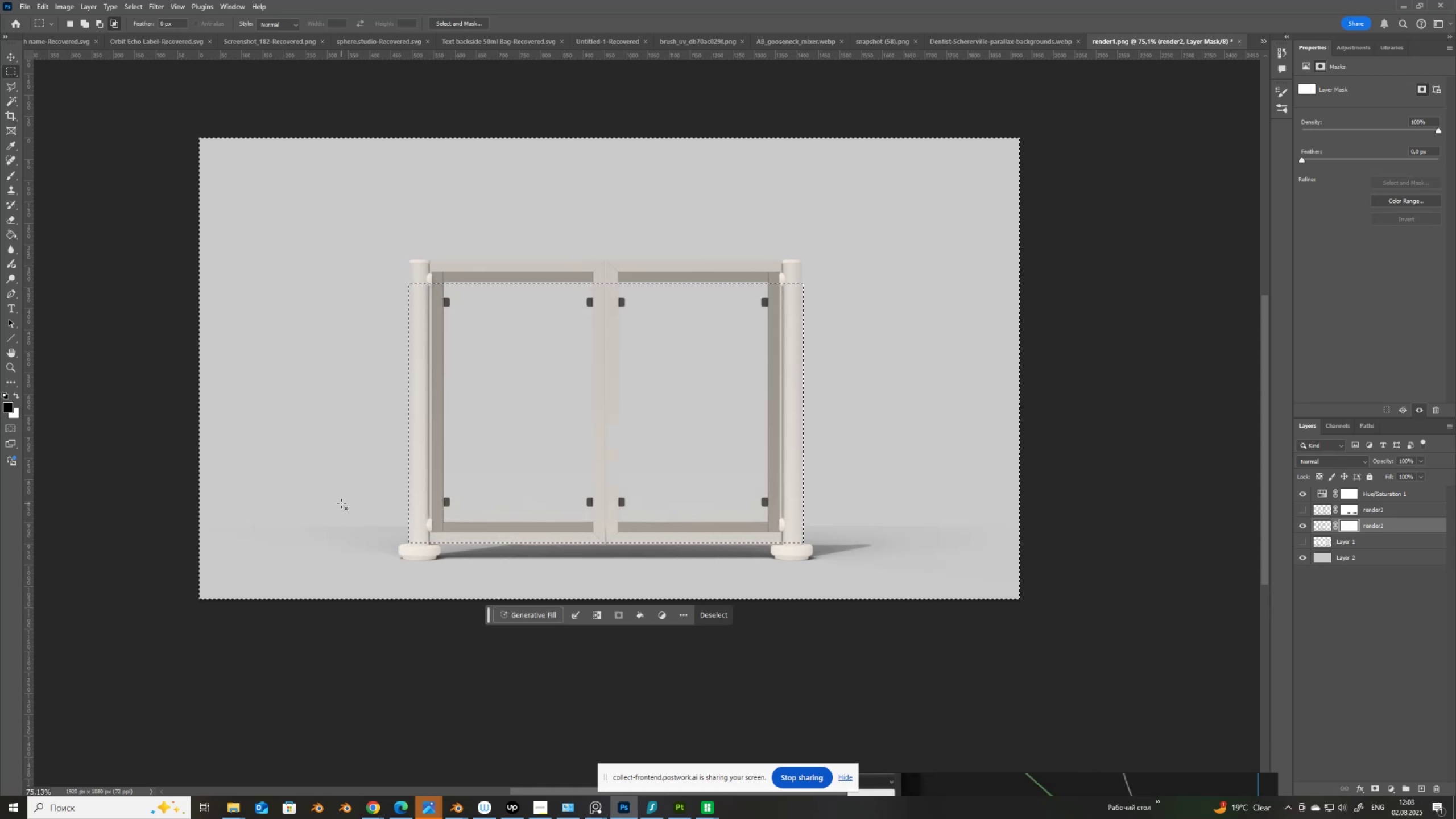 
key(B)
 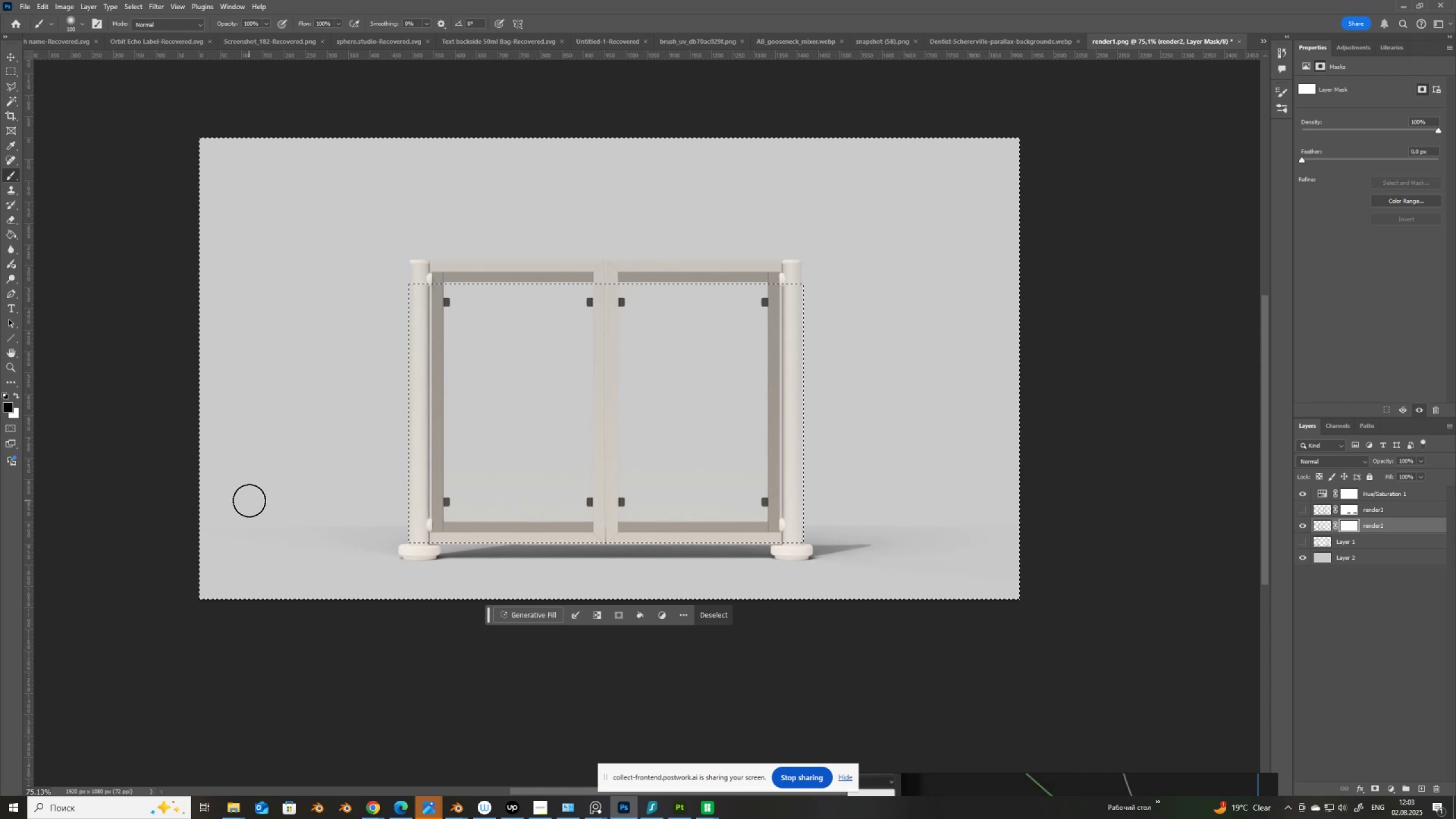 
key(BracketRight)
 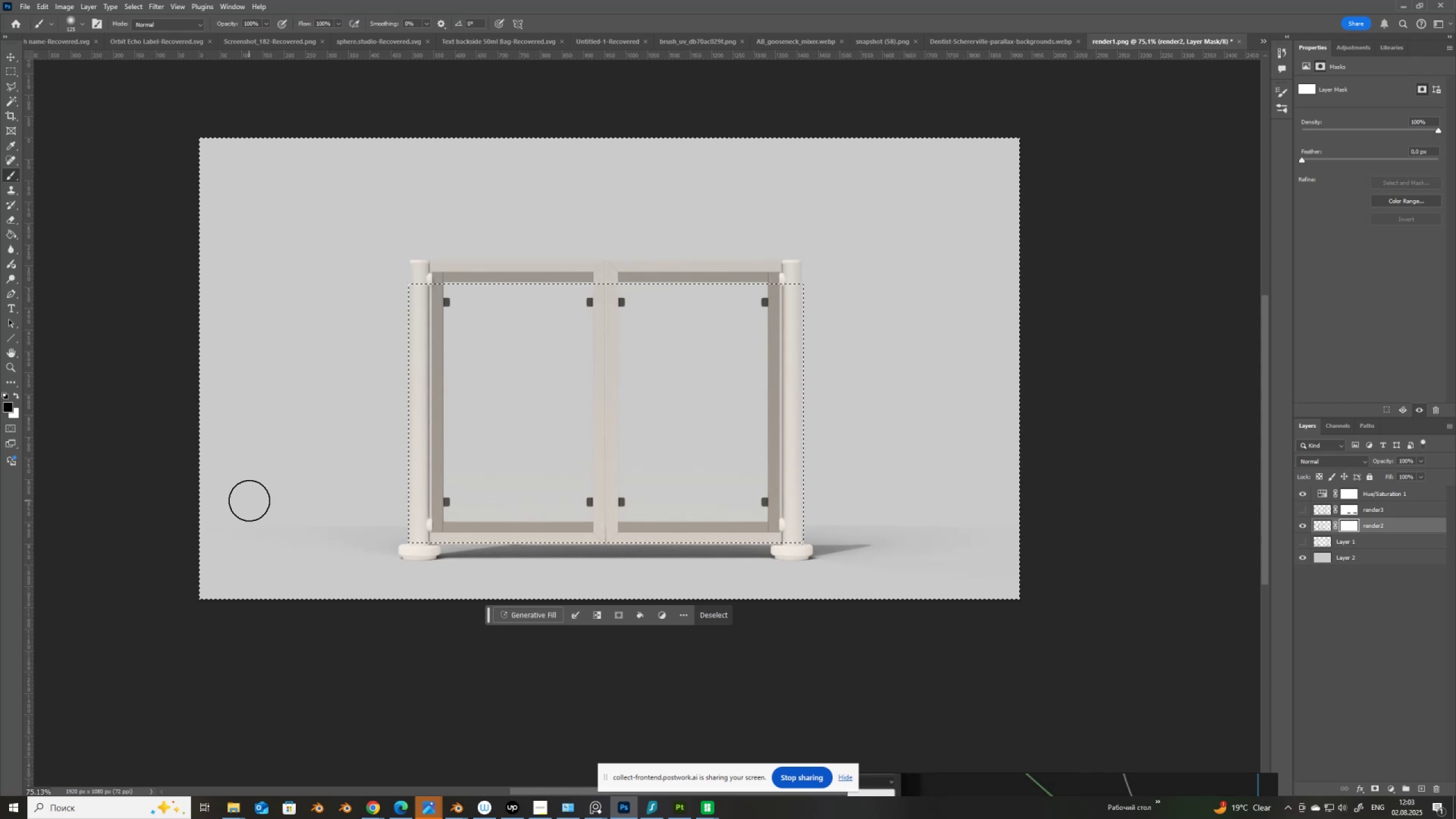 
key(BracketRight)
 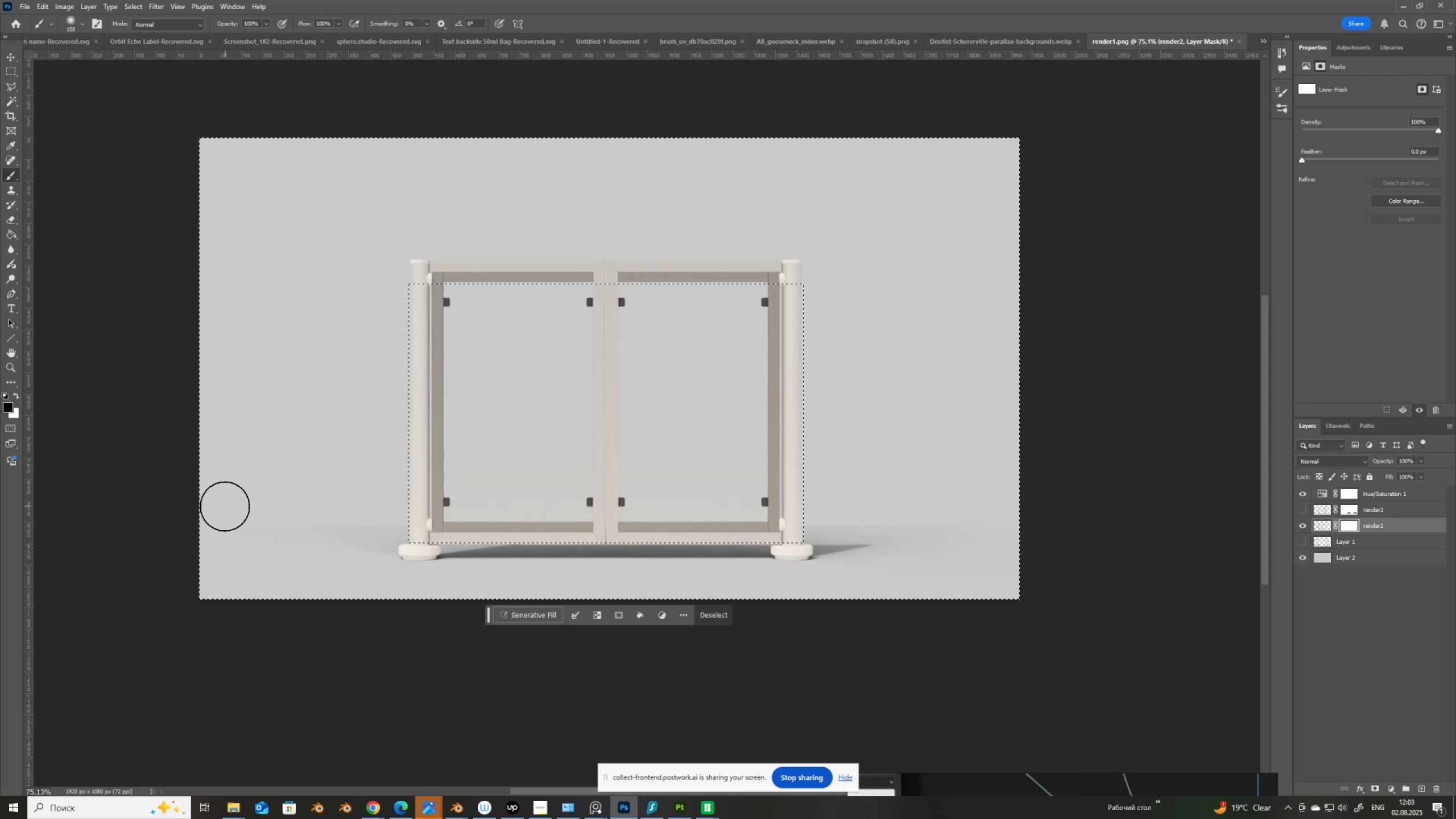 
left_click([222, 507])
 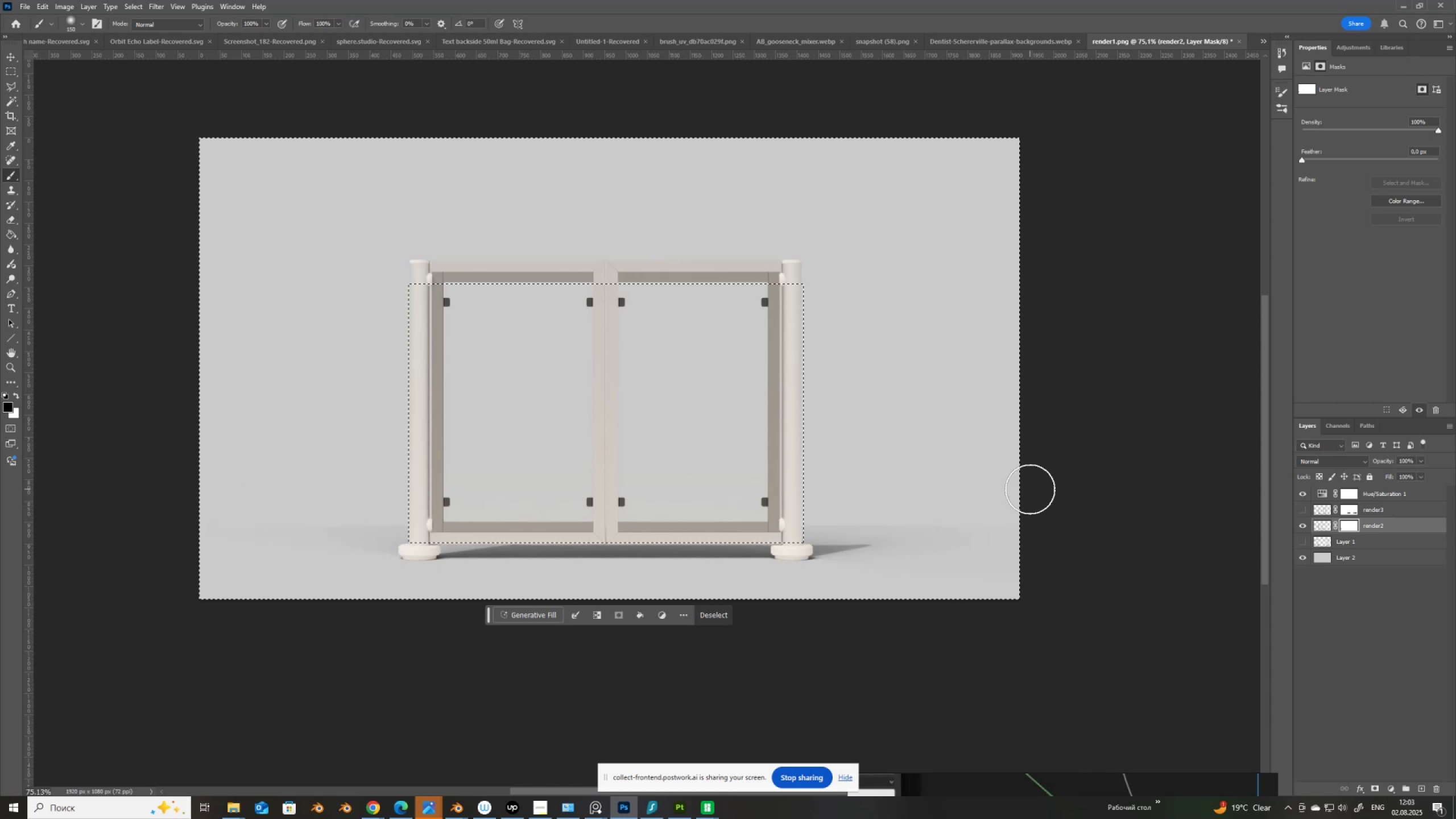 
hold_key(key=ShiftLeft, duration=1.02)
left_click([1020, 504])
 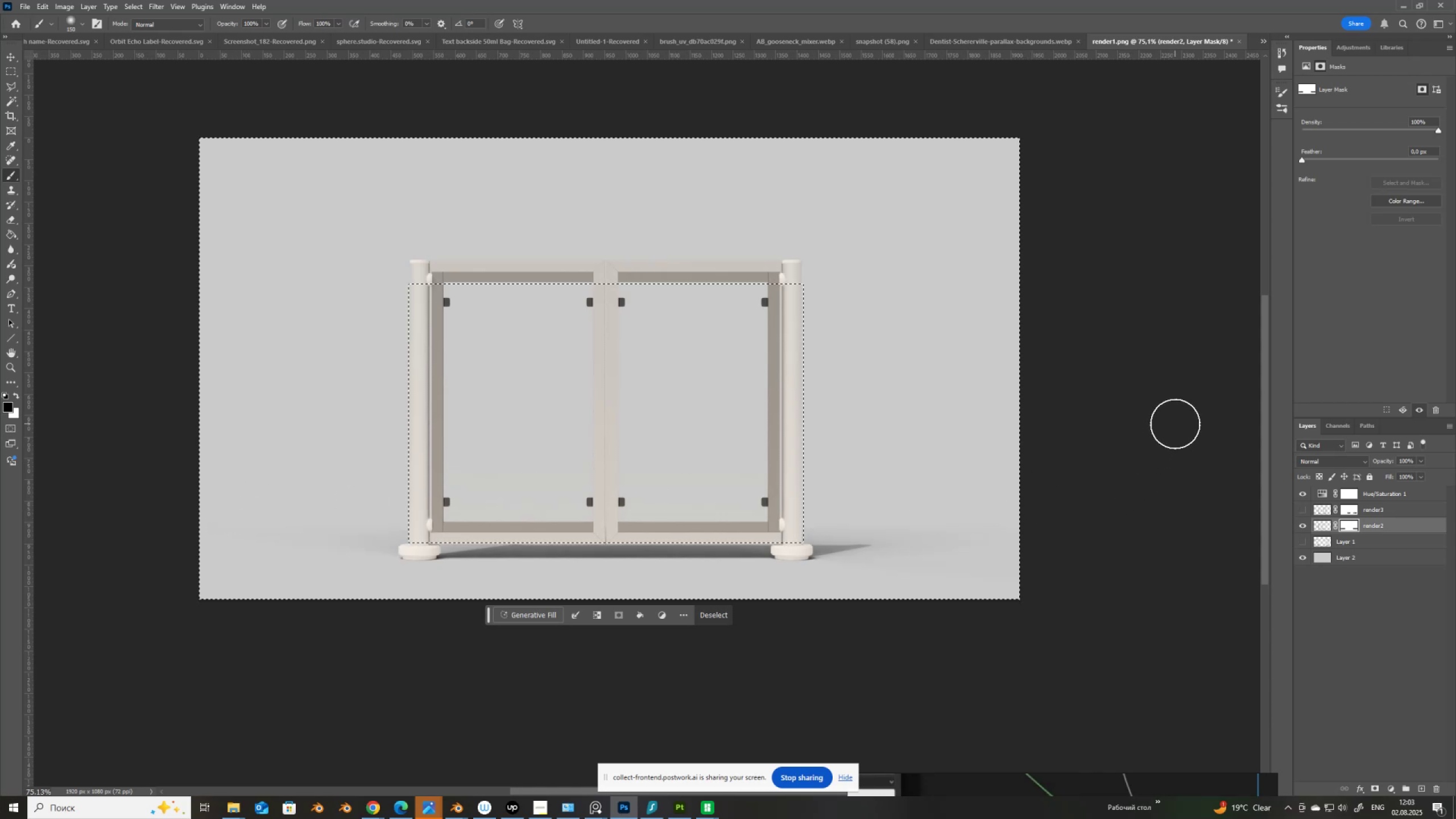 
key(Control+D)
 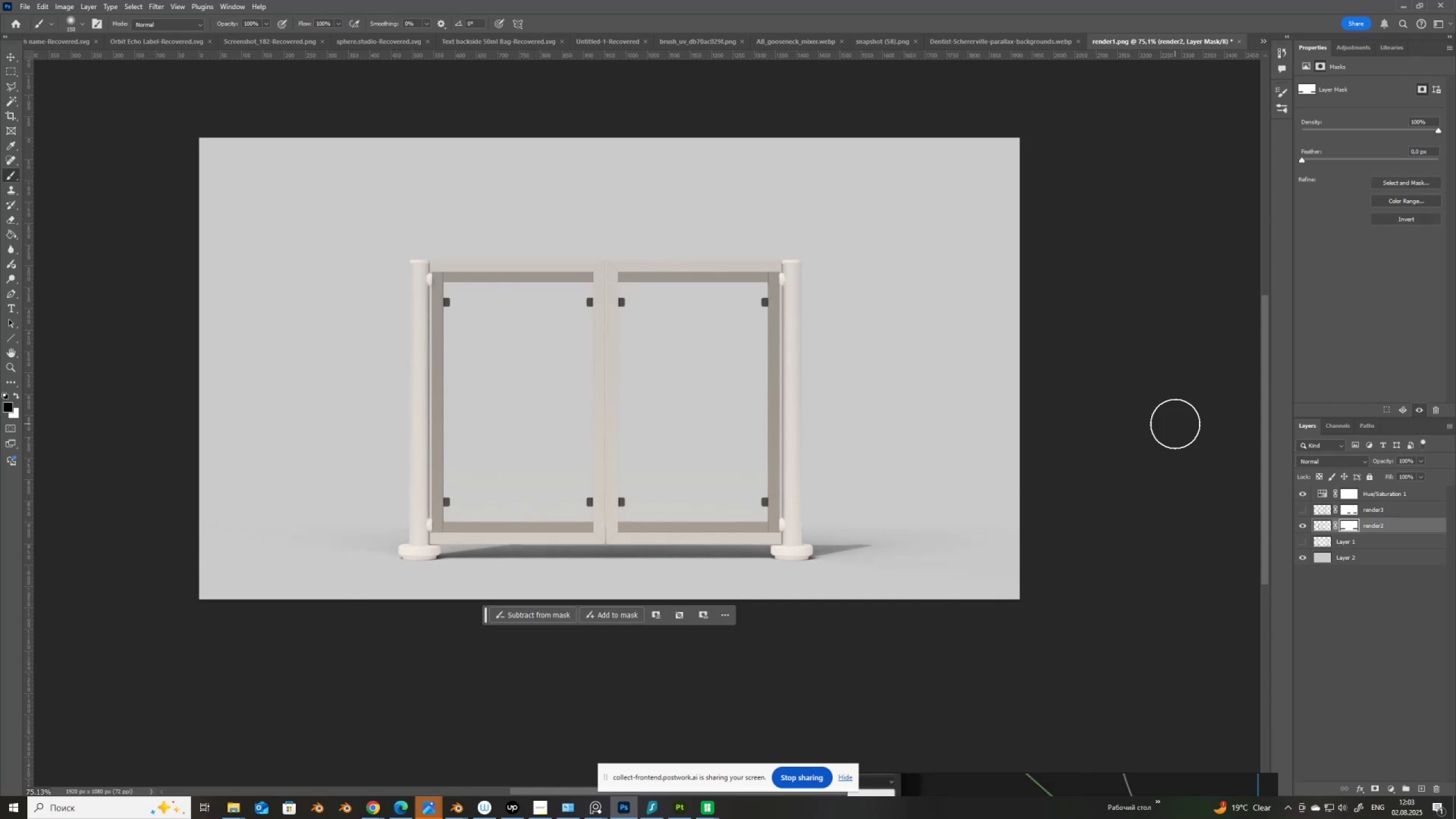 
key(Control+ControlLeft)
 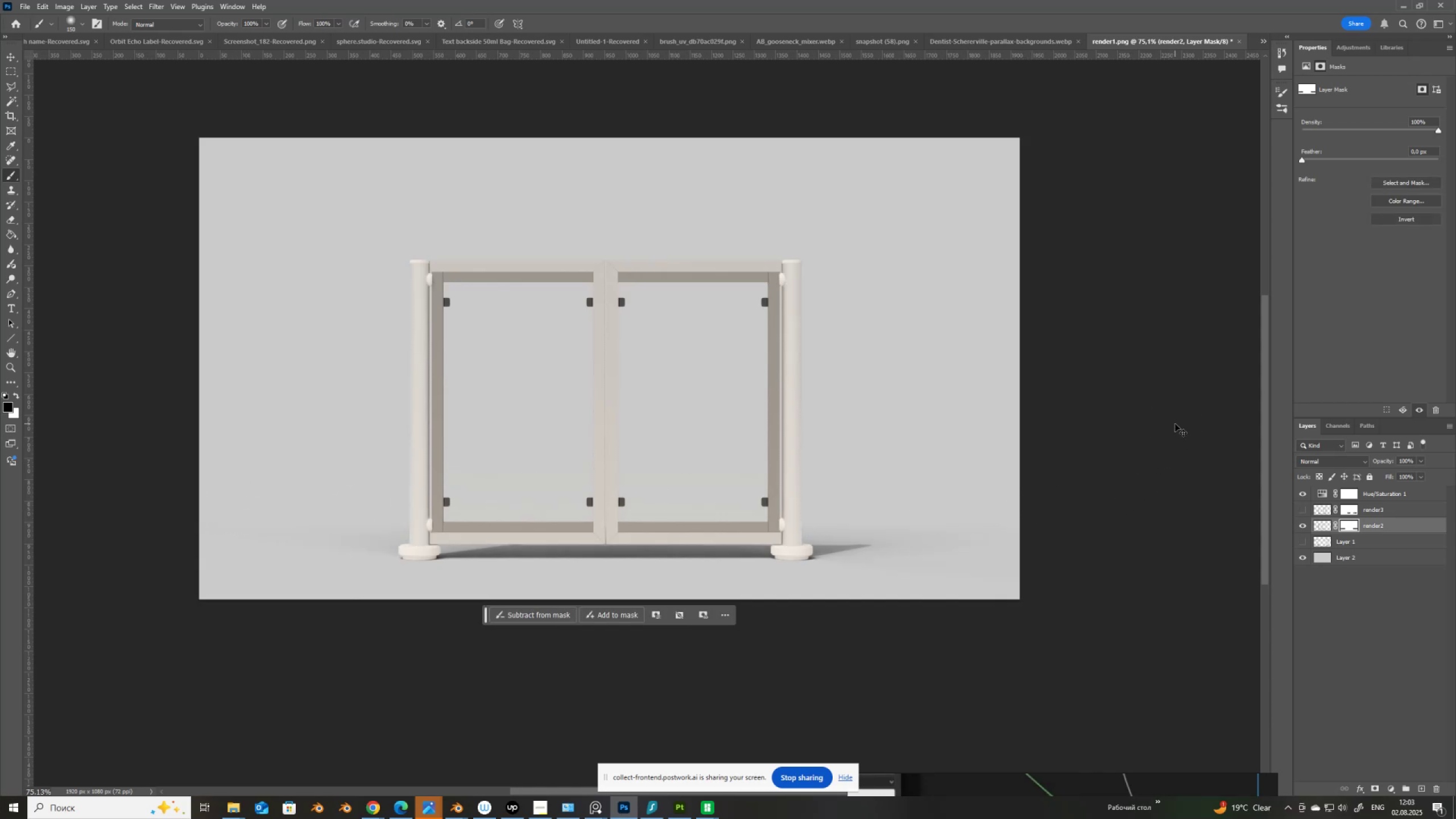 
key(Control+Z)
 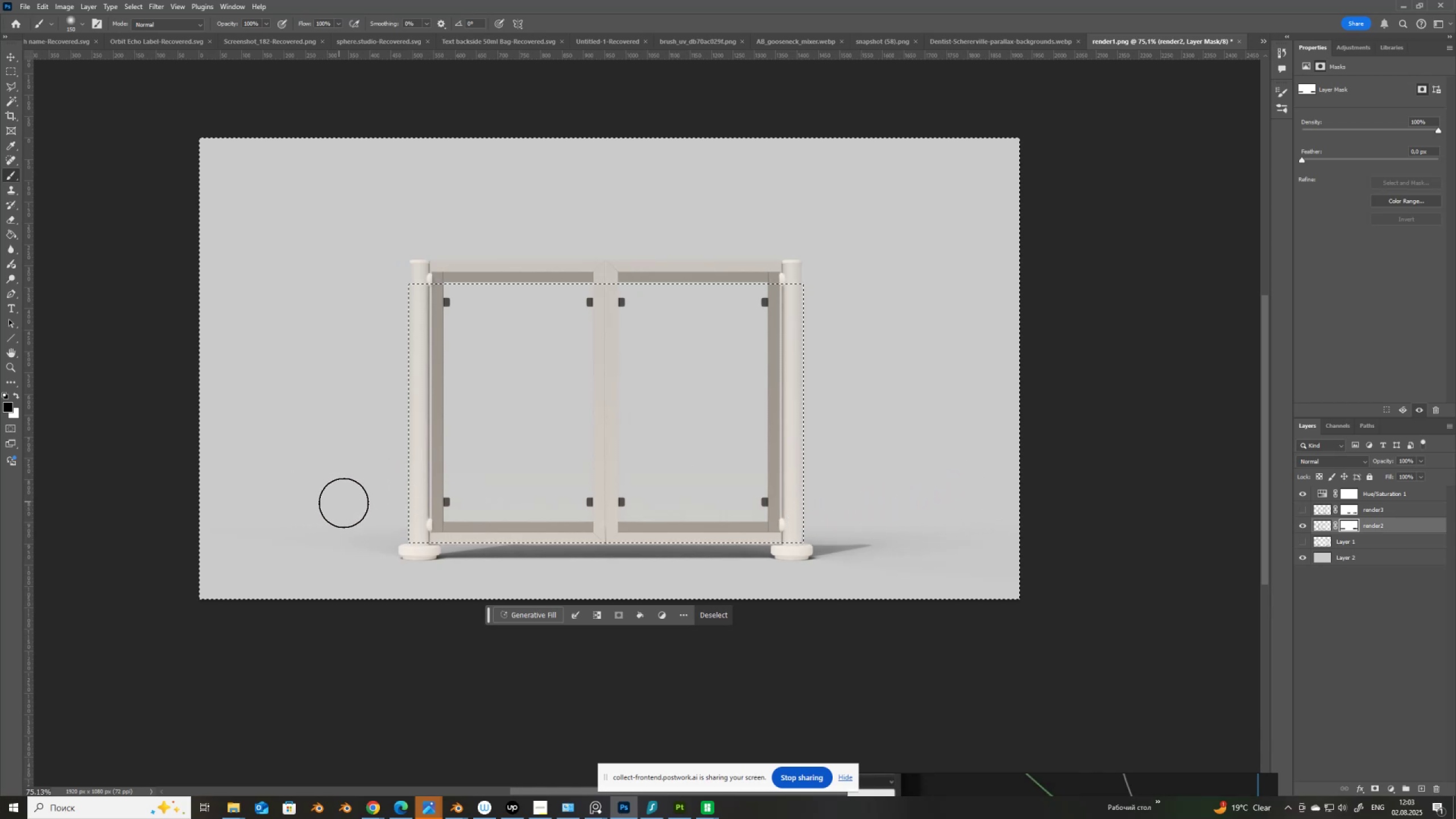 
wait(7.89)
 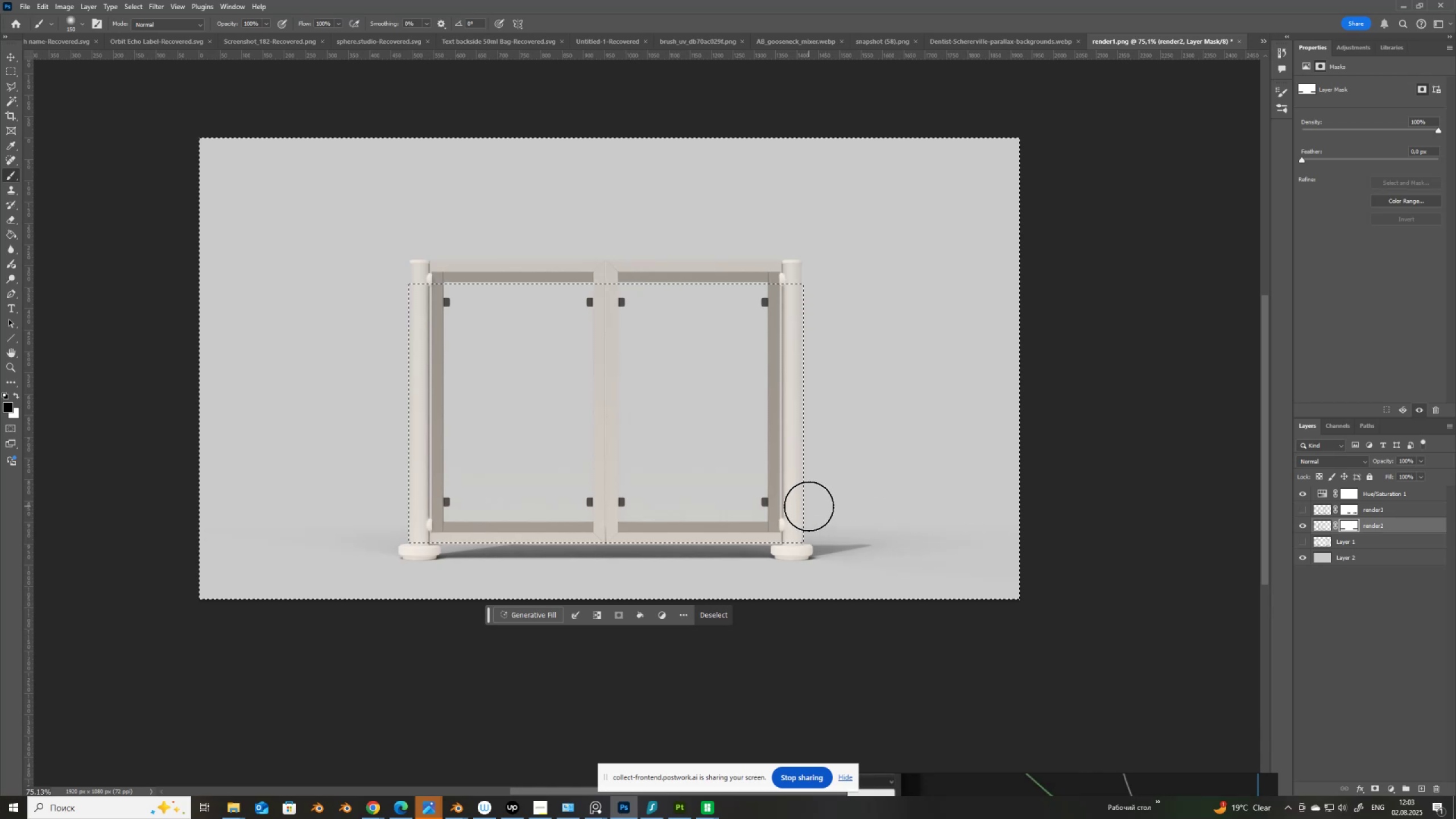 
key(Control+D)
 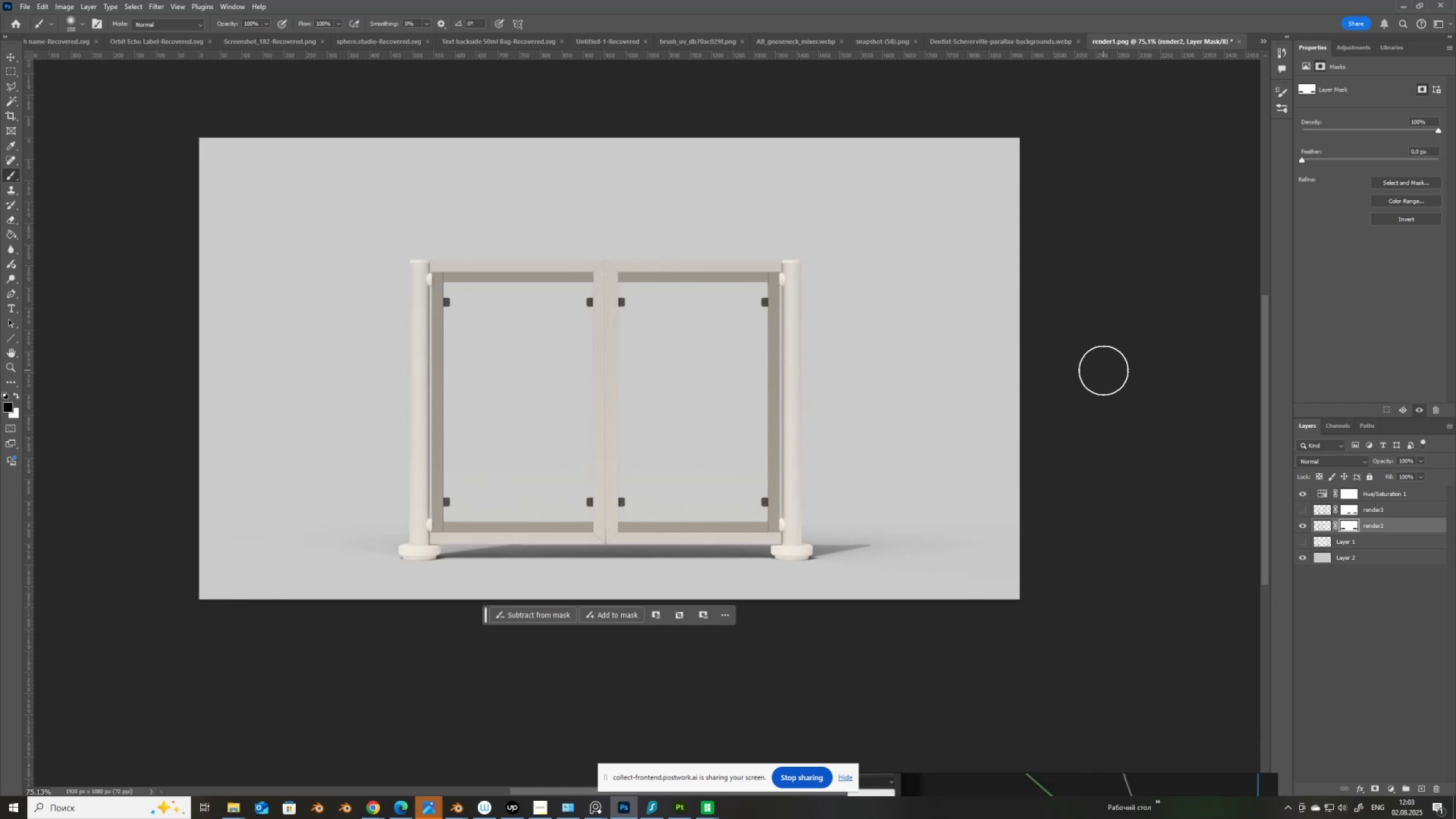 
wait(7.2)
 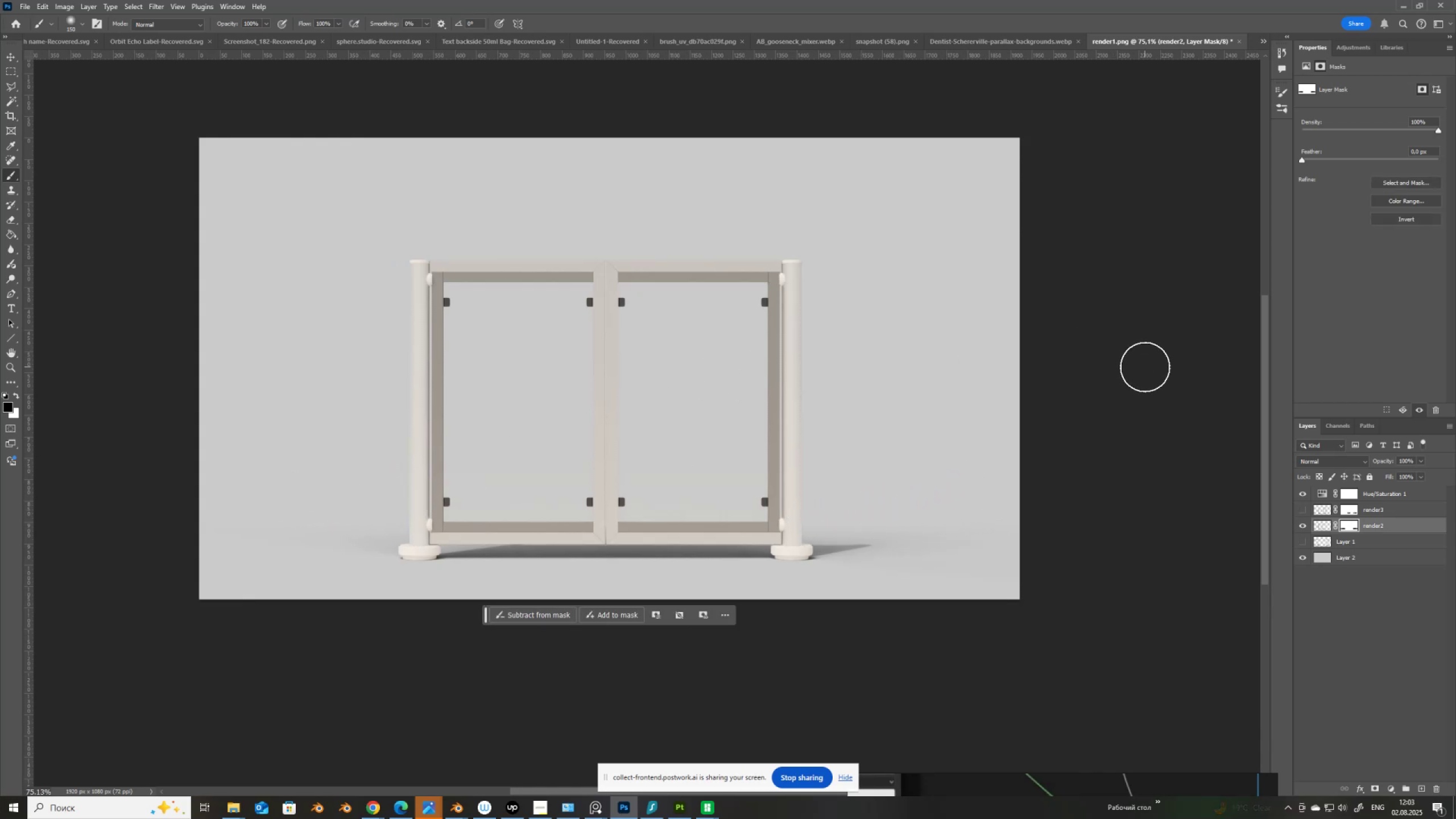 
left_click([28, 5])
 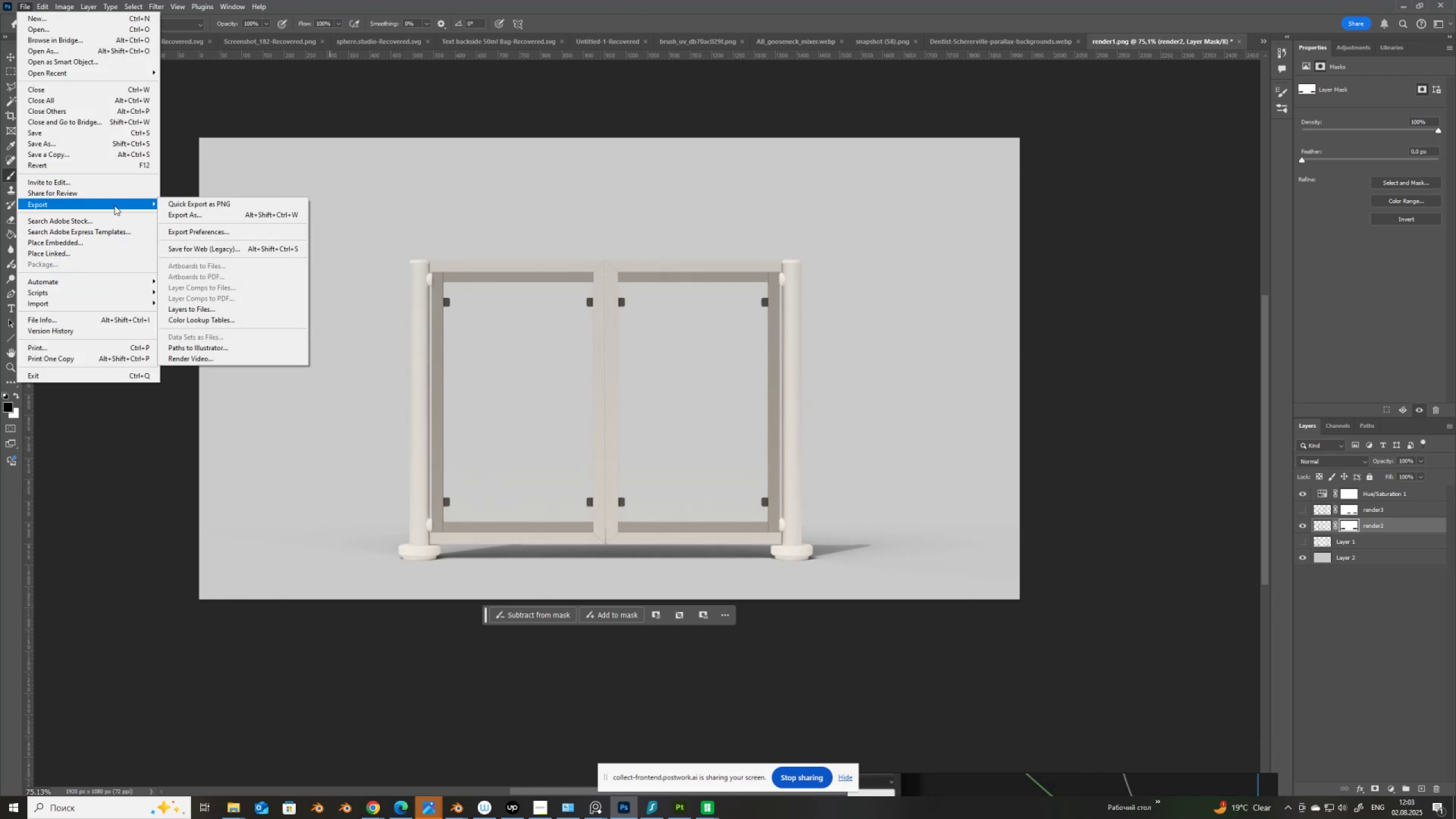 
left_click([184, 204])
 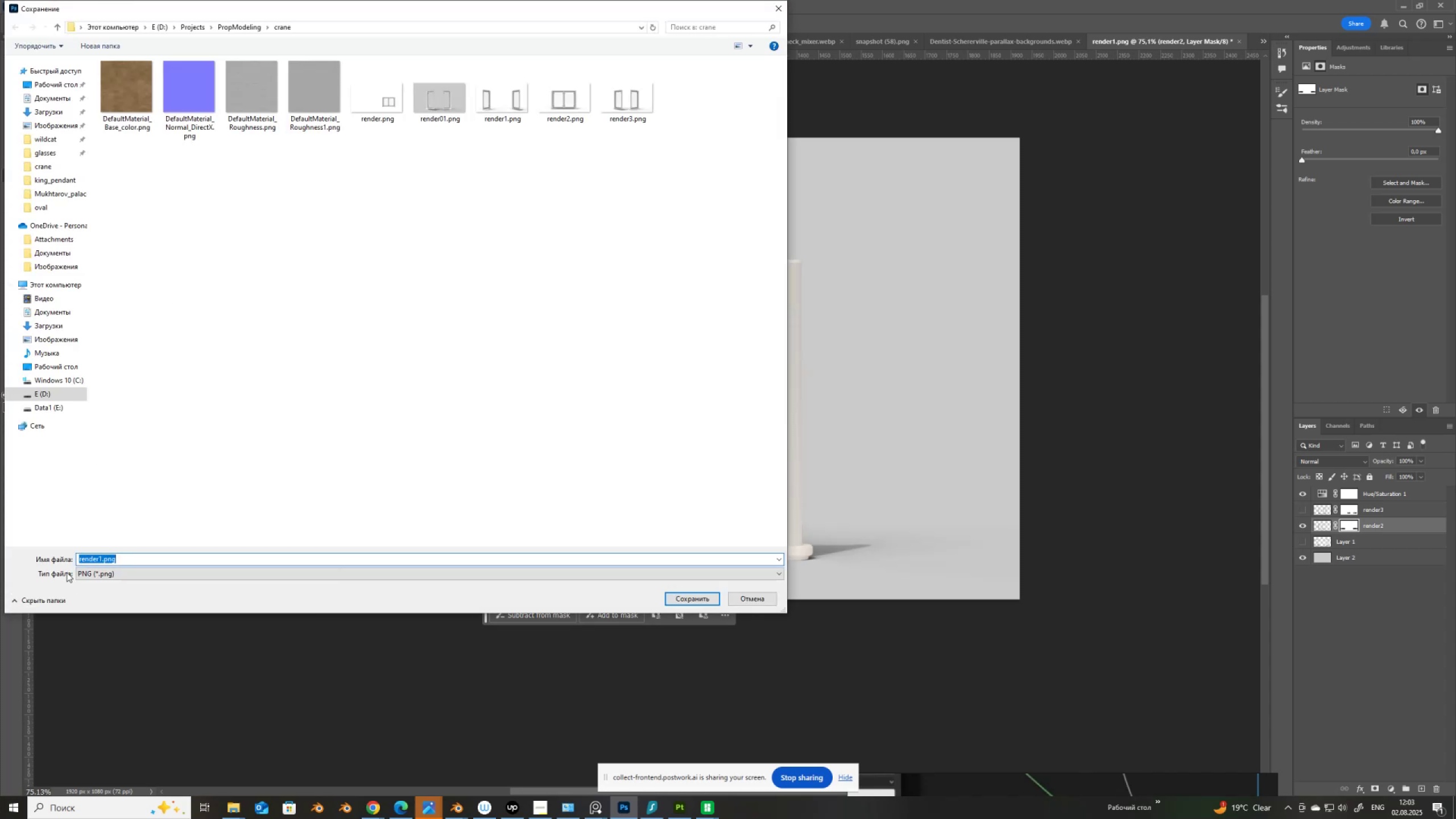 
left_click([101, 559])
 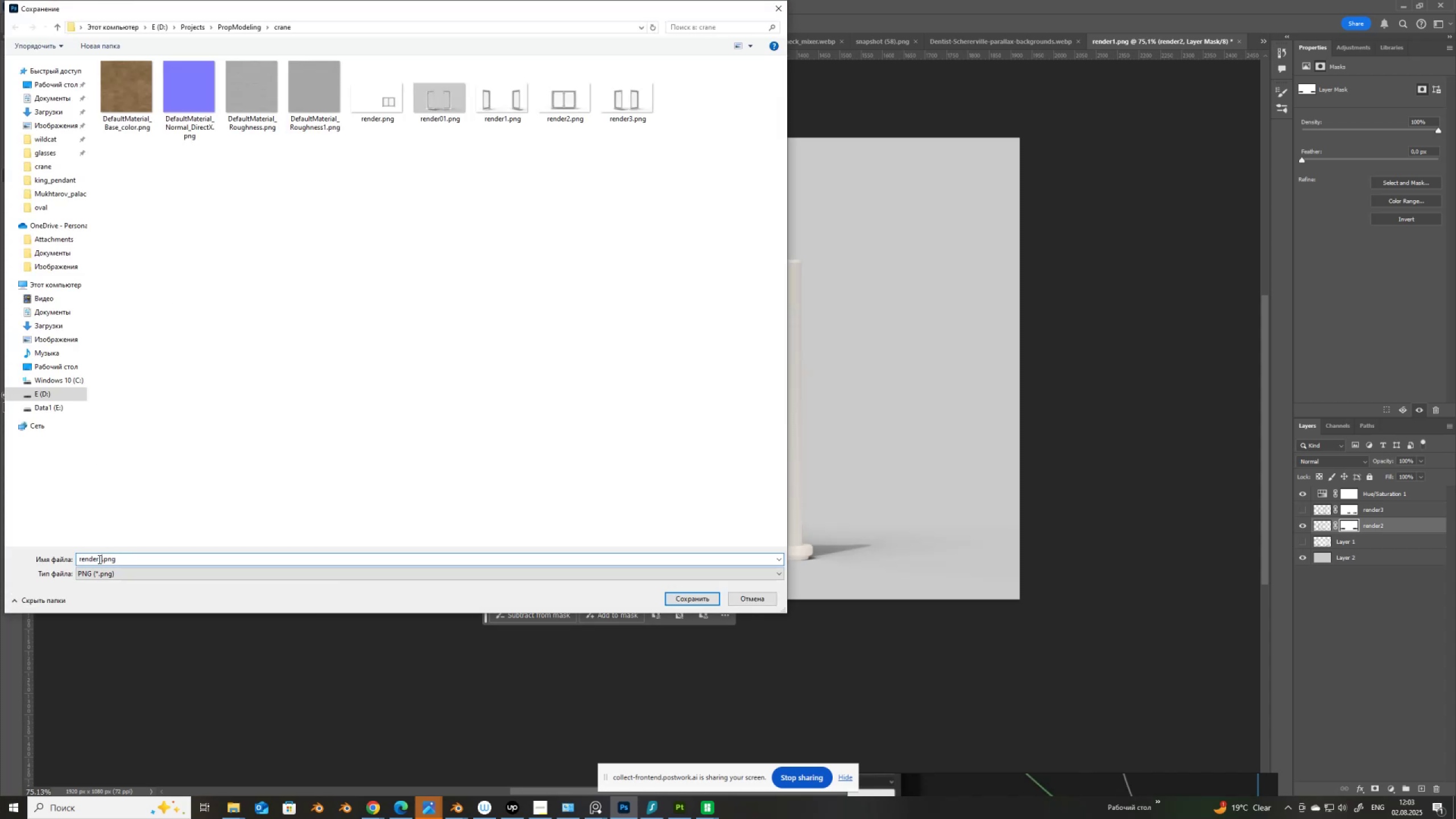 
left_click([98, 559])
 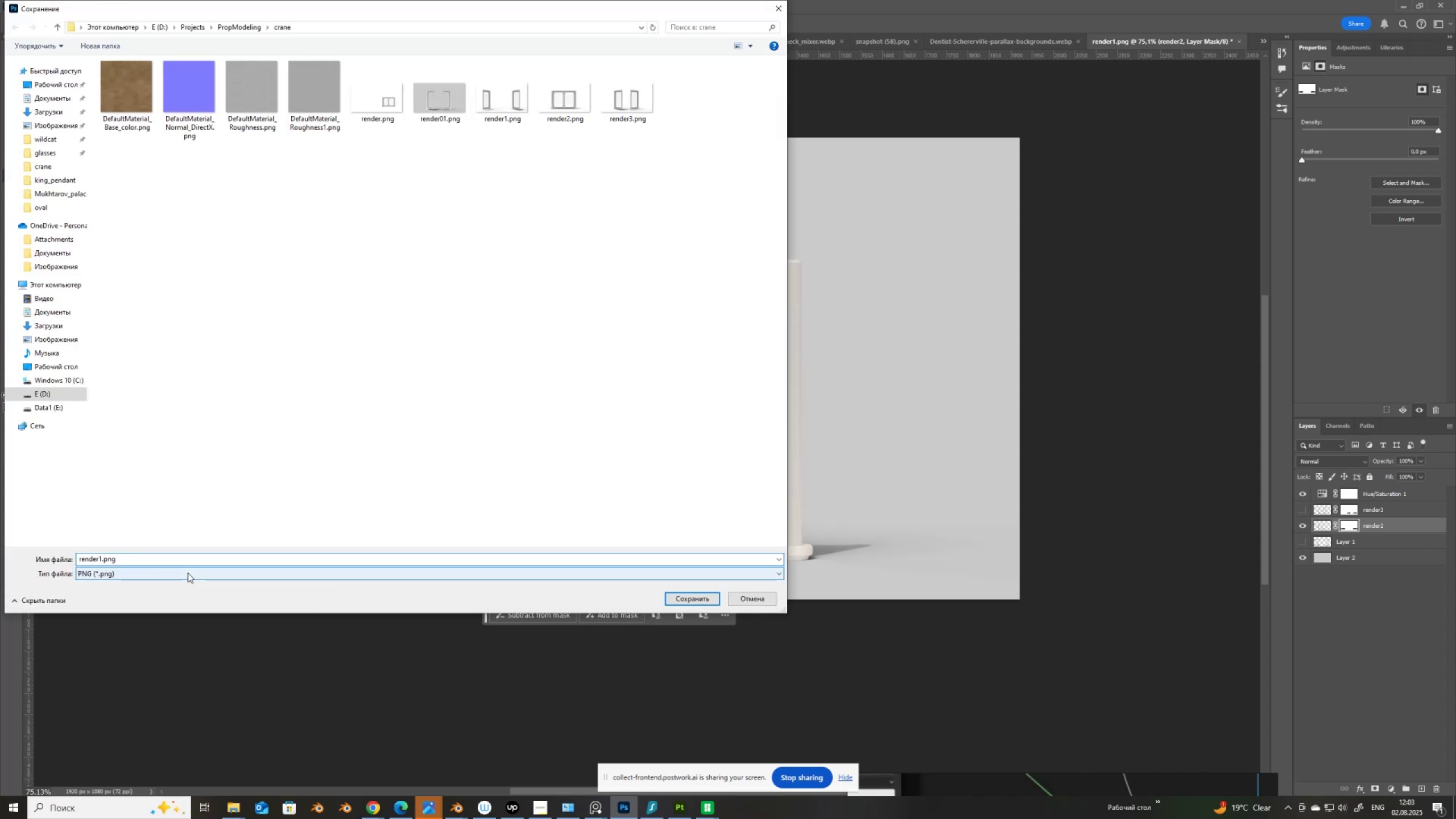 
key(Delete)
 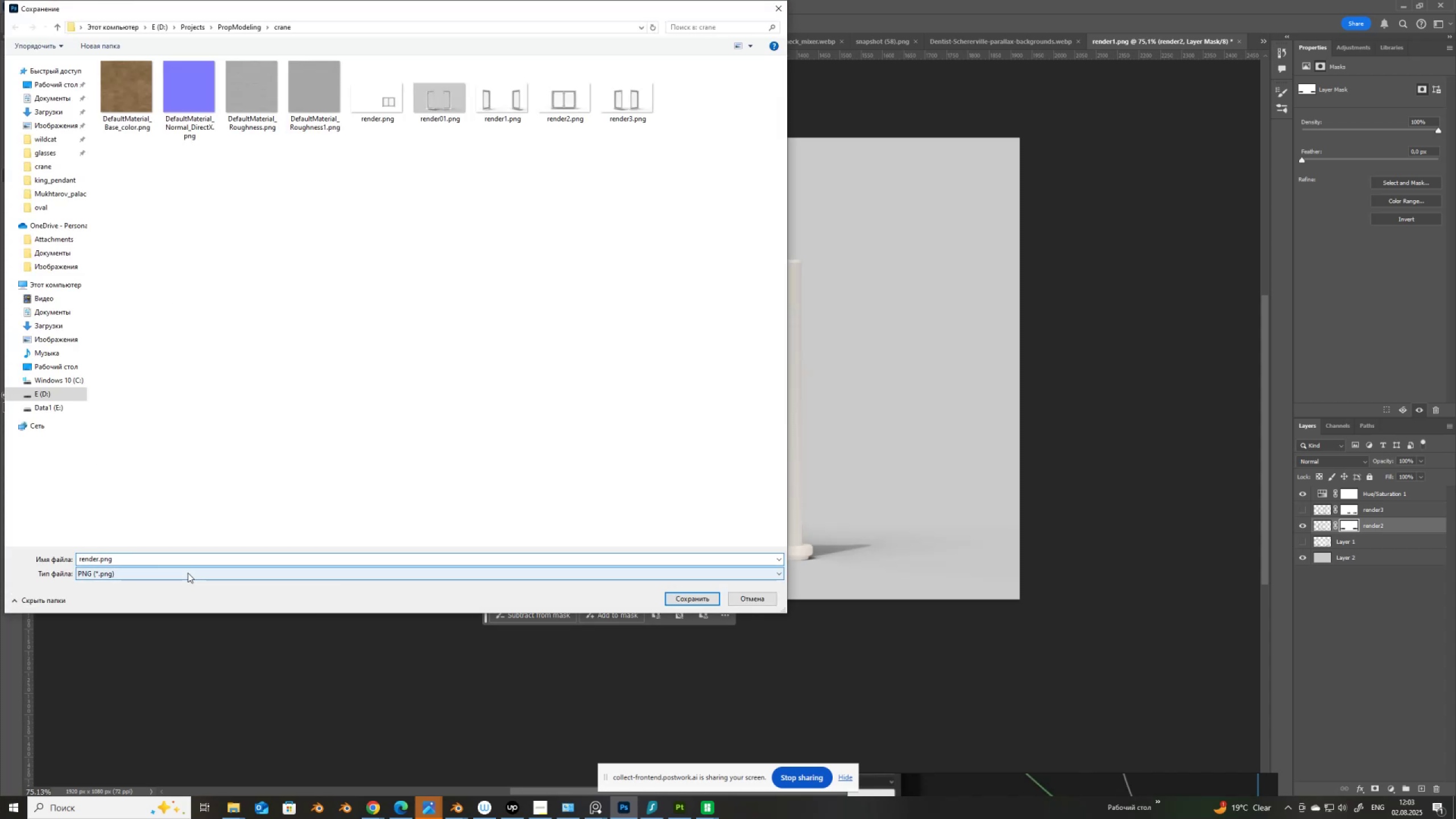 
key(Numpad0)
 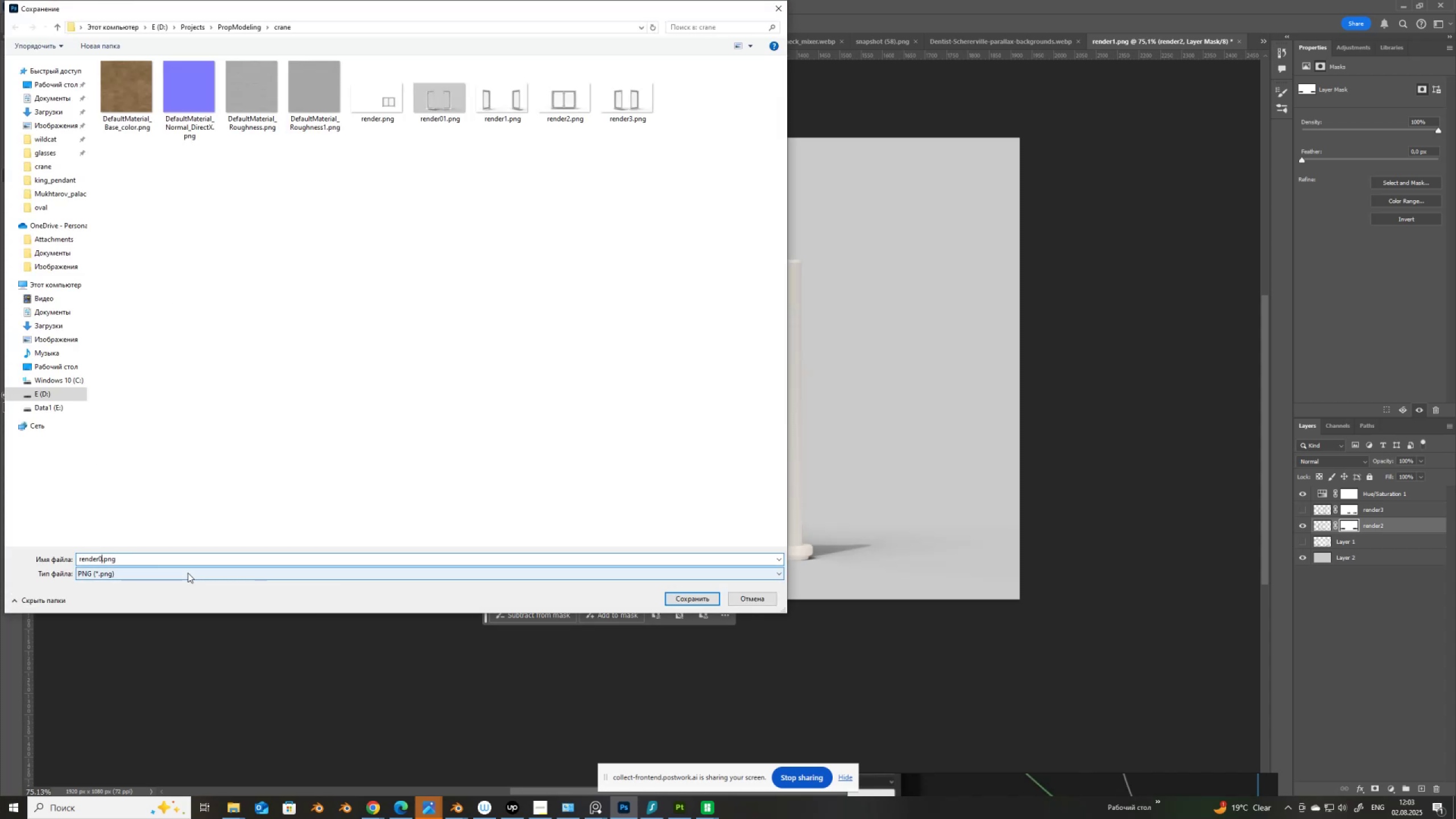 
key(Numpad2)
 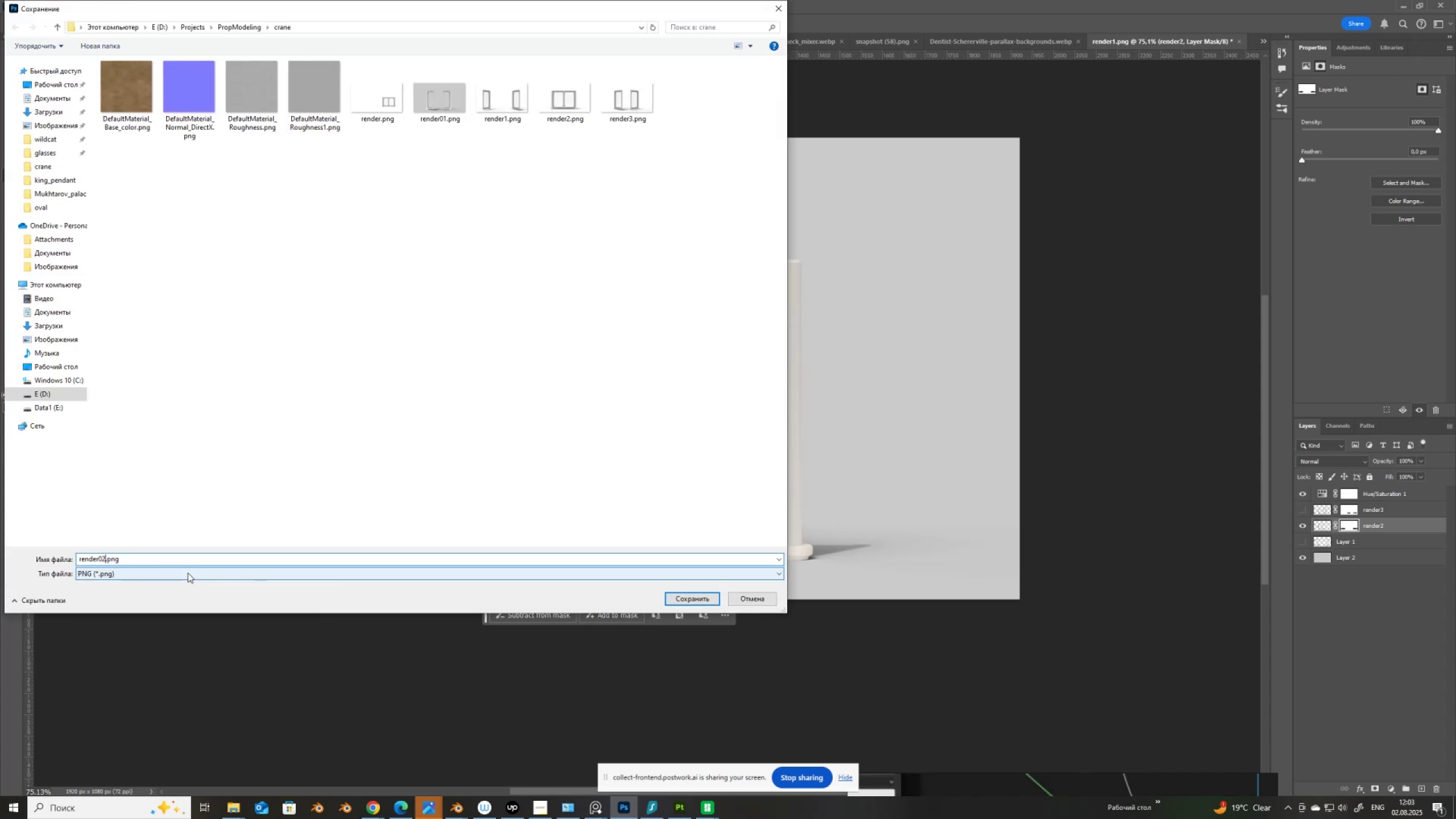 
key(NumpadEnter)
 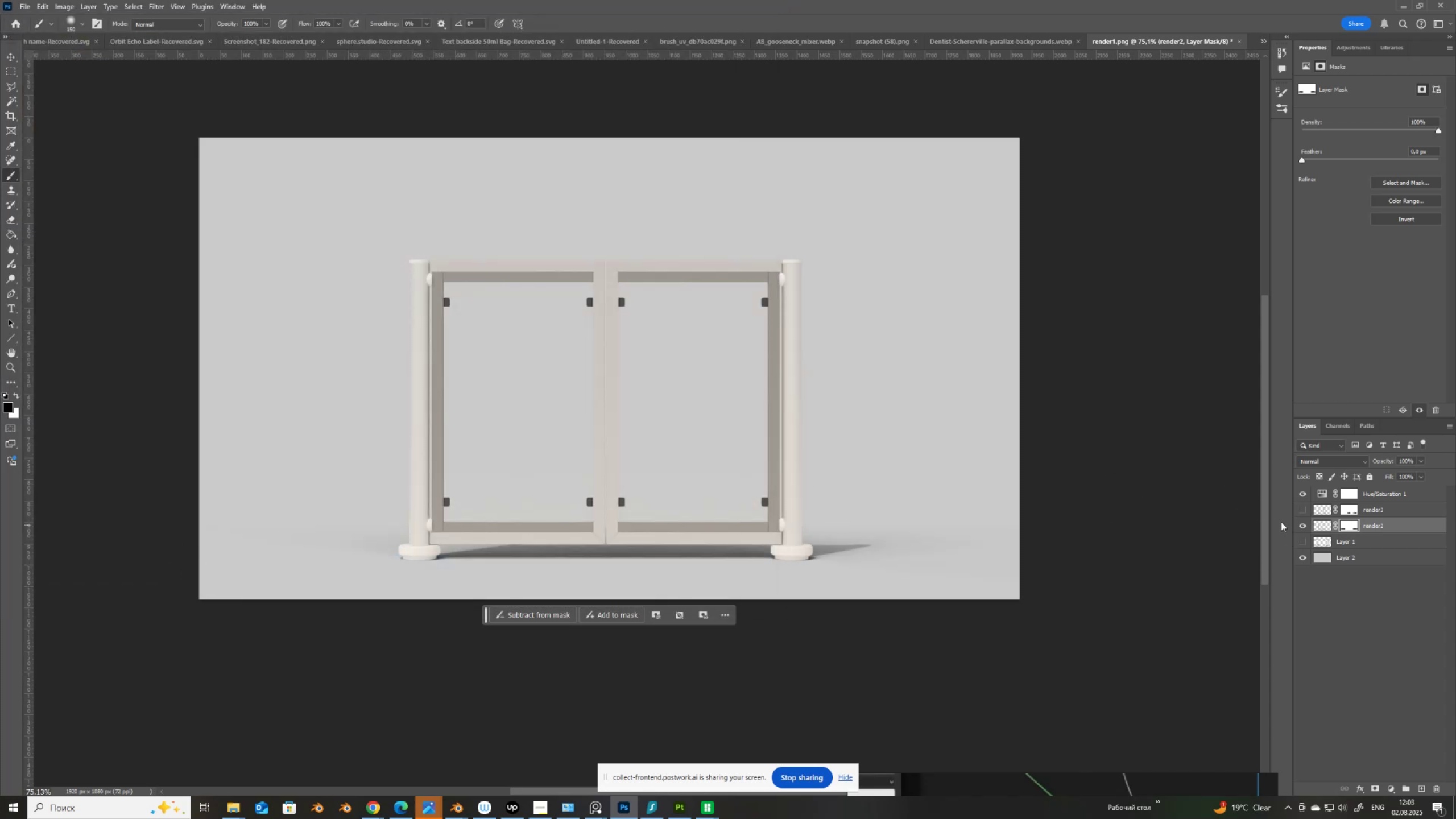 
left_click([1304, 526])
 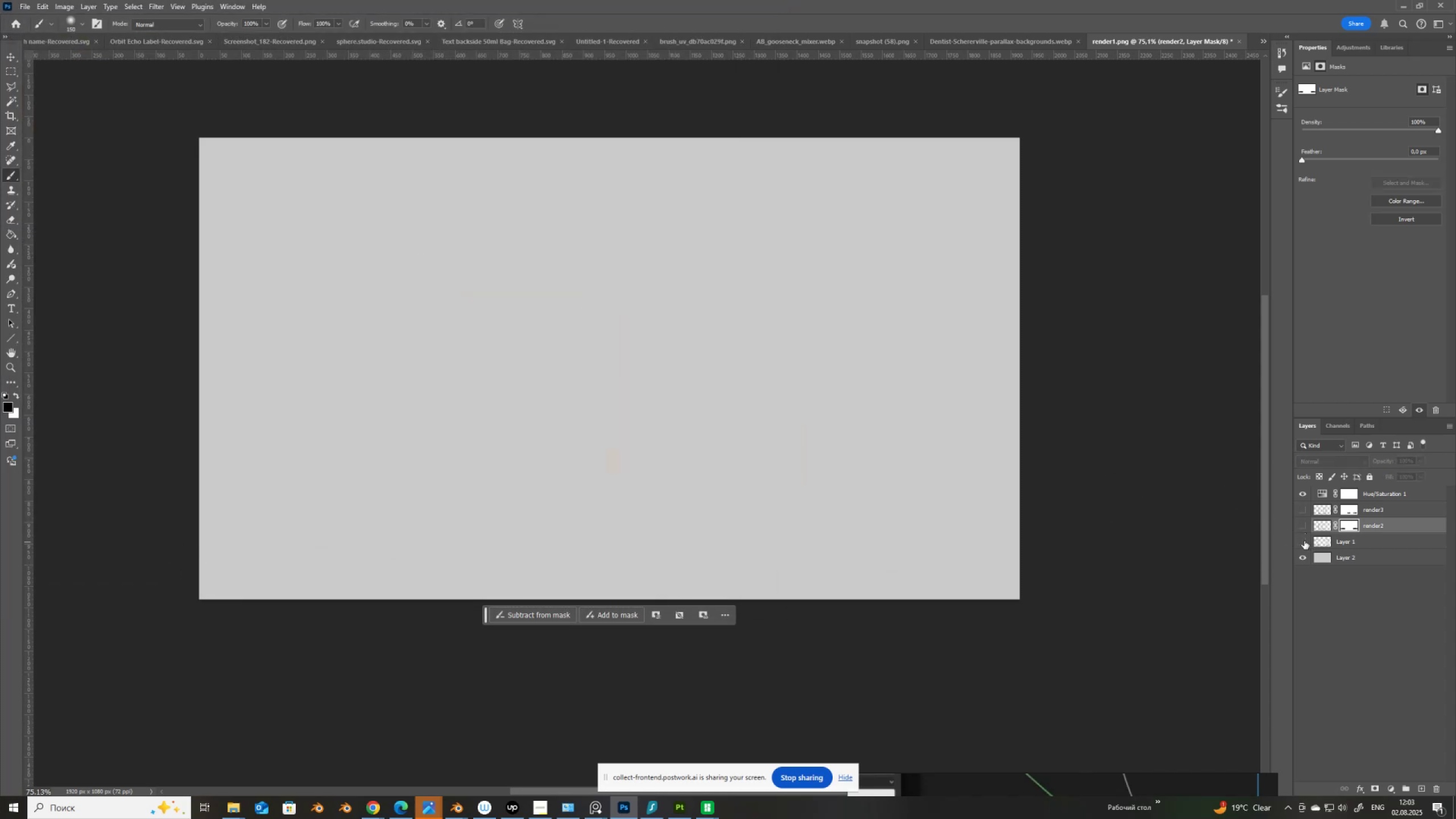 
left_click([1304, 541])
 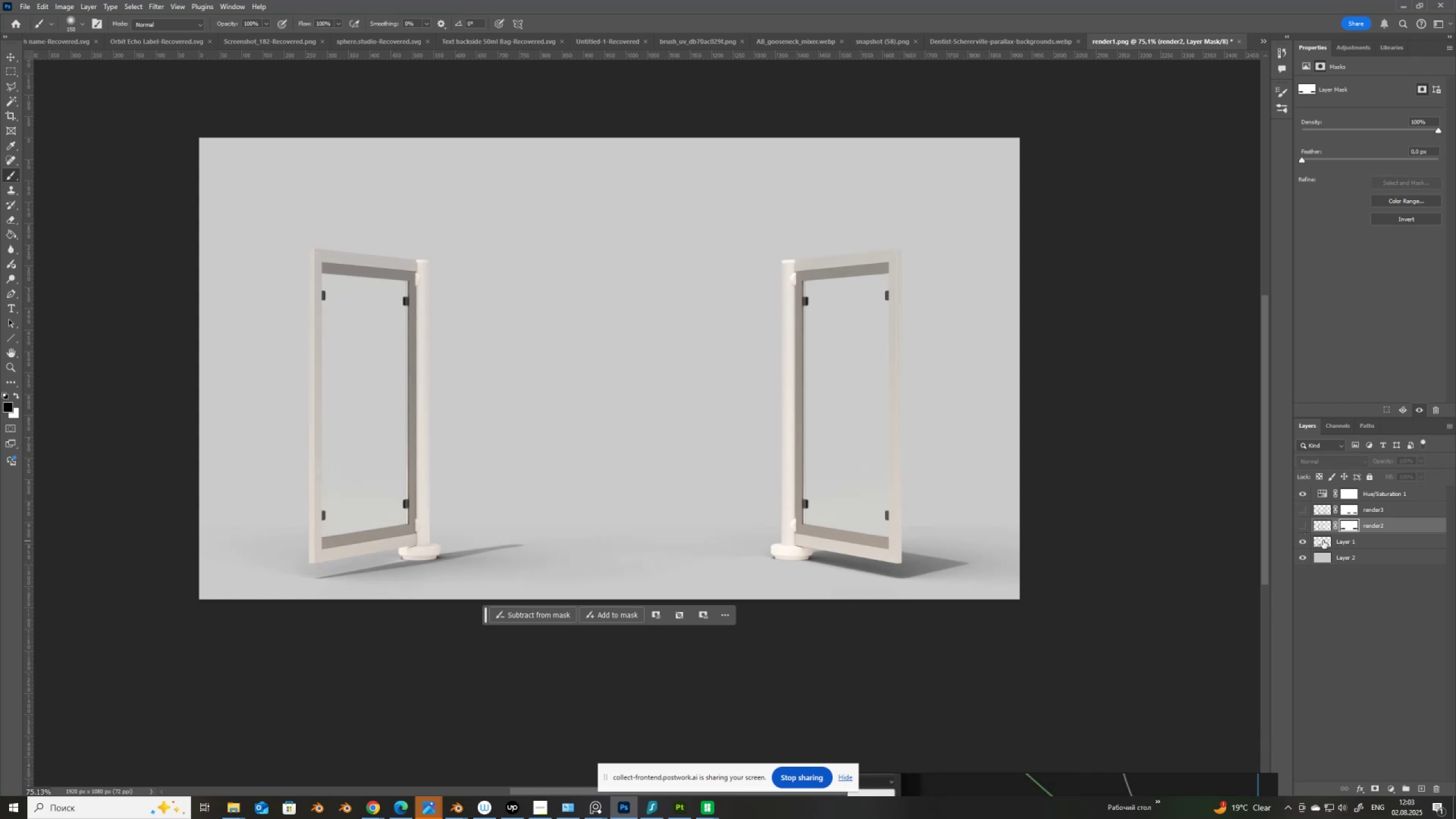 
left_click([1323, 545])
 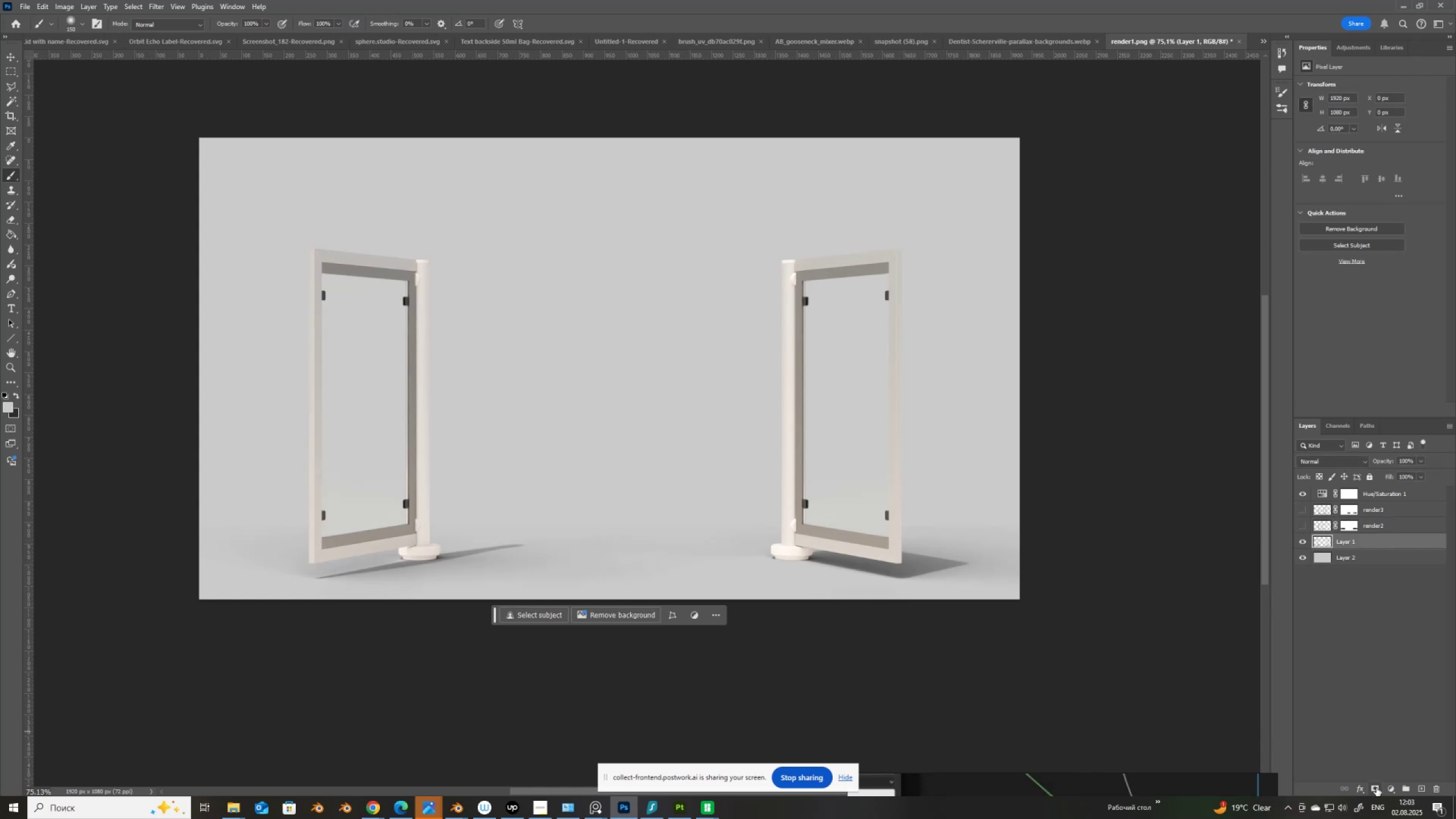 
left_click([1376, 788])
 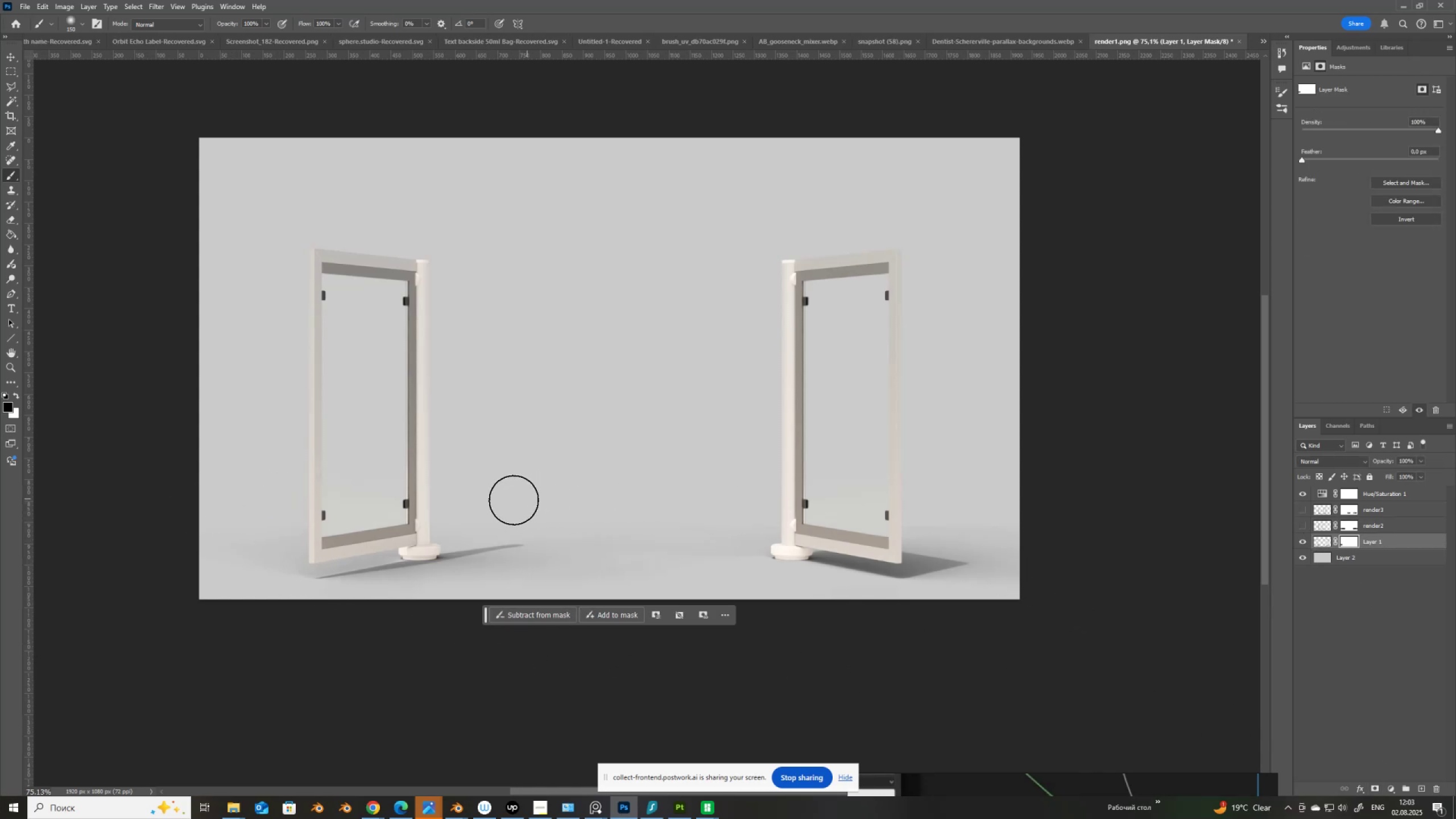 
wait(6.17)
 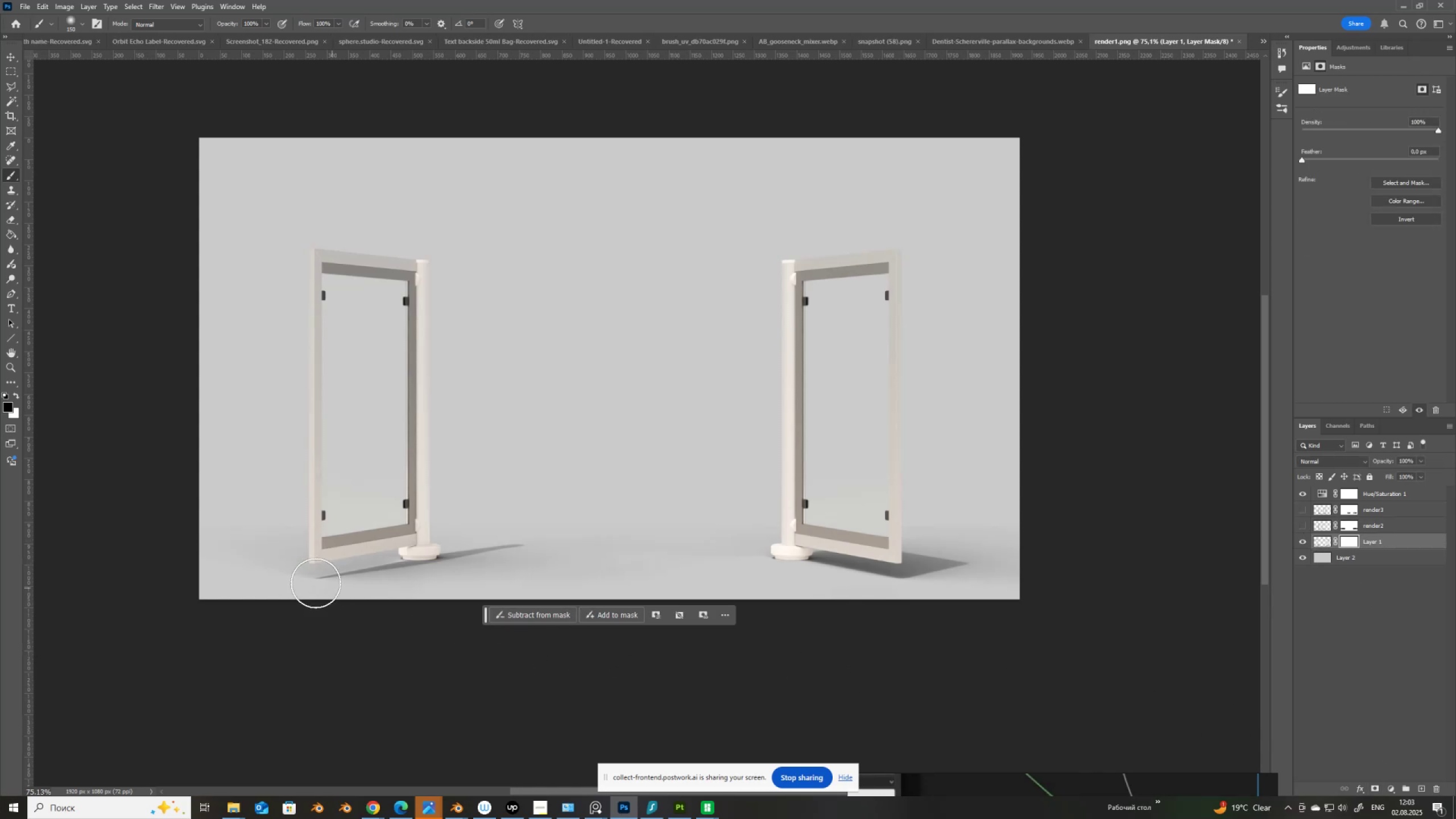 
left_click([458, 515])
 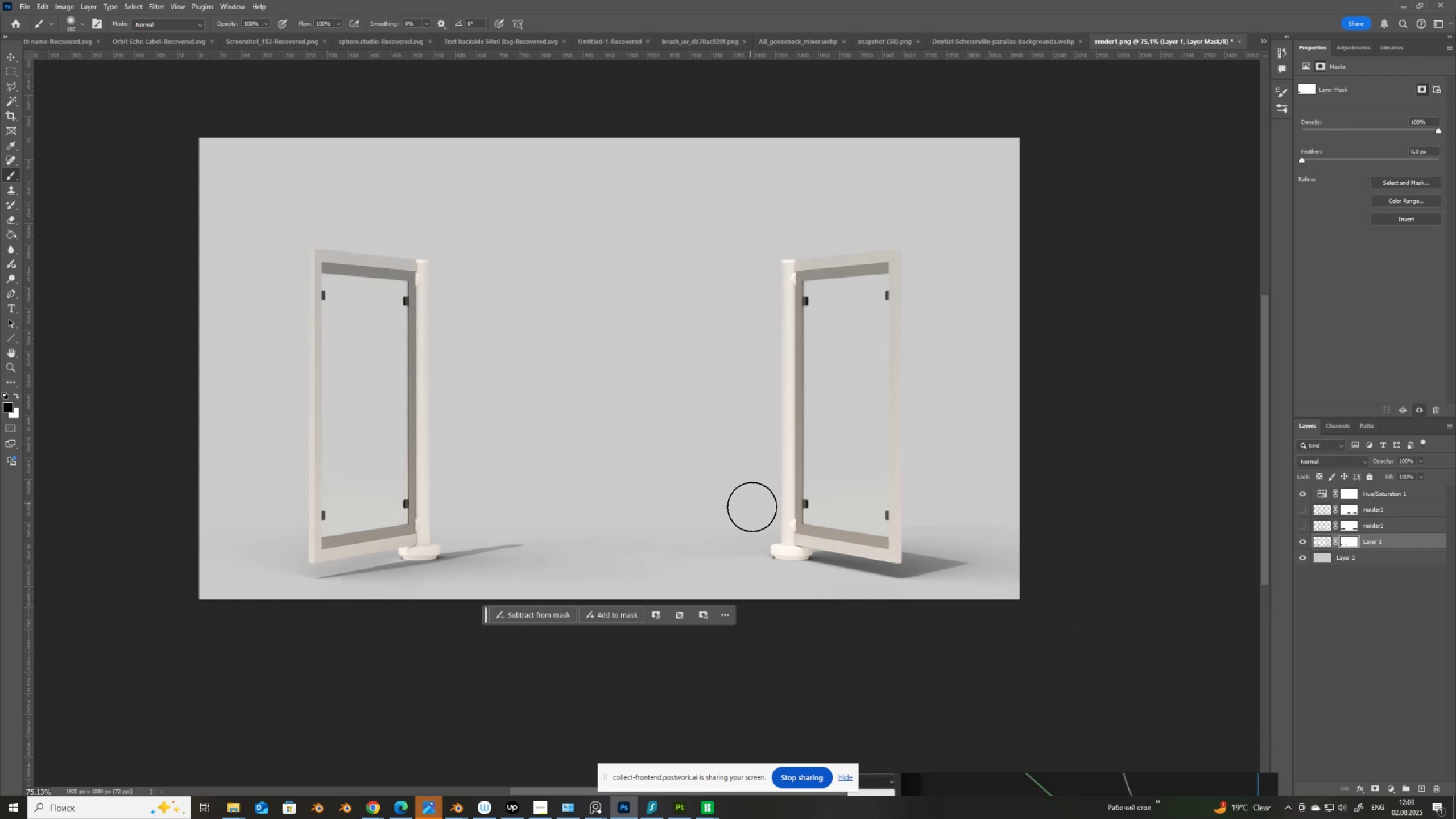 
hold_key(key=ShiftLeft, duration=0.47)
left_click([753, 511])
 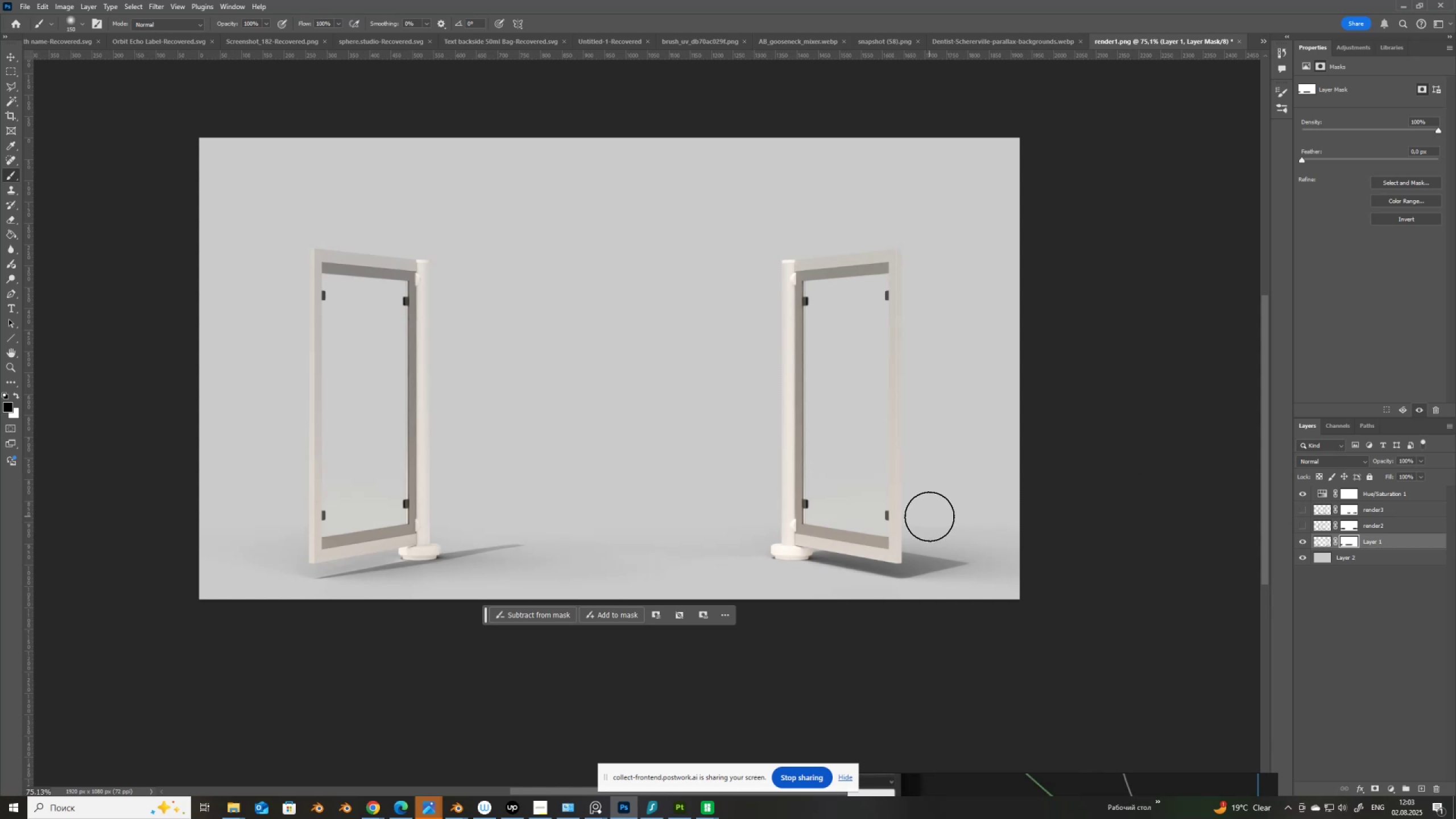 
hold_key(key=ShiftLeft, duration=0.98)
left_click([1037, 510])
 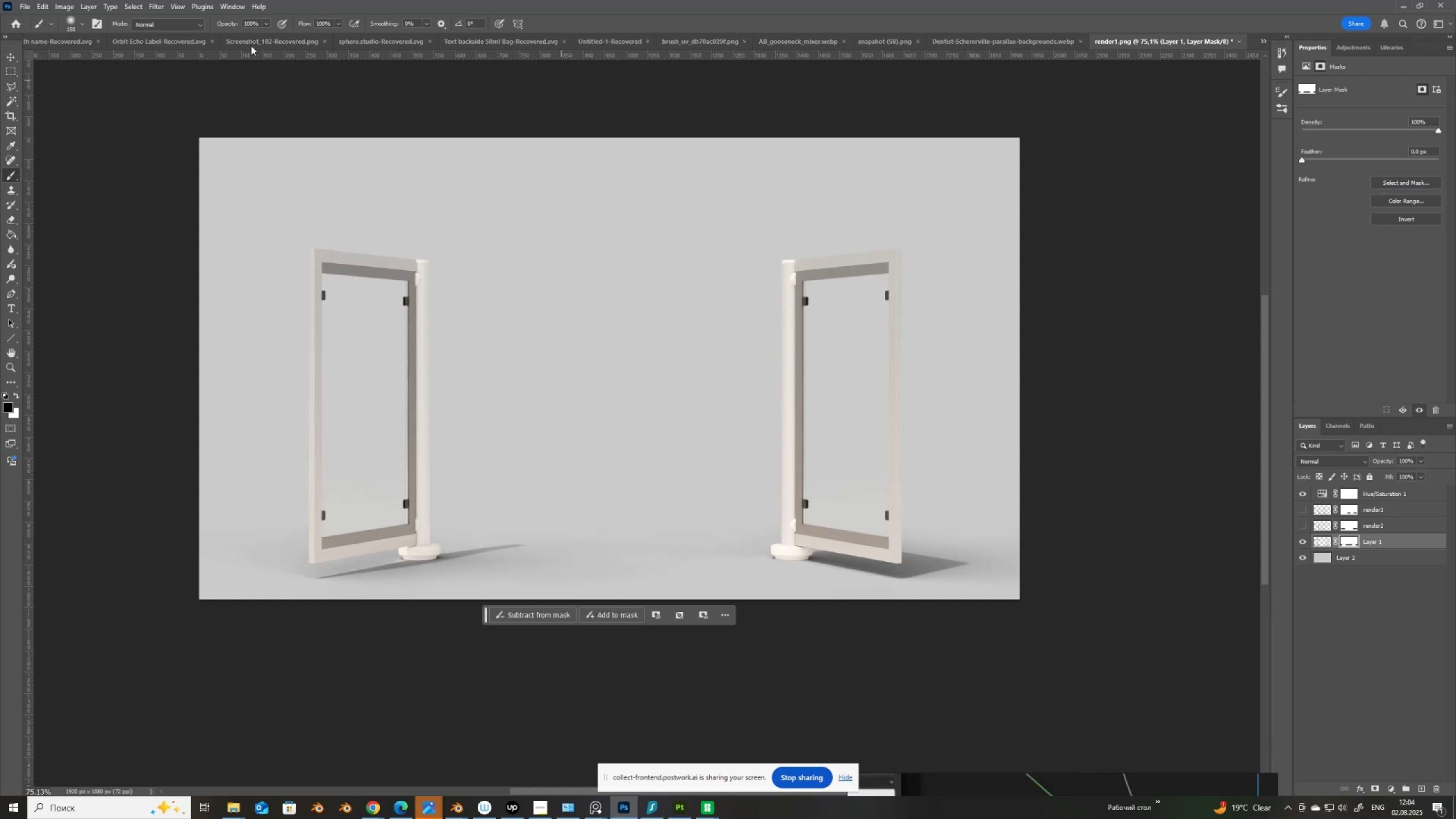 
wait(7.47)
 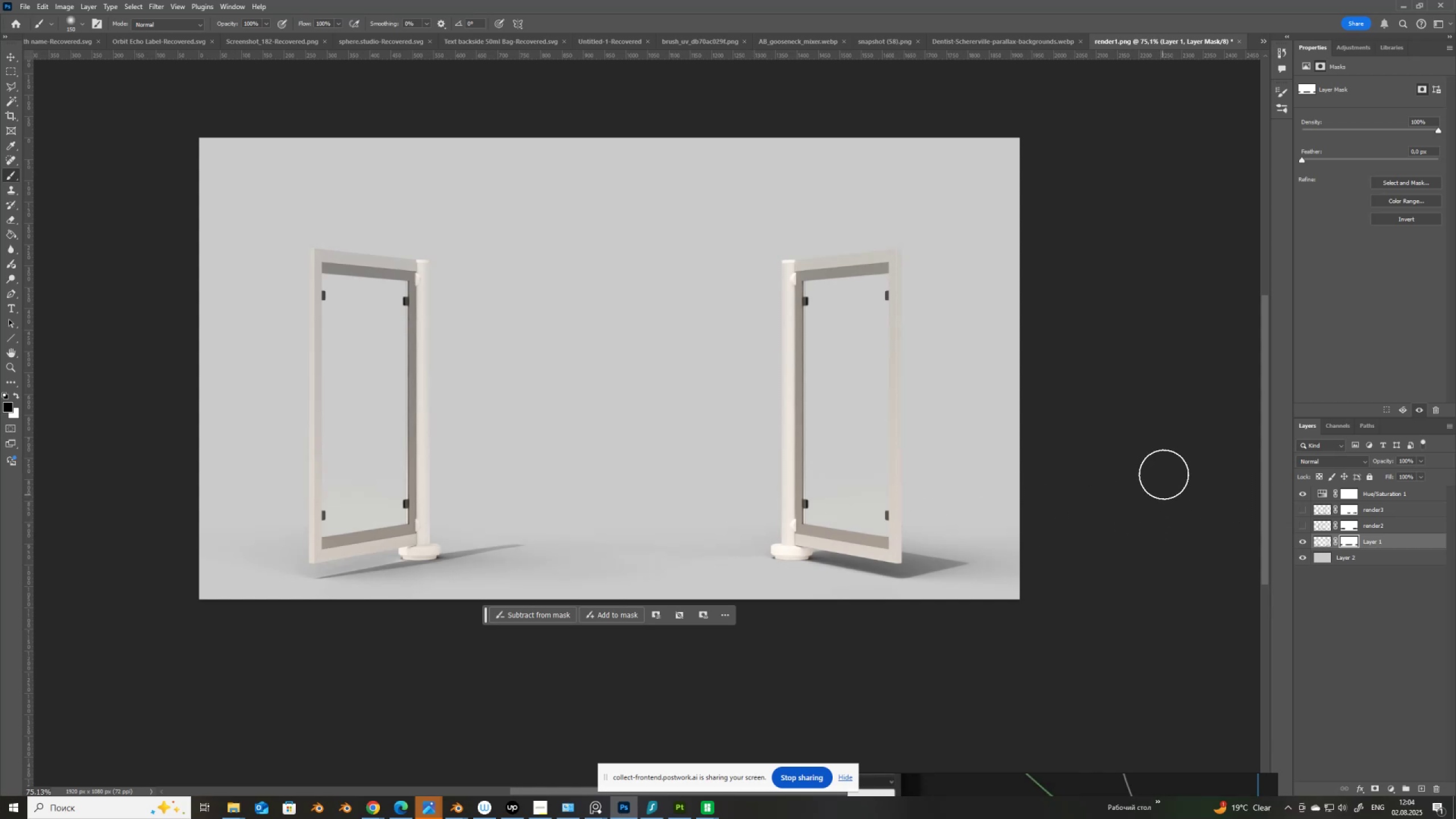 
mouse_move([9, 6])
 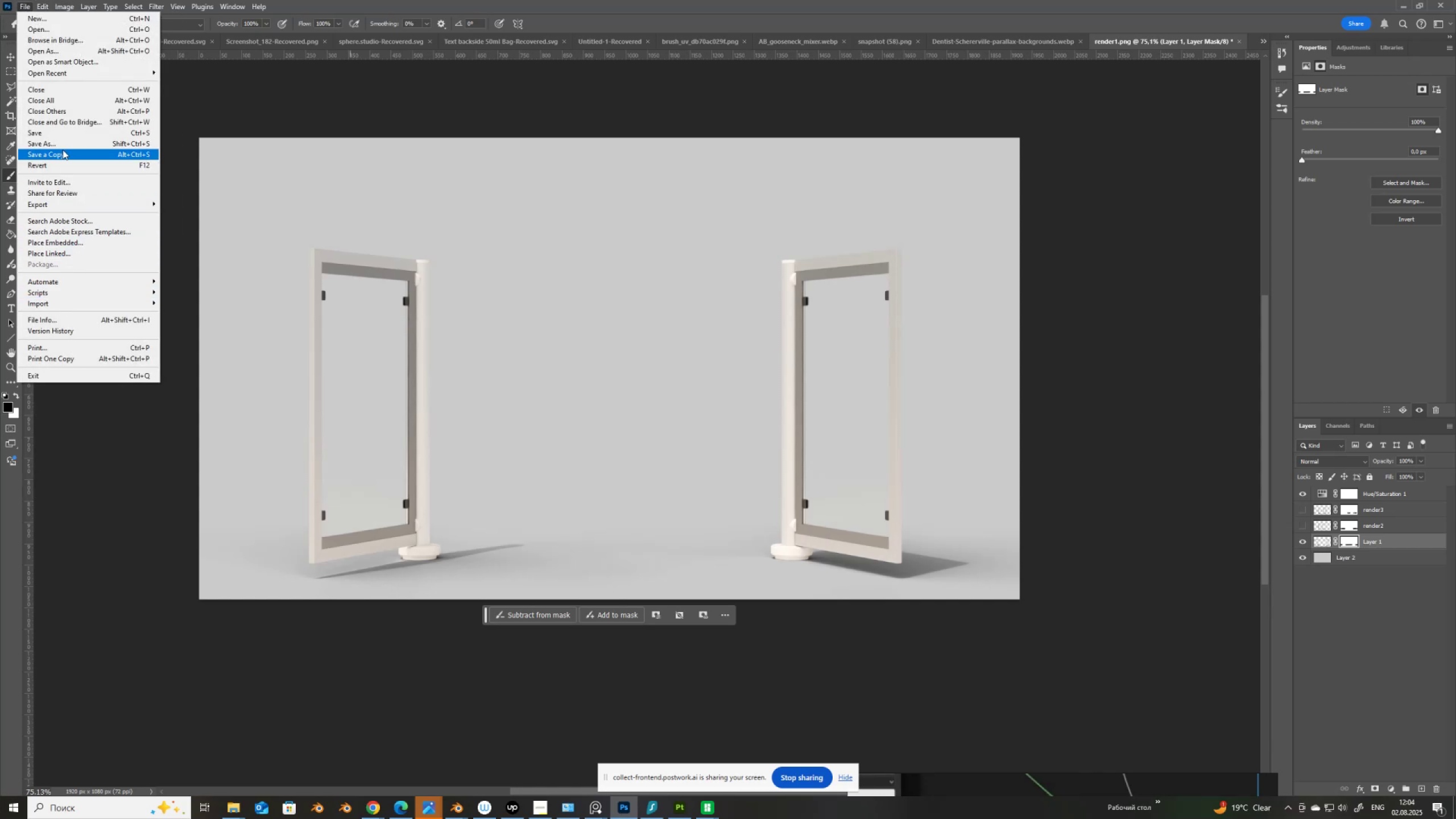 
left_click([65, 146])
 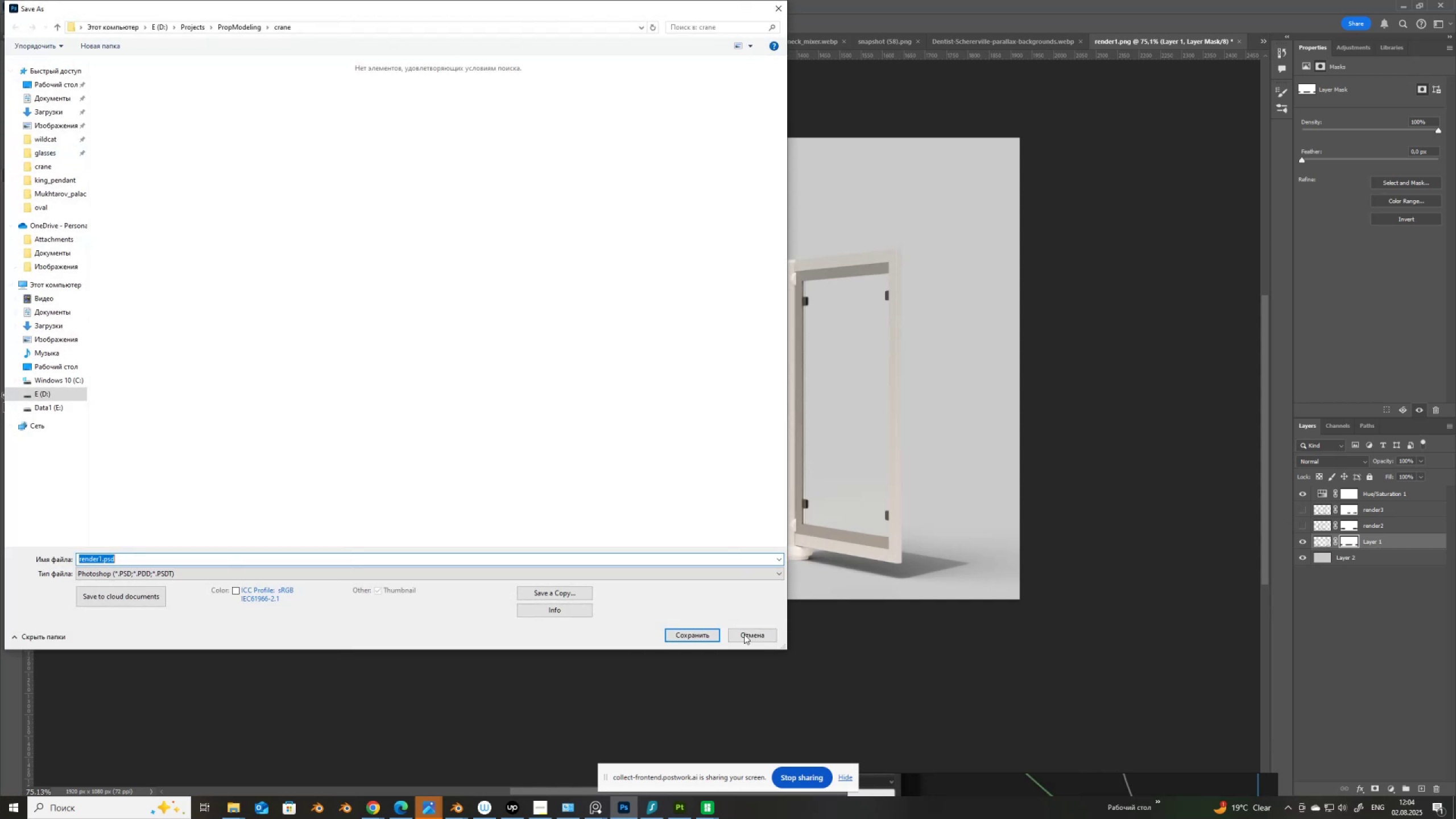 
left_click([749, 635])
 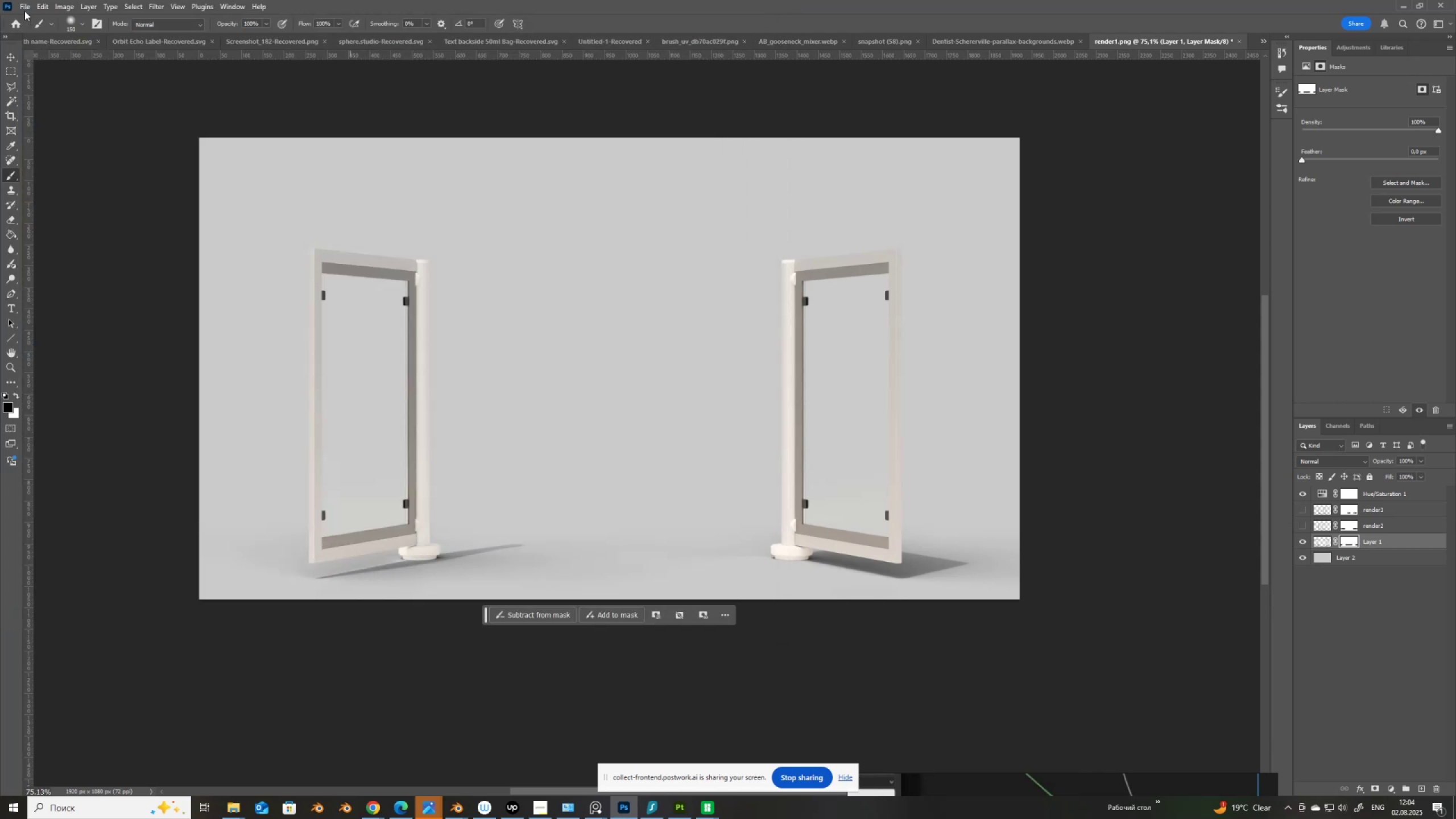 
left_click([25, 8])
 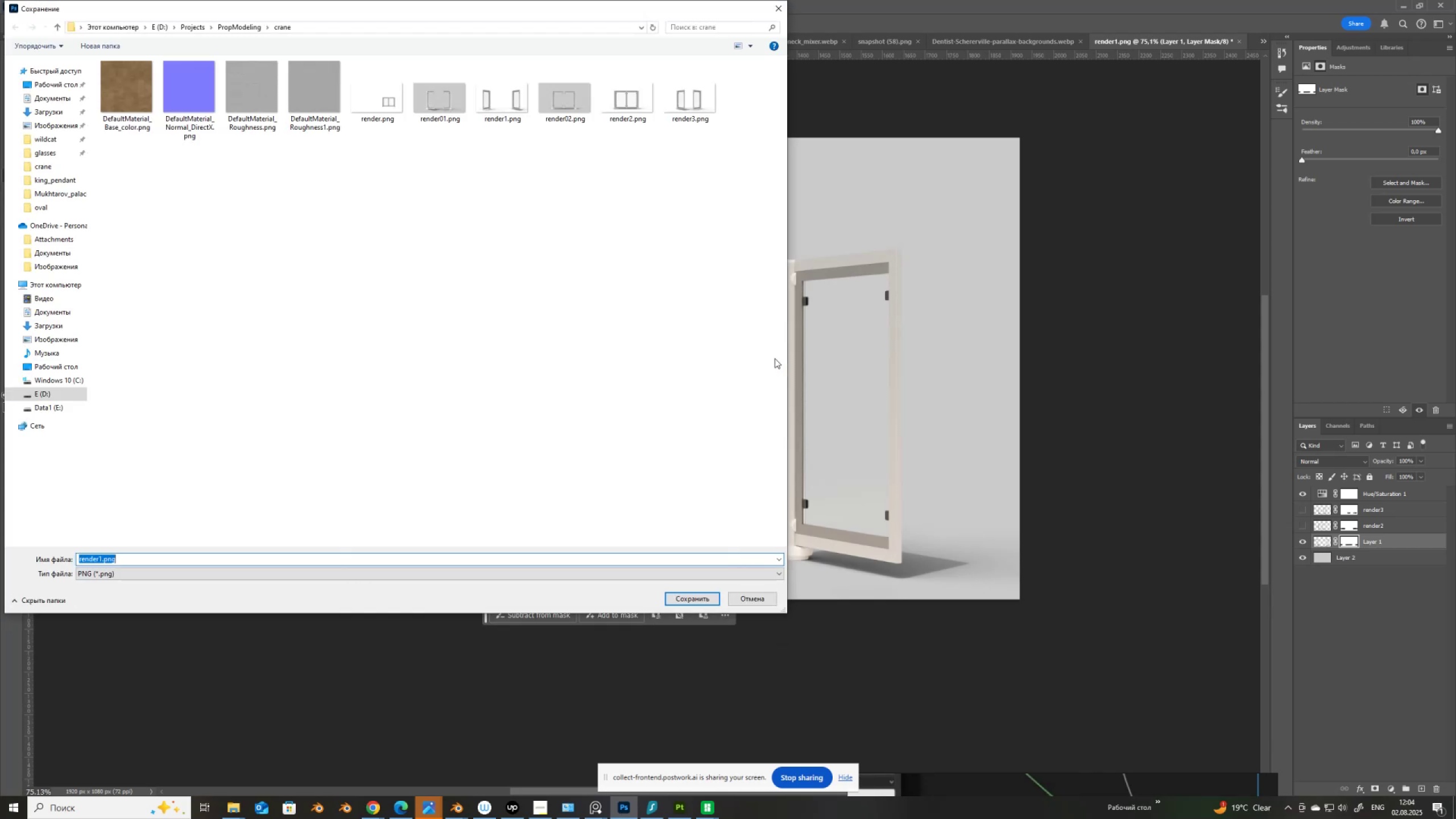 
left_click([100, 557])
 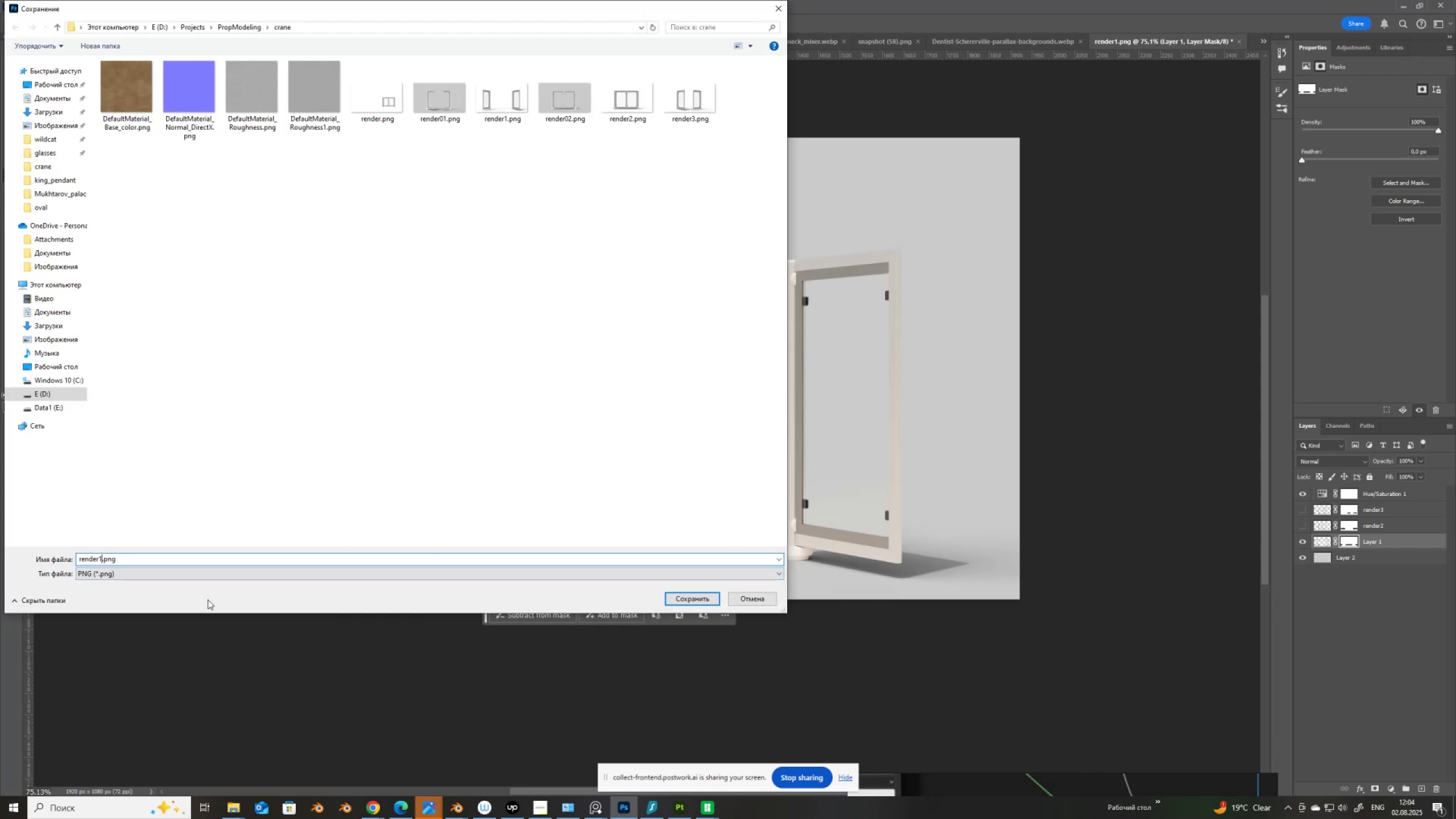 
key(Backspace)
 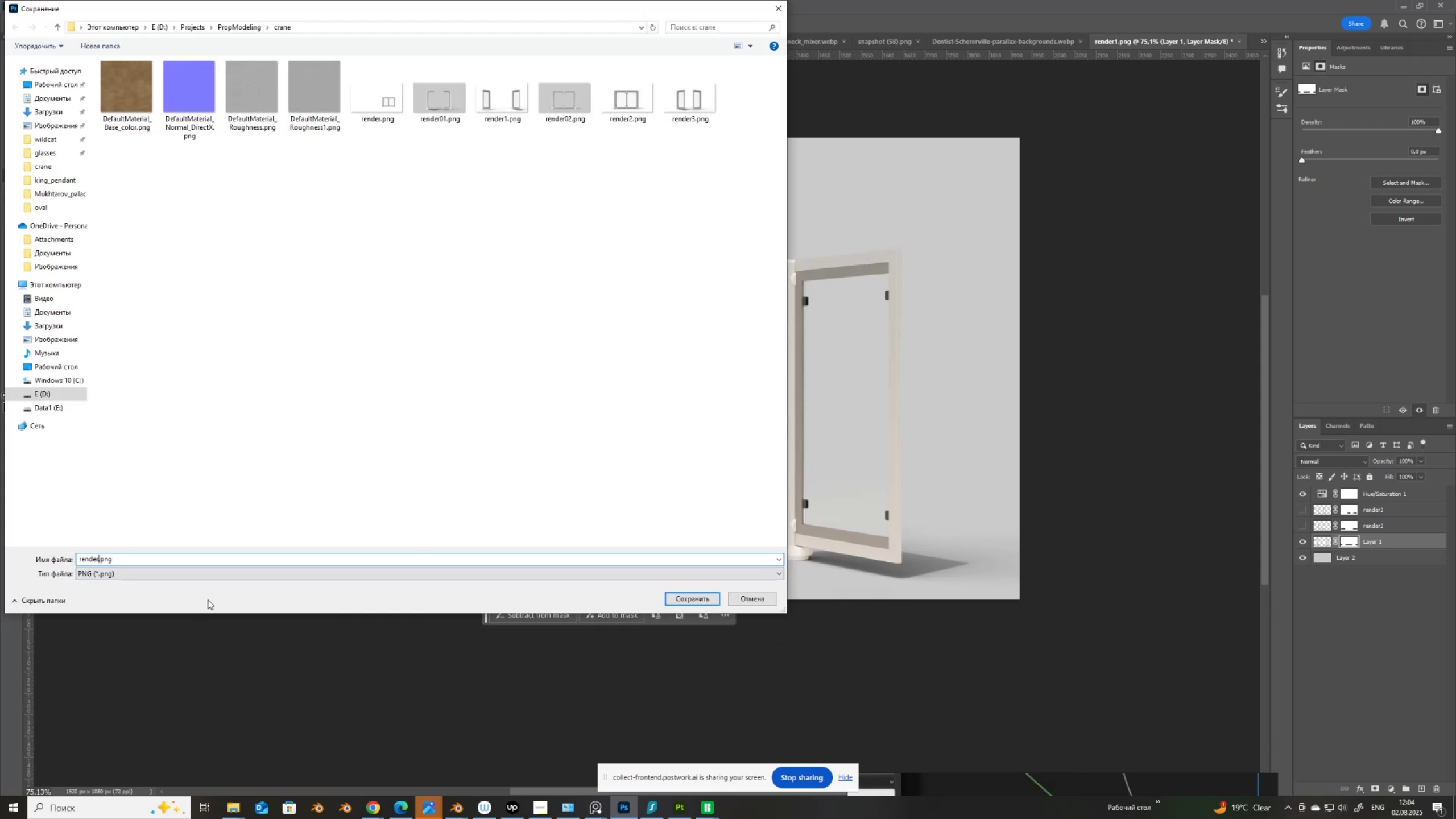 
key(Numpad0)
 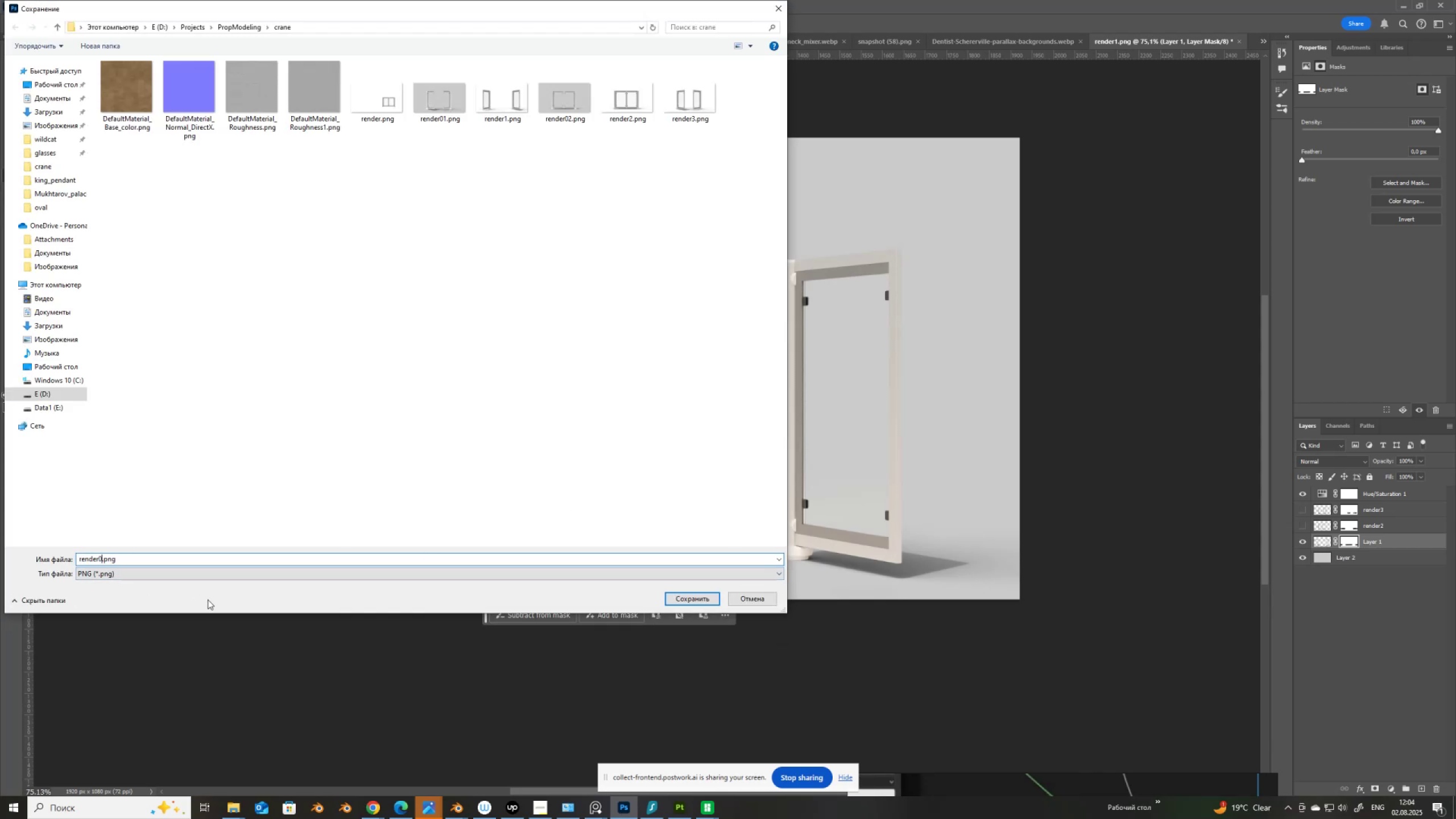 
key(Numpad2)
 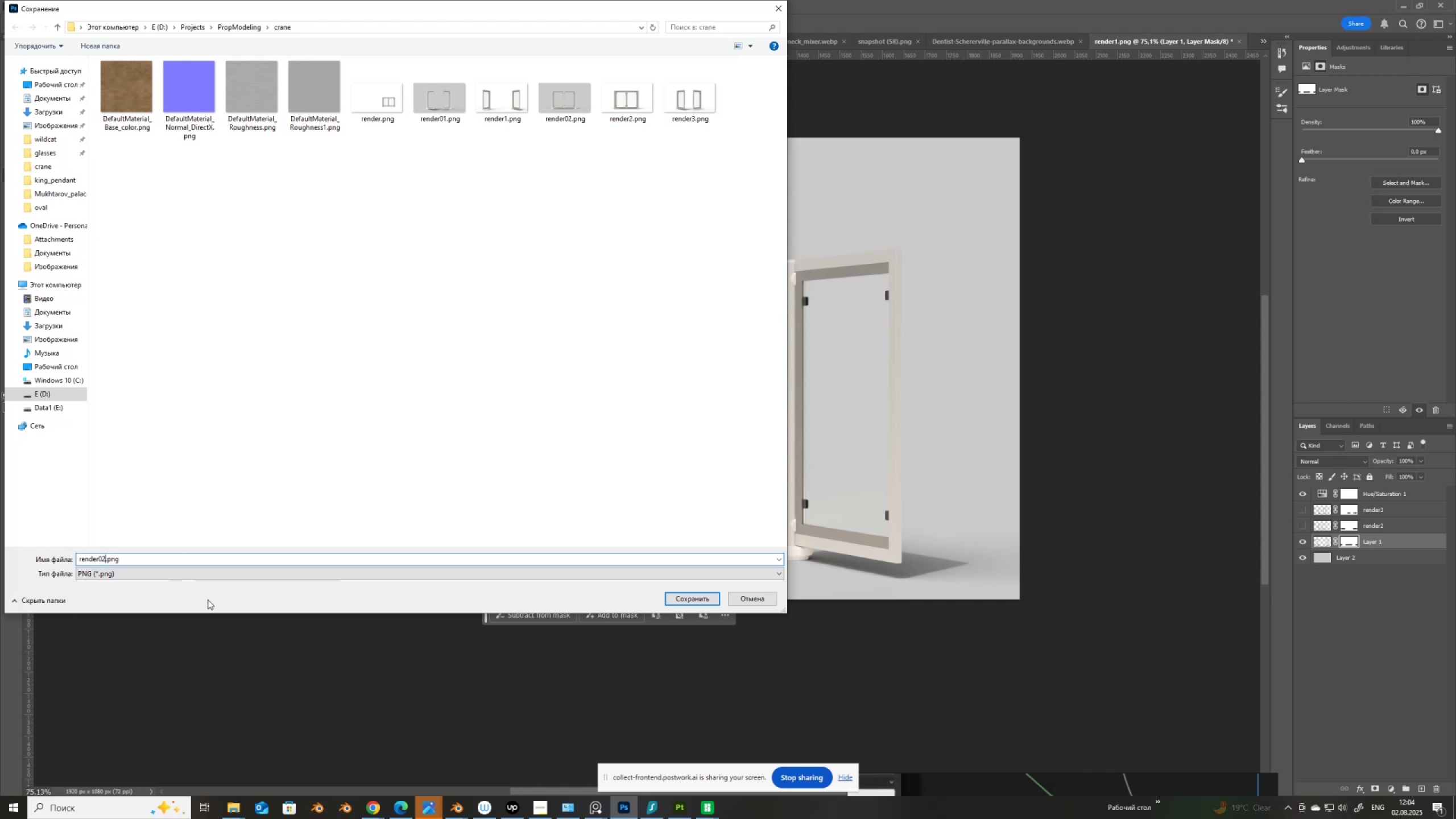 
key(Backspace)
 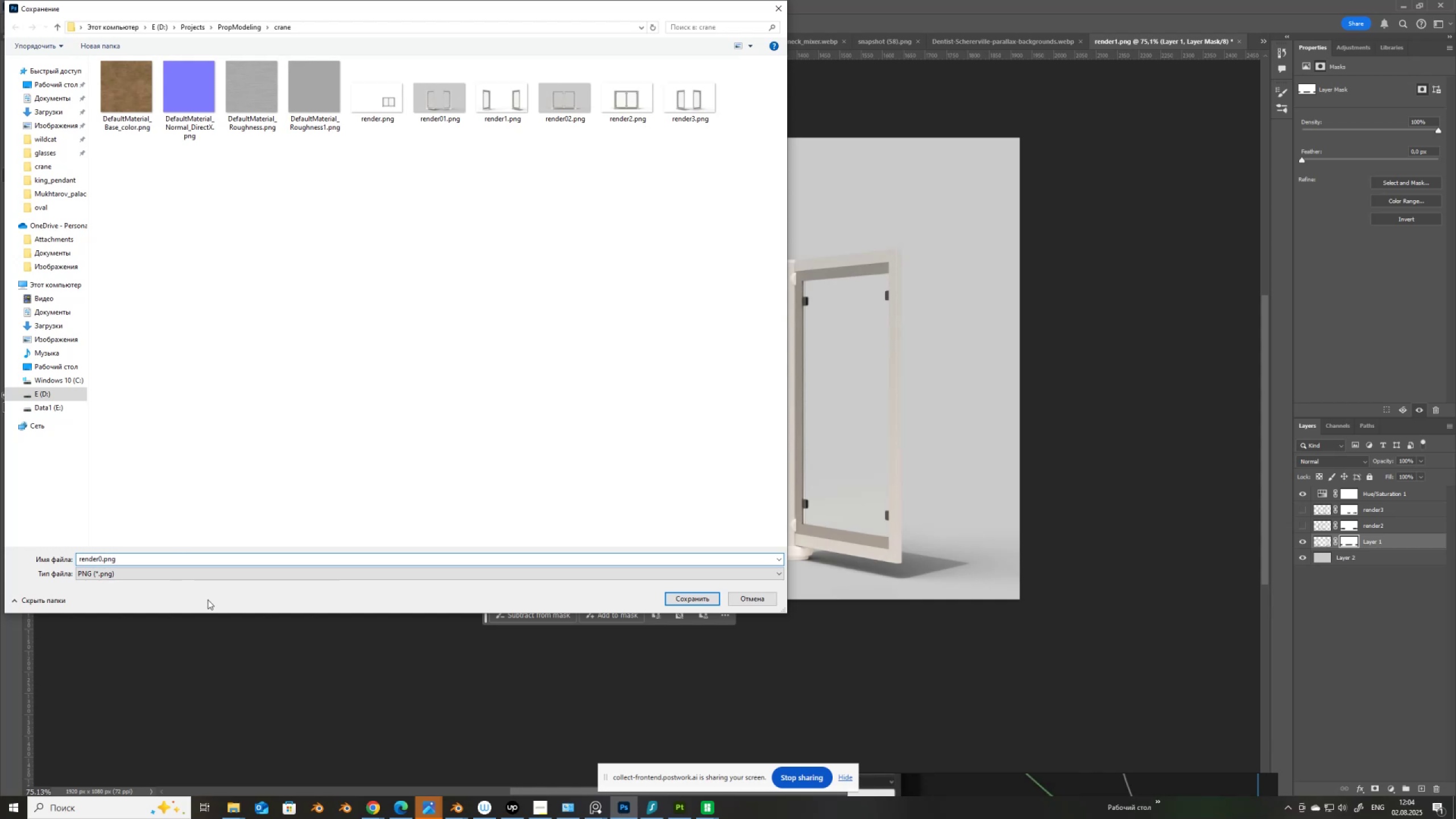 
key(Numpad3)
 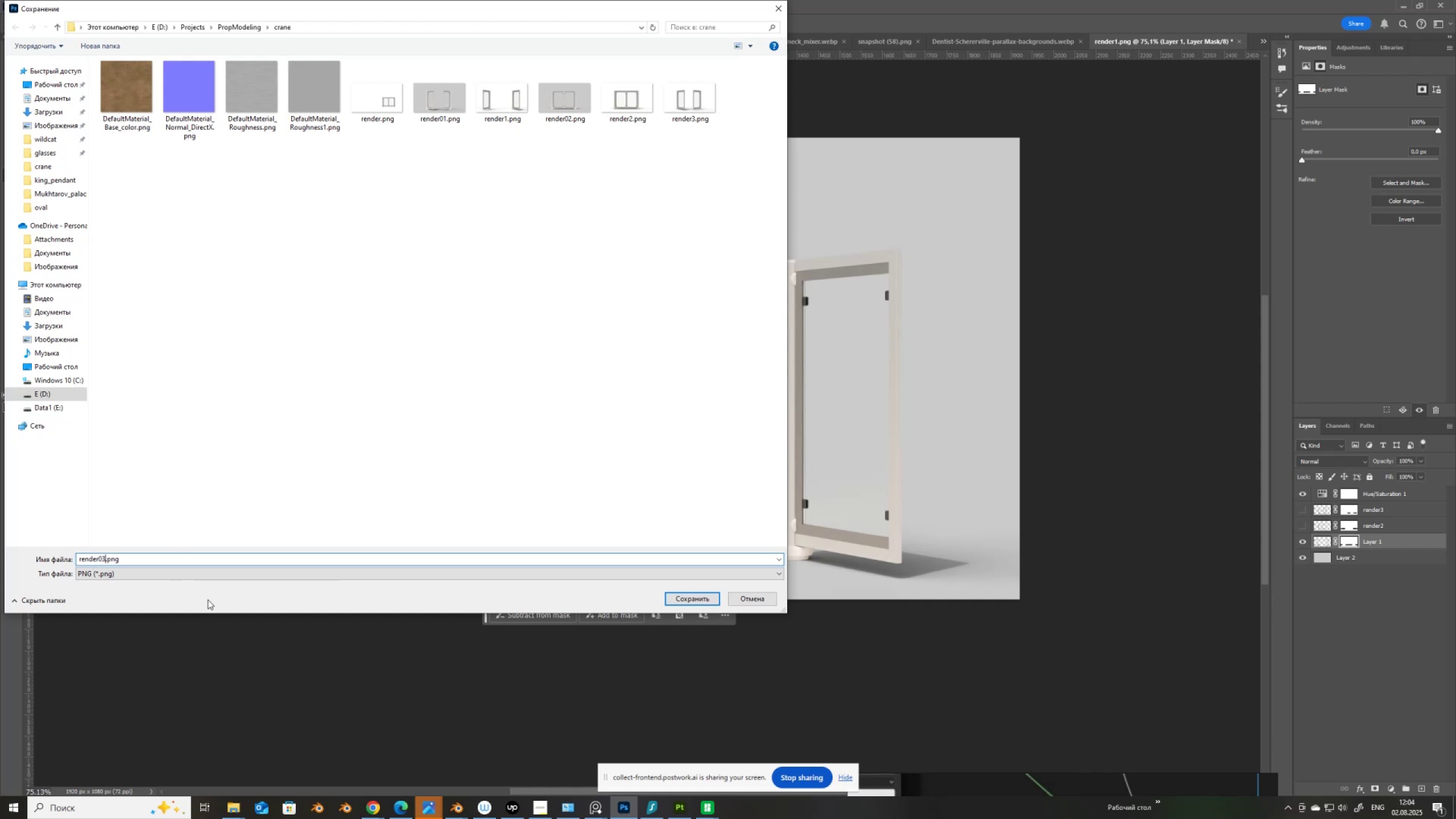 
key(NumpadEnter)
 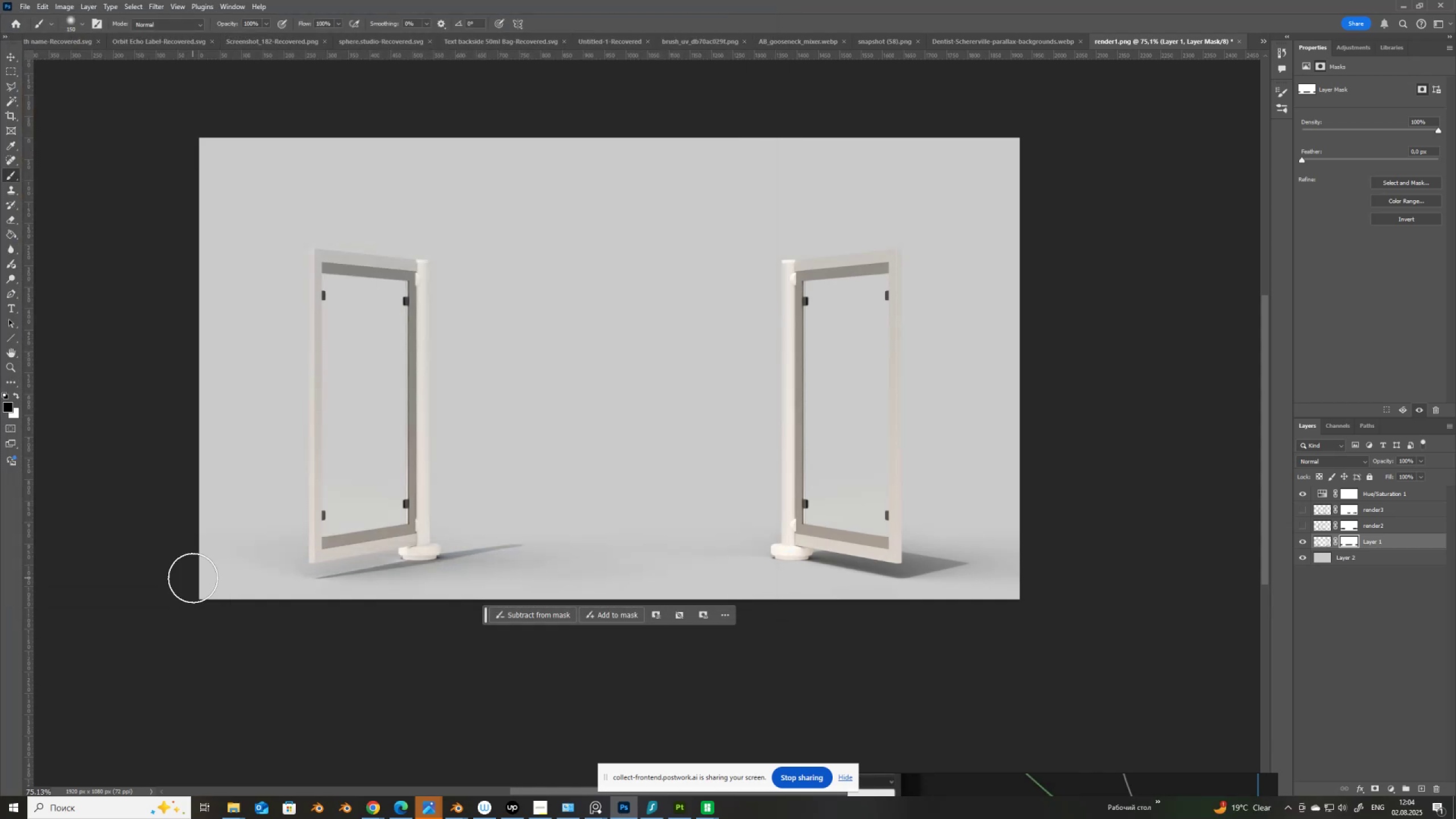 
wait(8.97)
 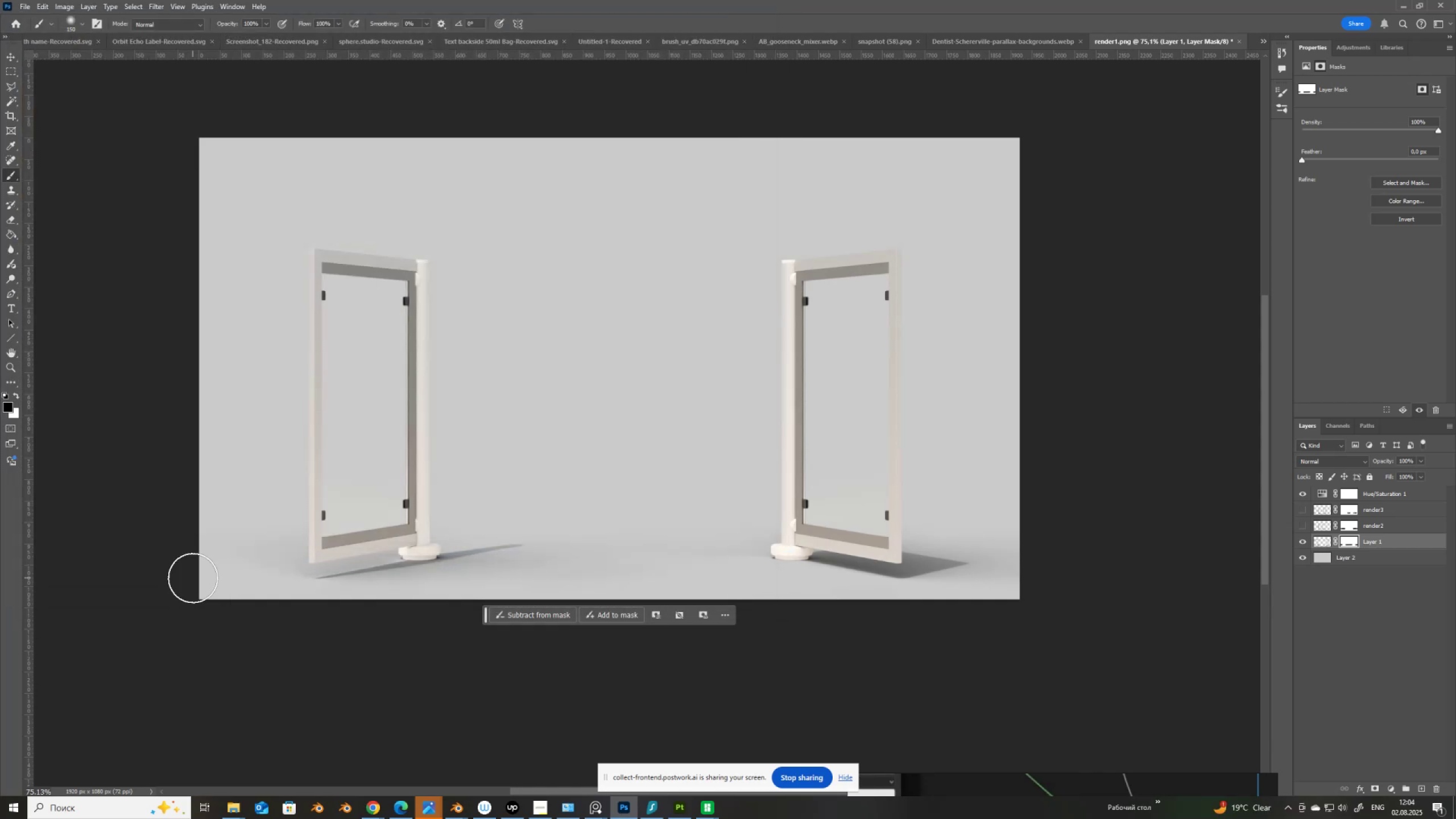 
mouse_move([204, 808])
 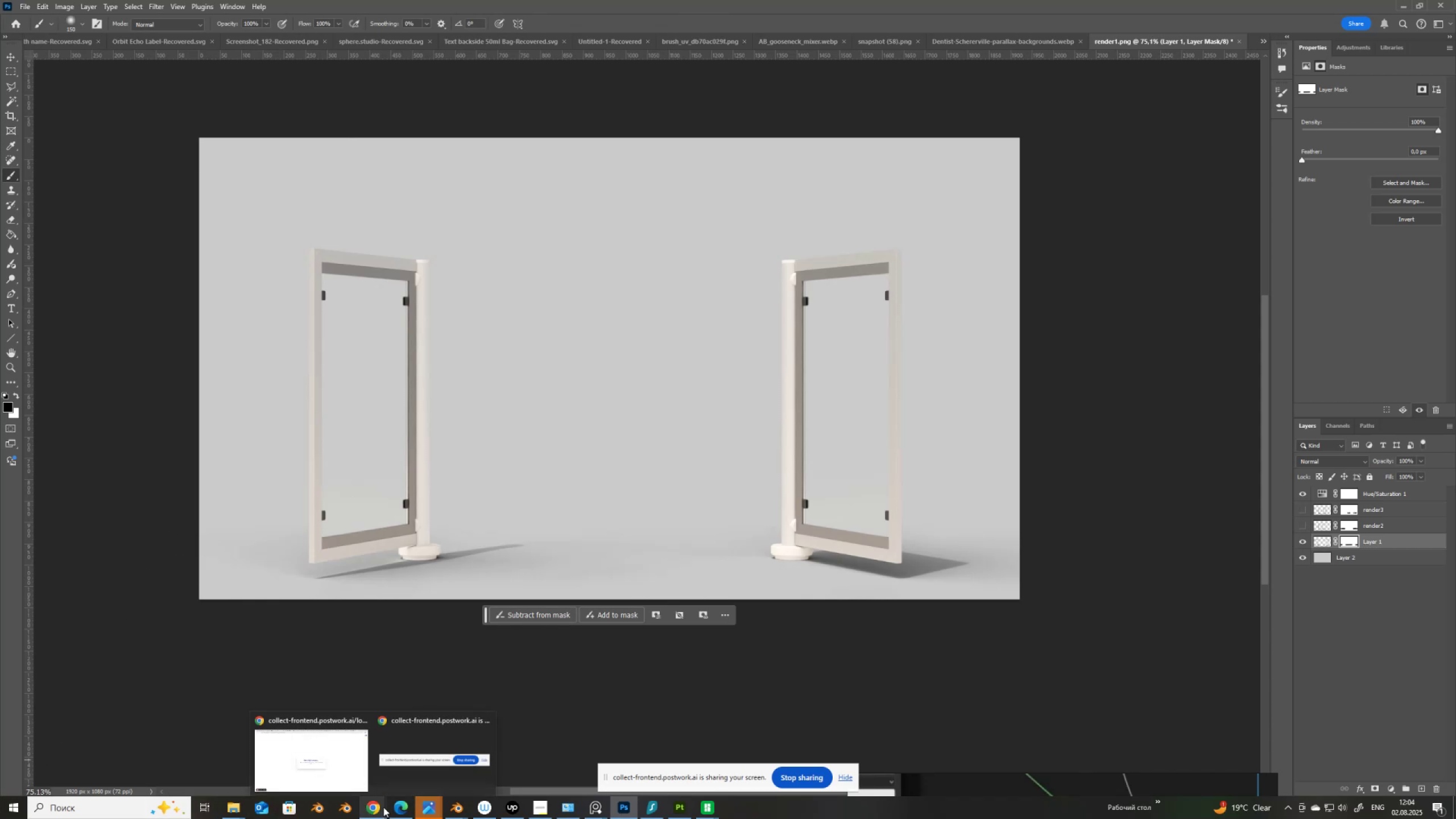 
left_click([377, 808])
 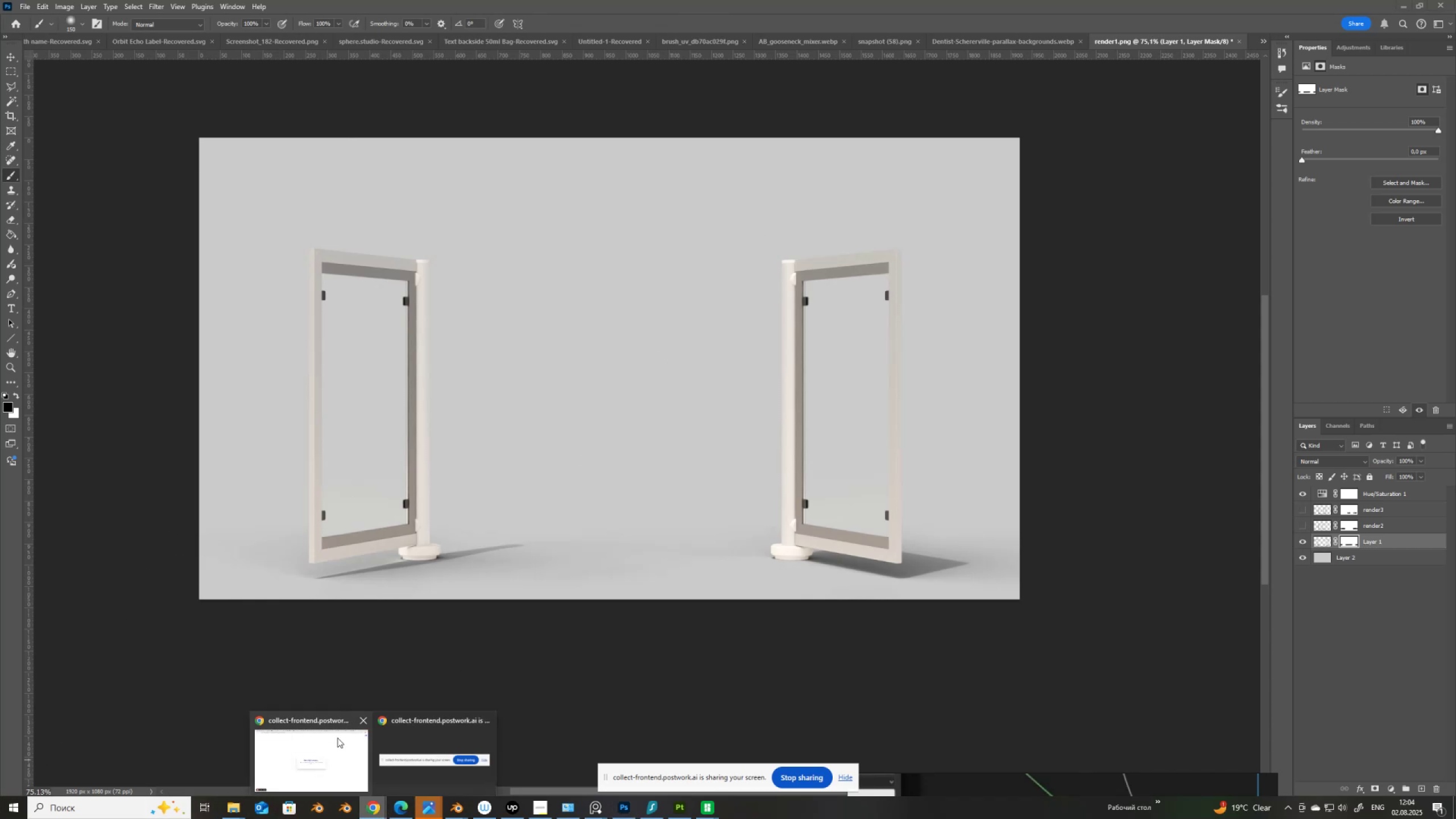 
left_click([339, 743])
 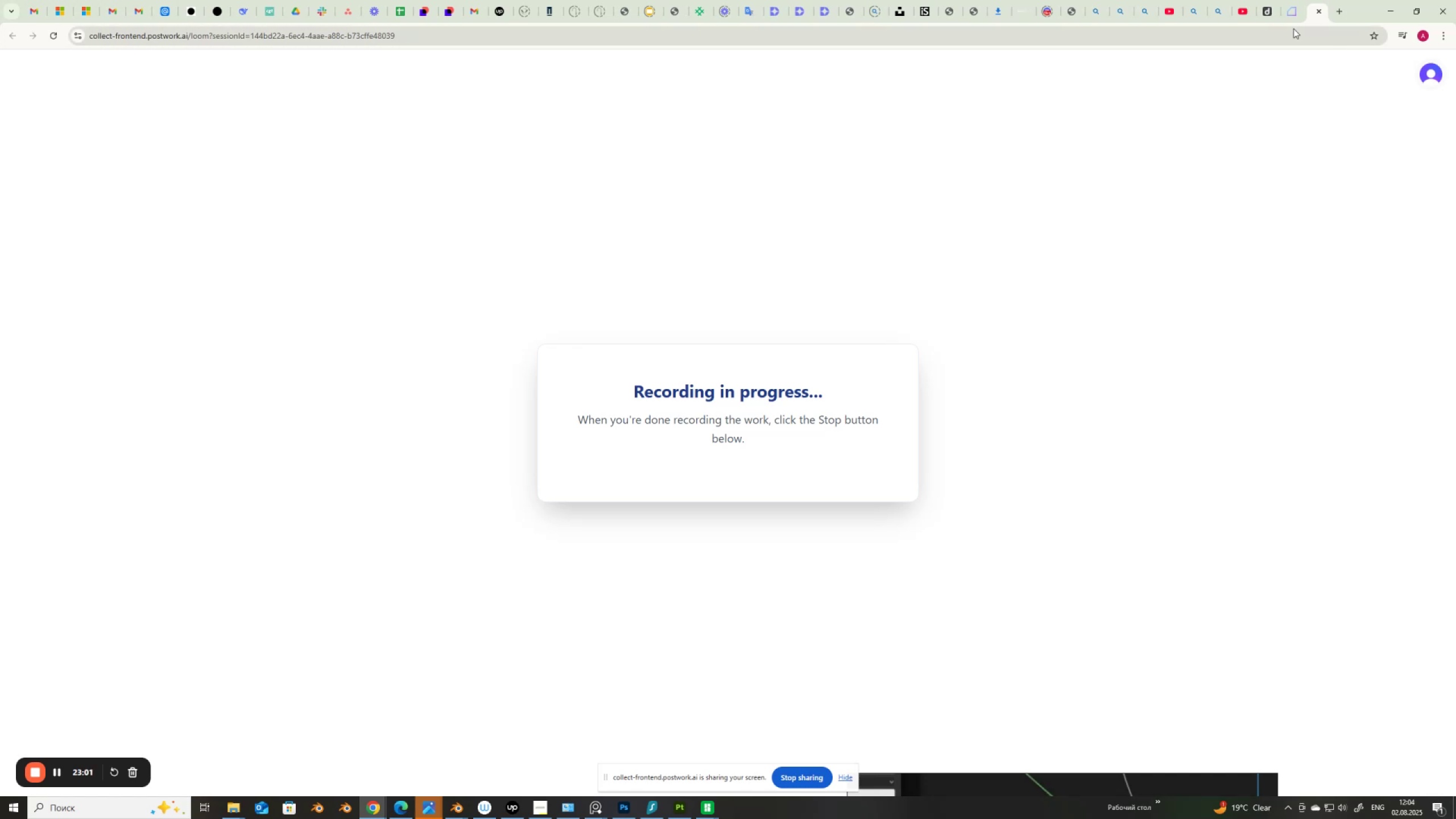 
left_click([1293, 10])
 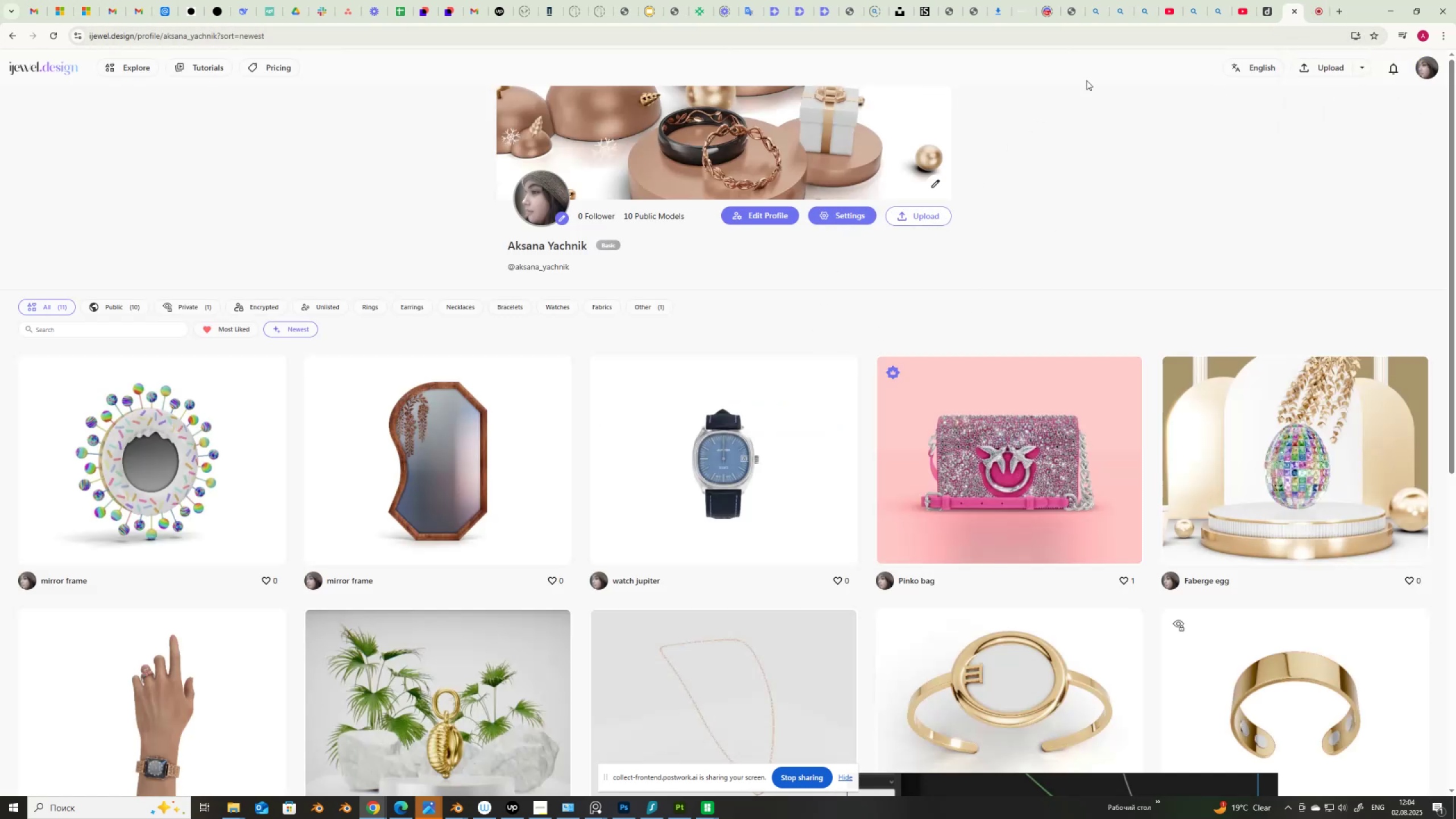 
wait(5.73)
 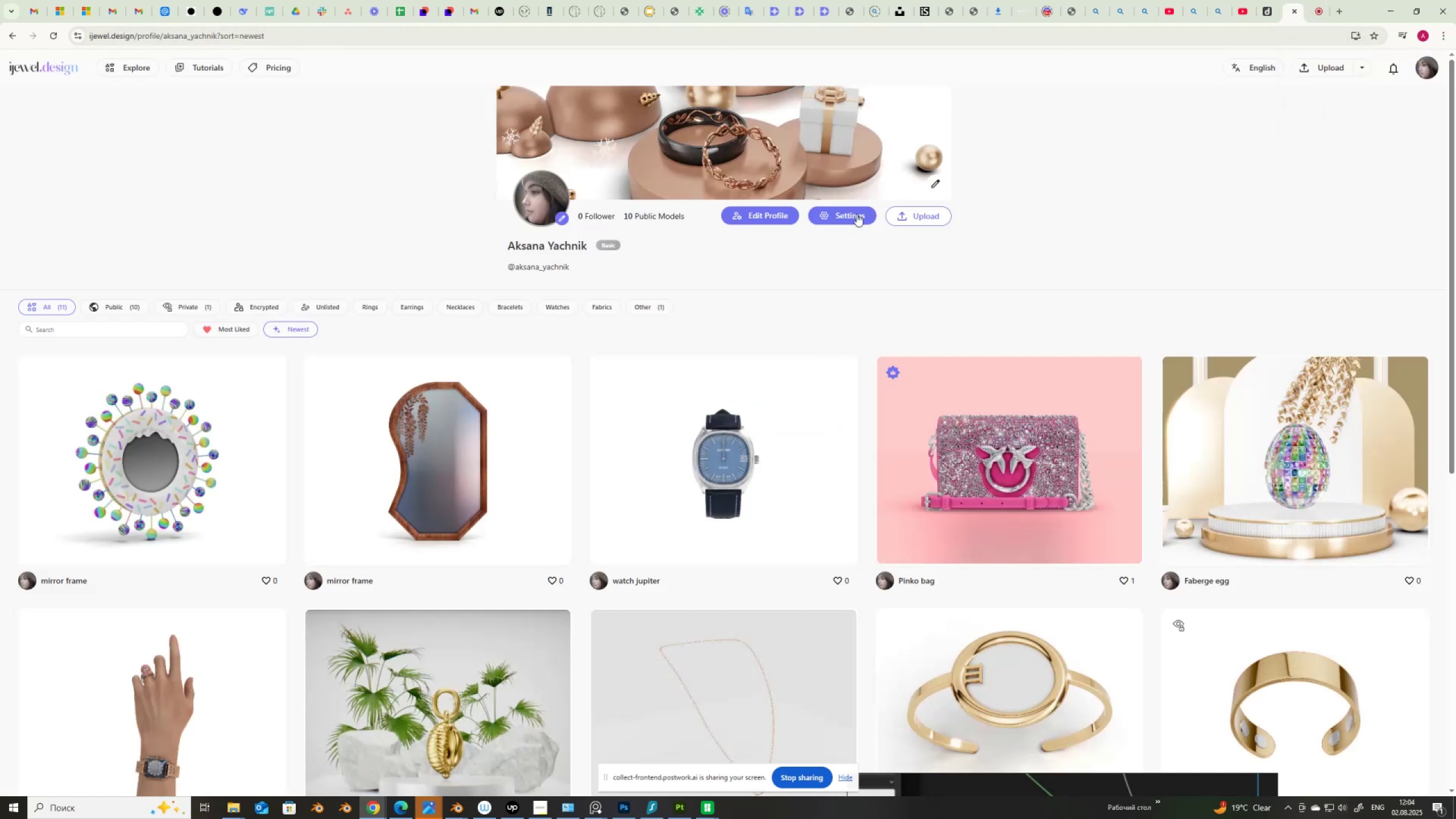 
left_click([1431, 71])
 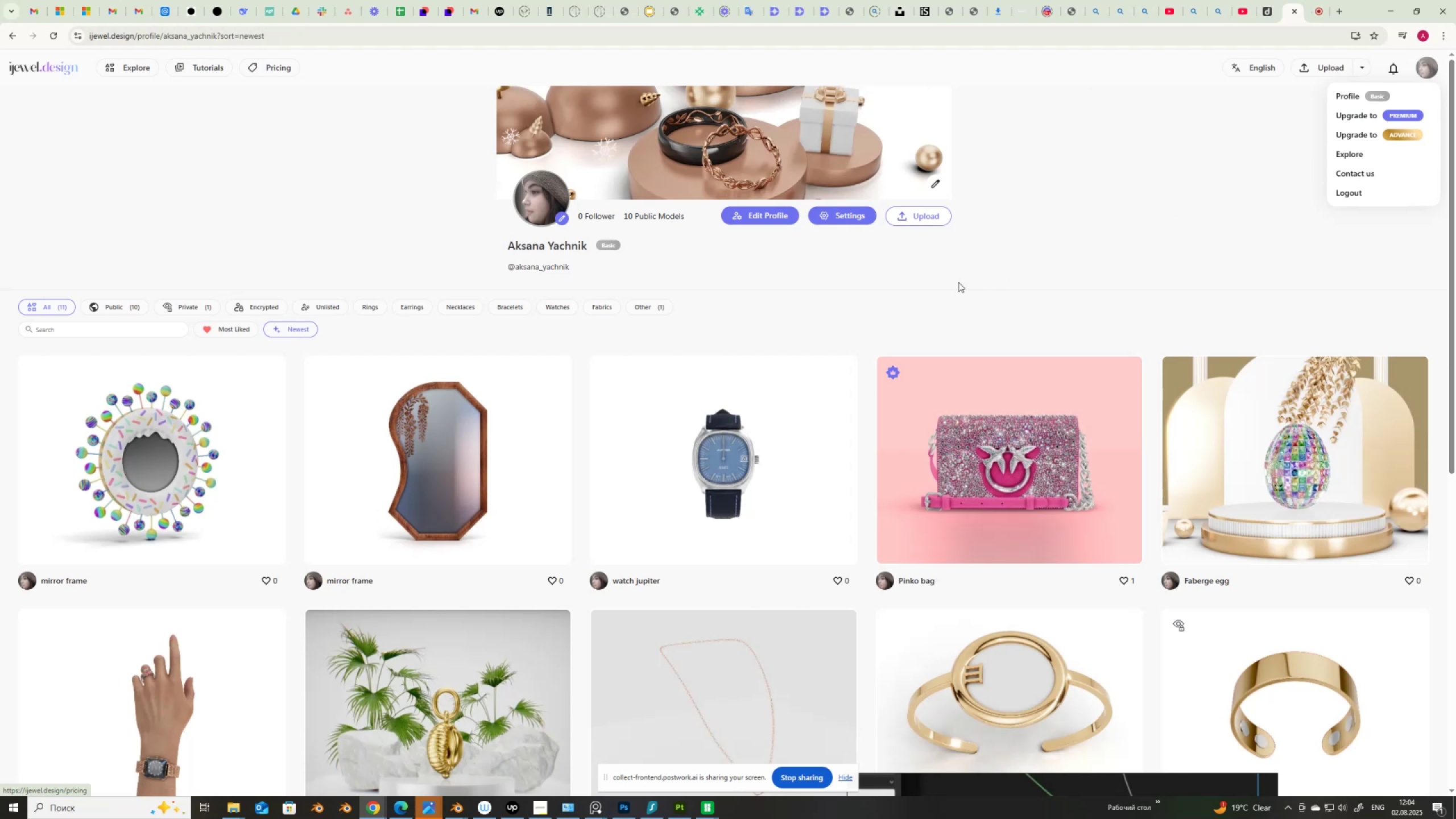 
left_click([959, 272])
 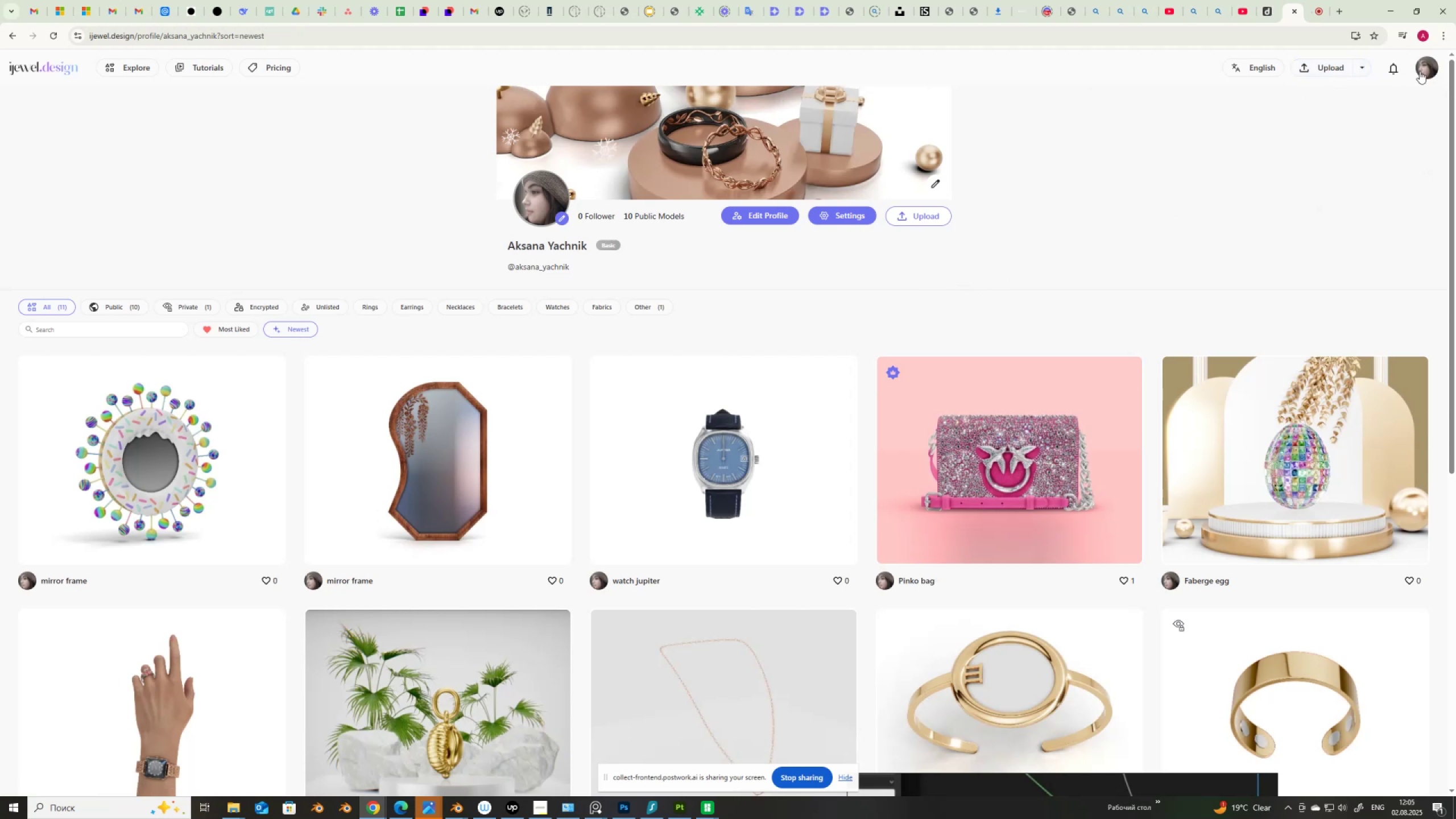 
left_click([1421, 71])
 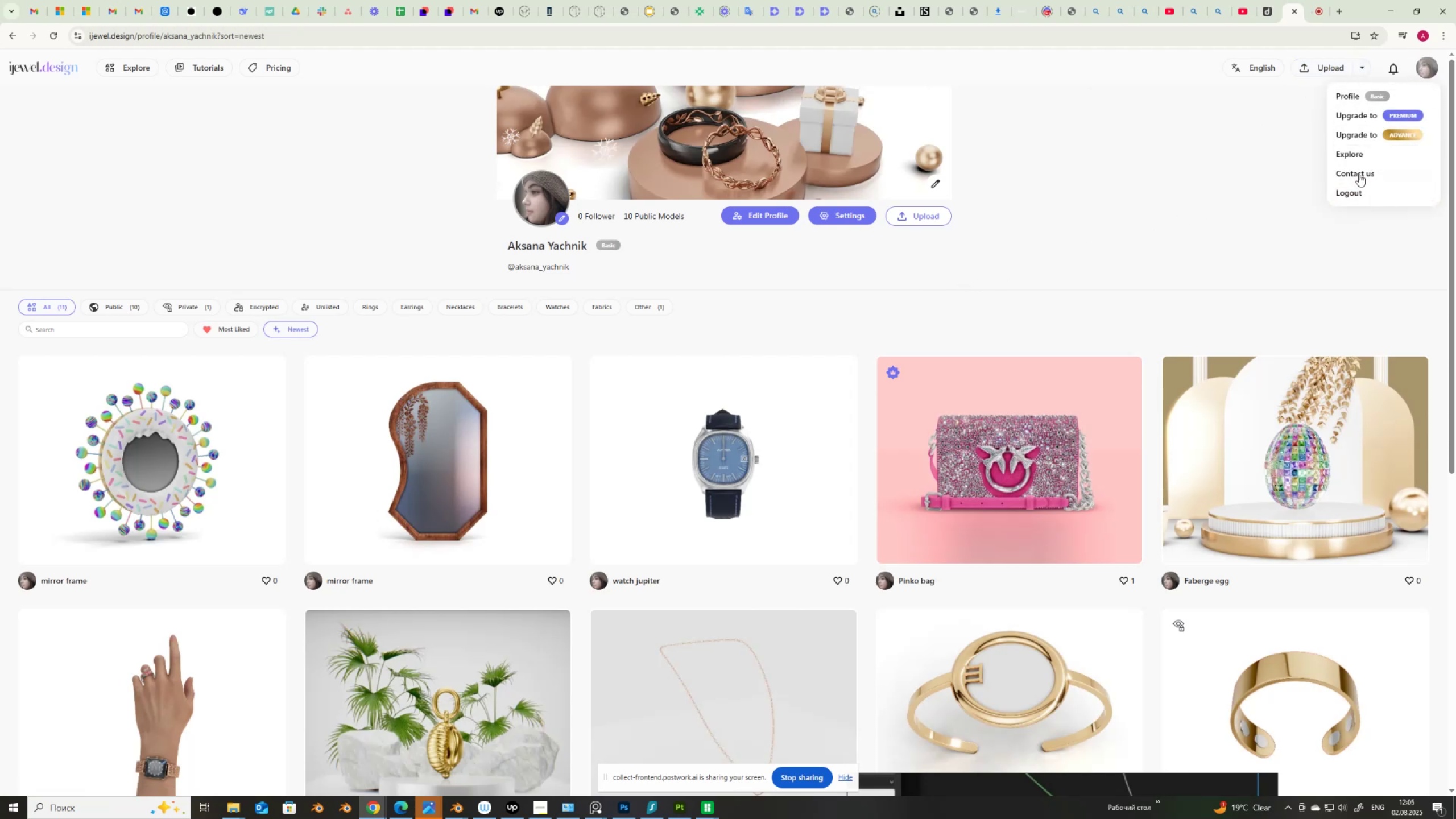 
left_click([1354, 154])
 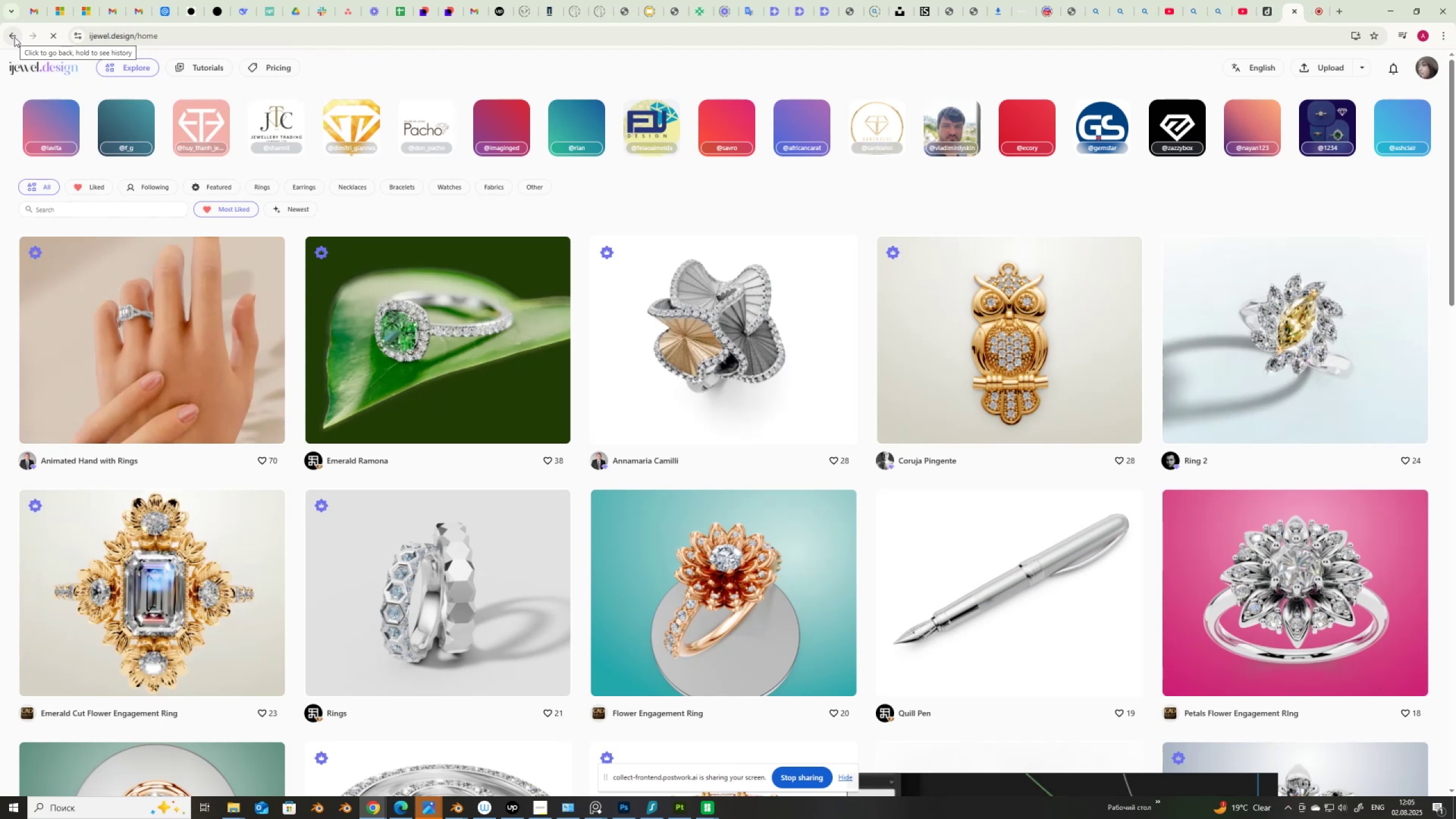 
wait(15.8)
 